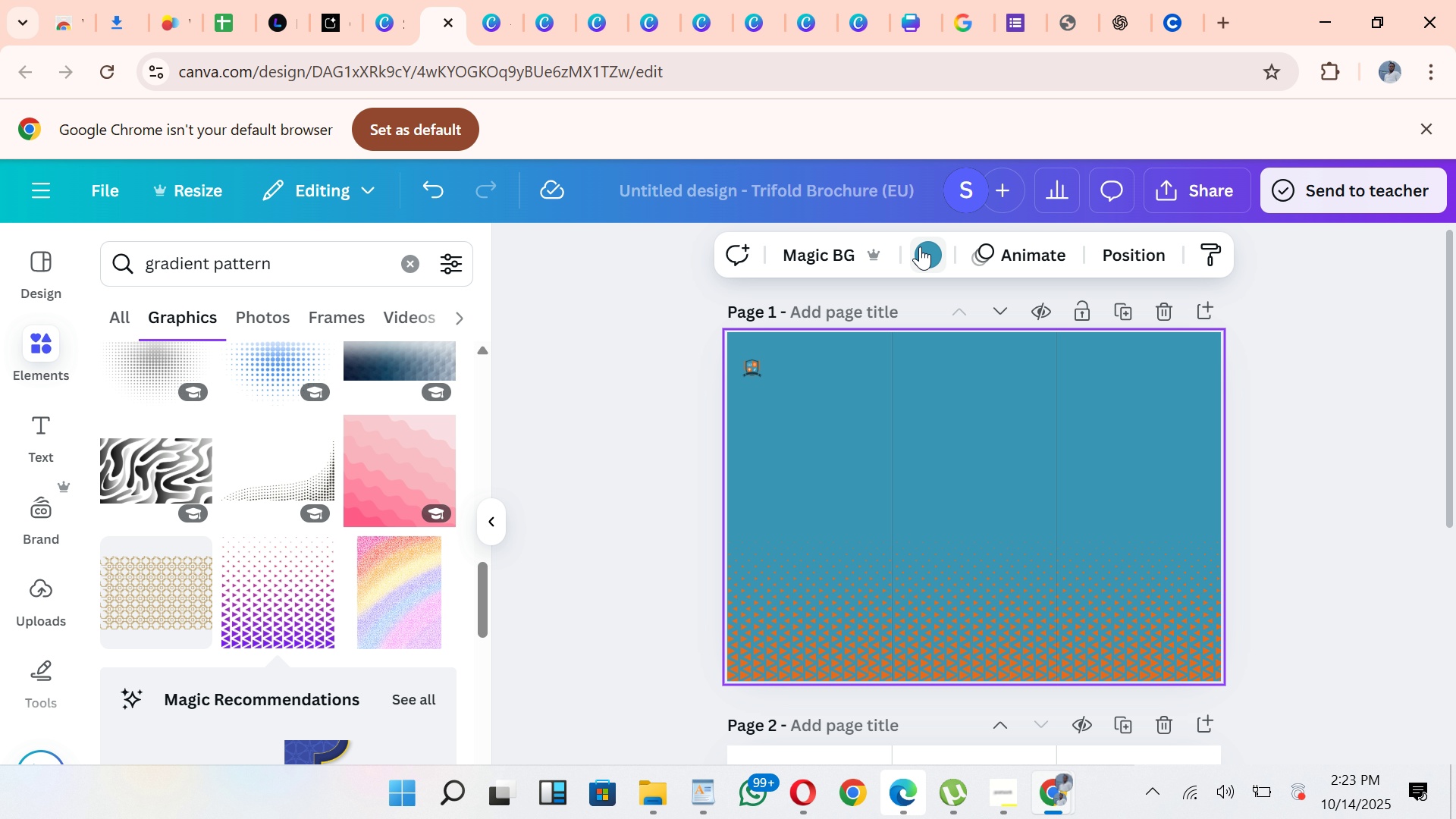 
left_click([926, 252])
 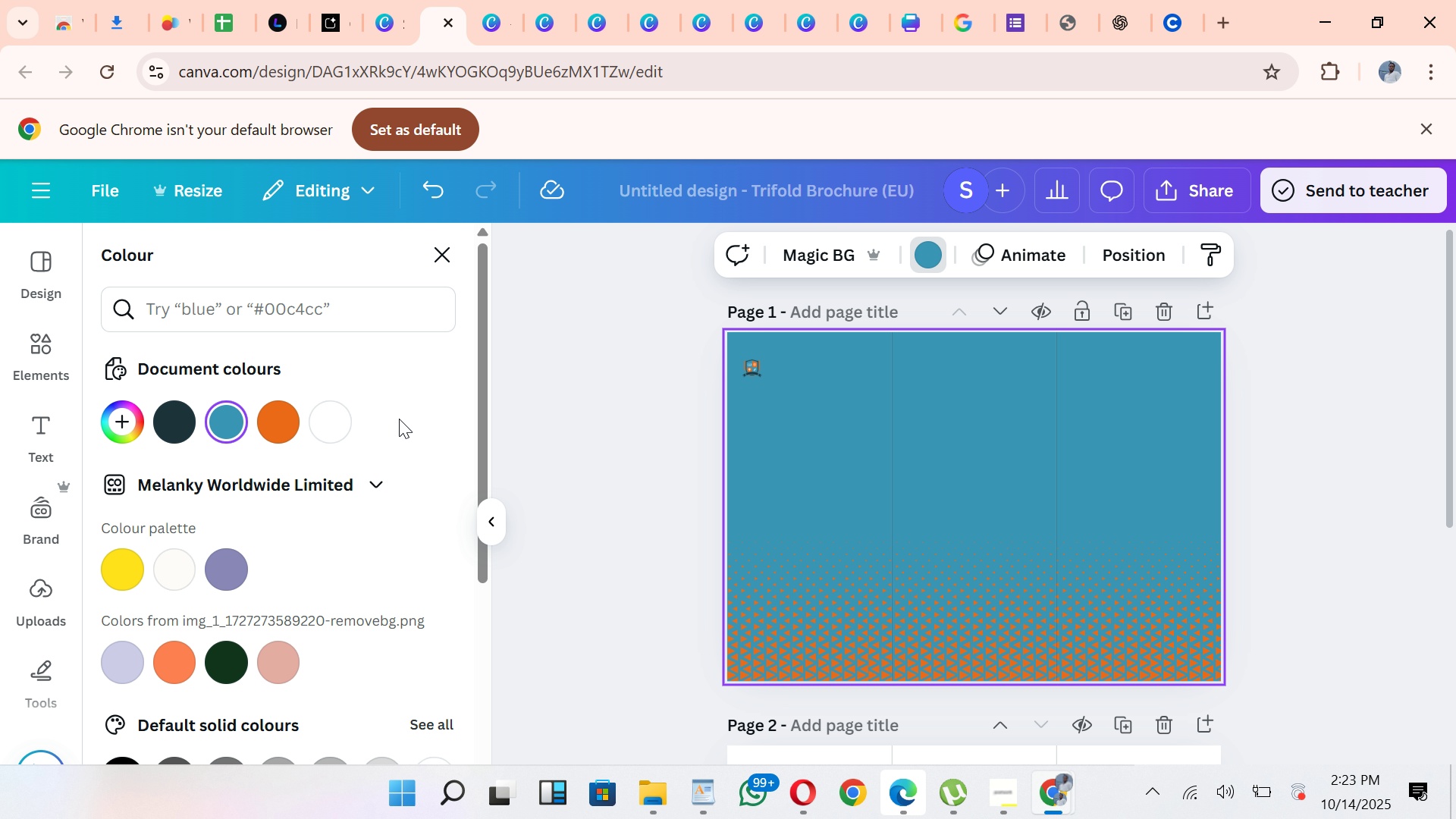 
left_click_drag(start_coordinate=[484, 403], to_coordinate=[485, 606])
 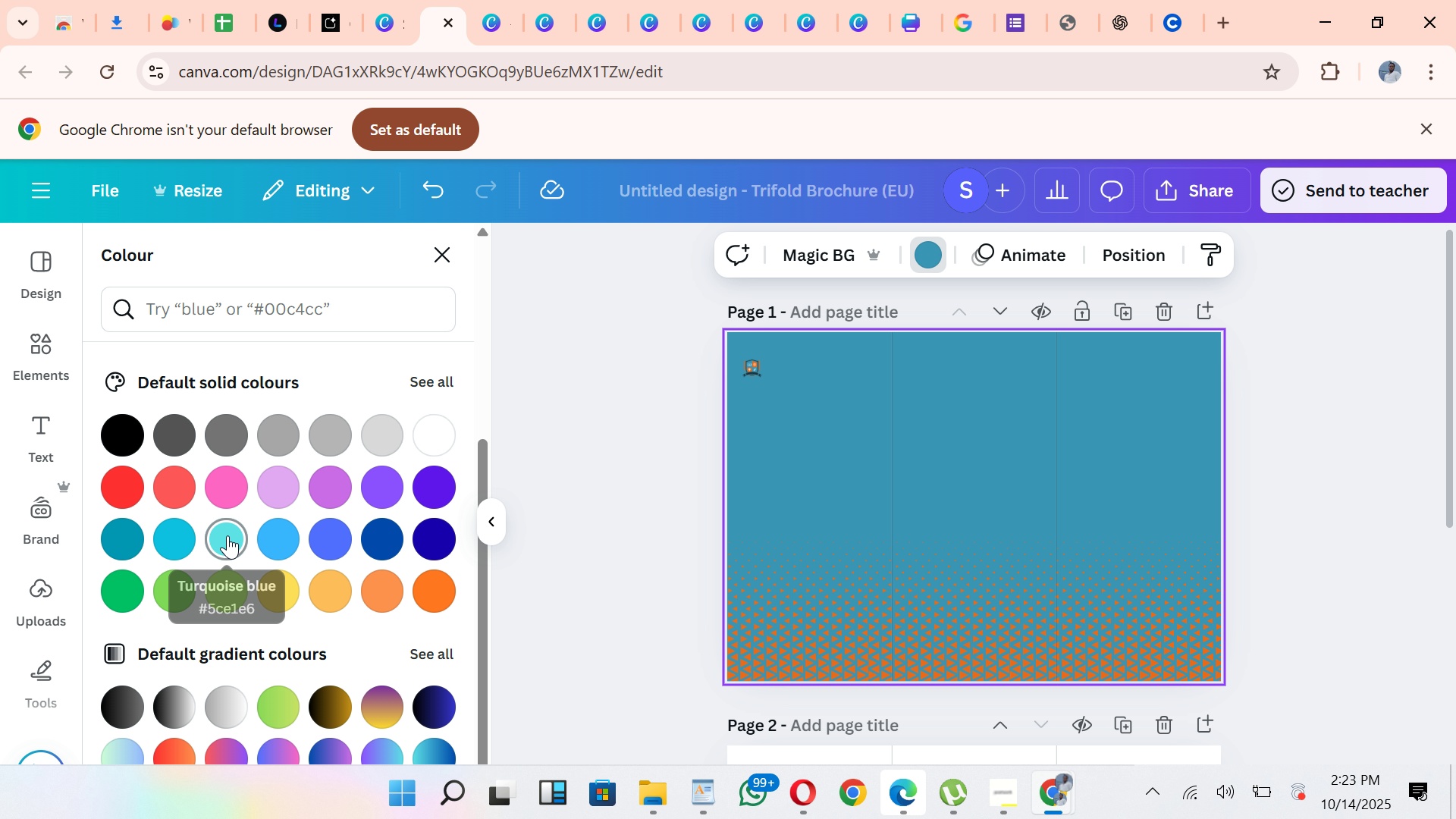 
left_click([233, 534])
 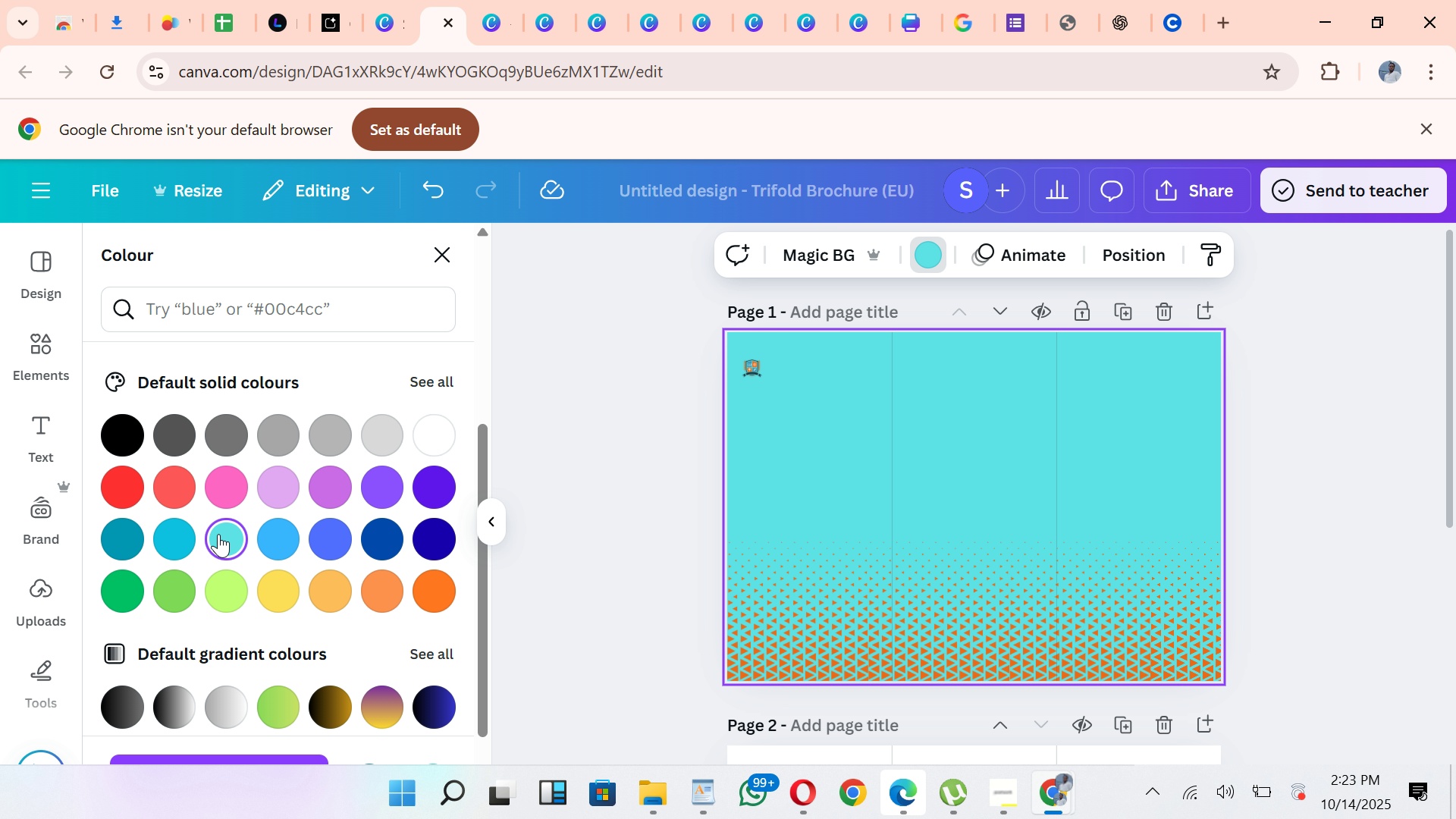 
left_click([159, 529])
 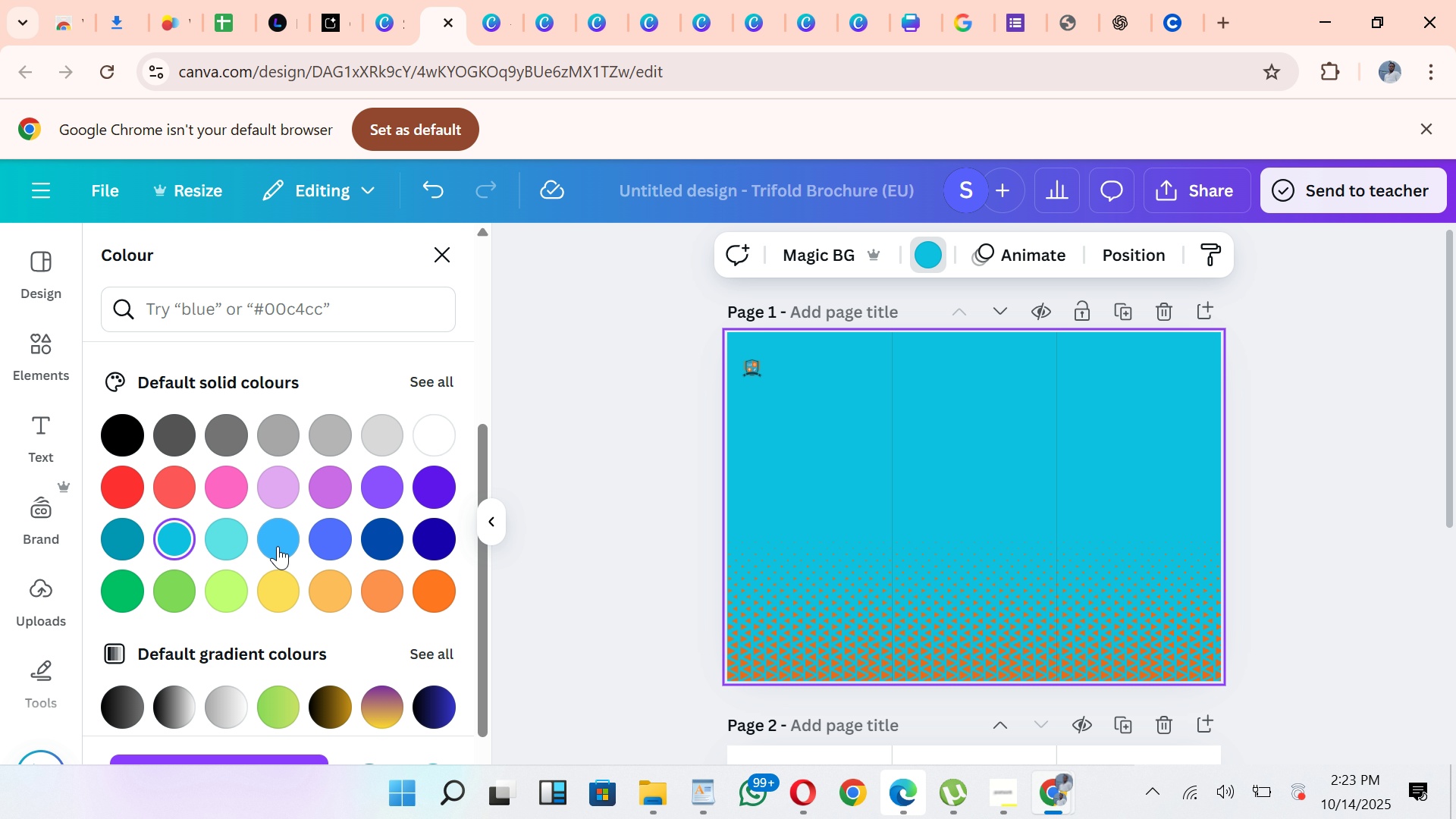 
left_click([273, 547])
 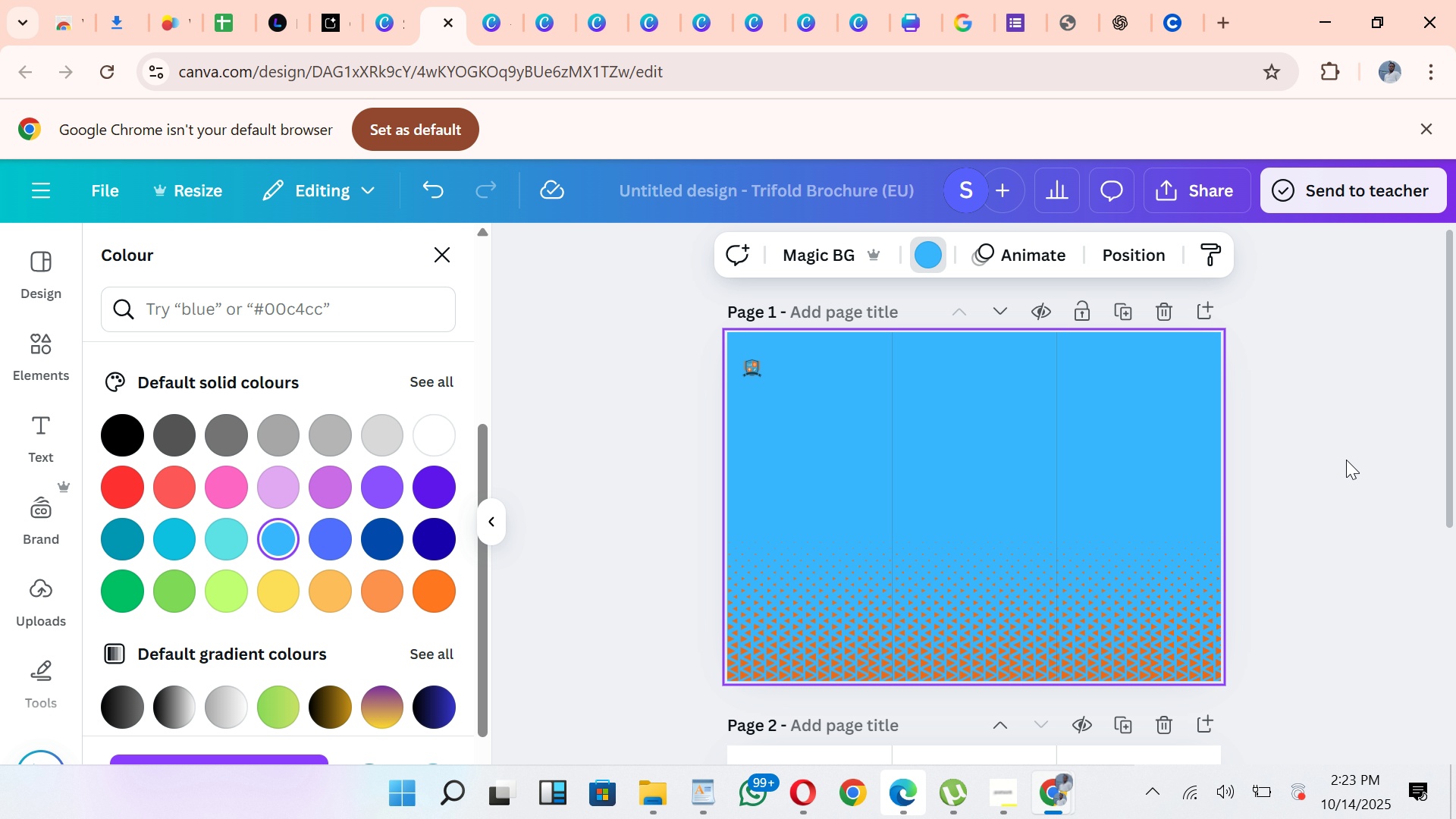 
left_click([1341, 462])
 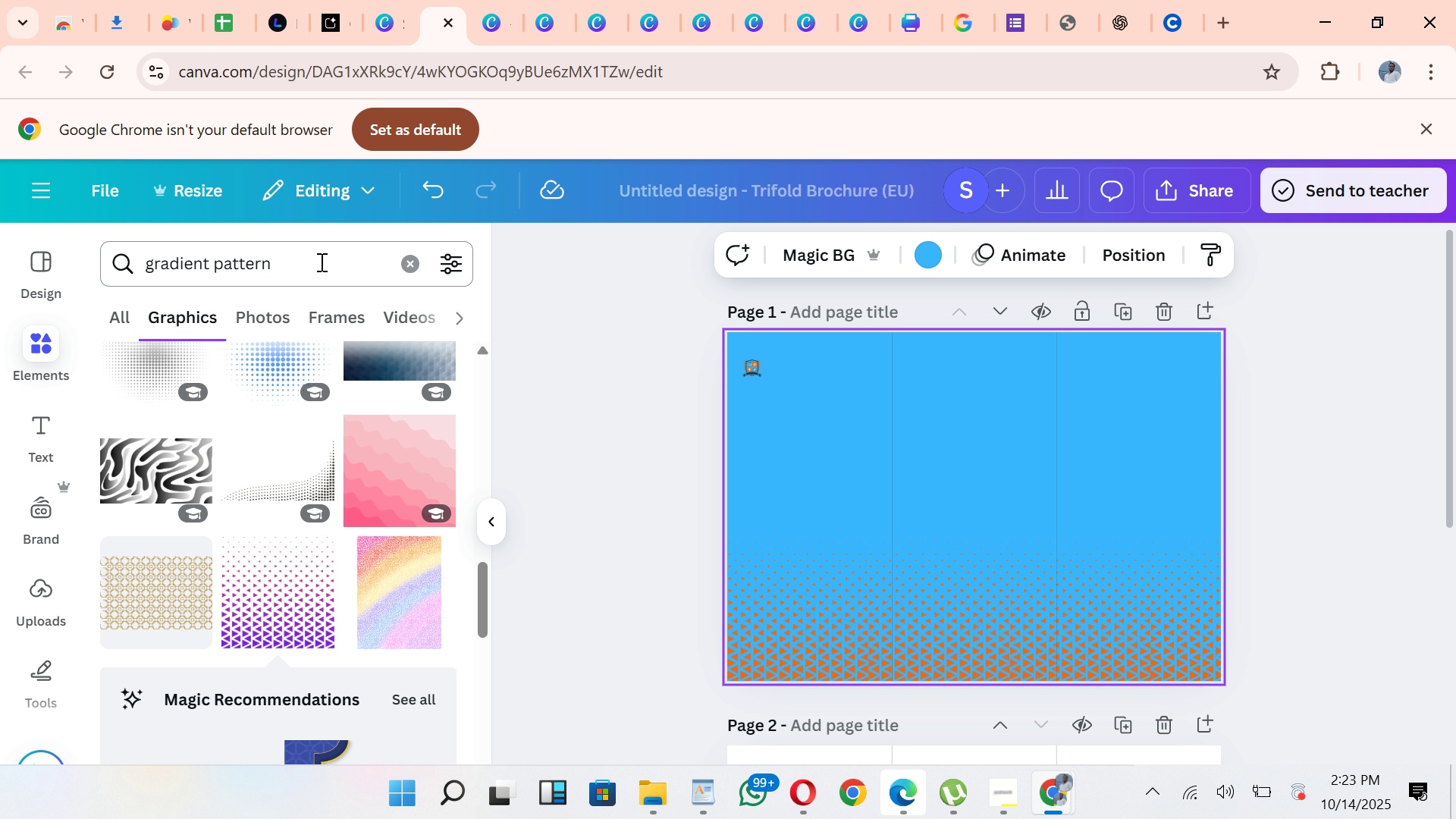 
left_click([411, 277])
 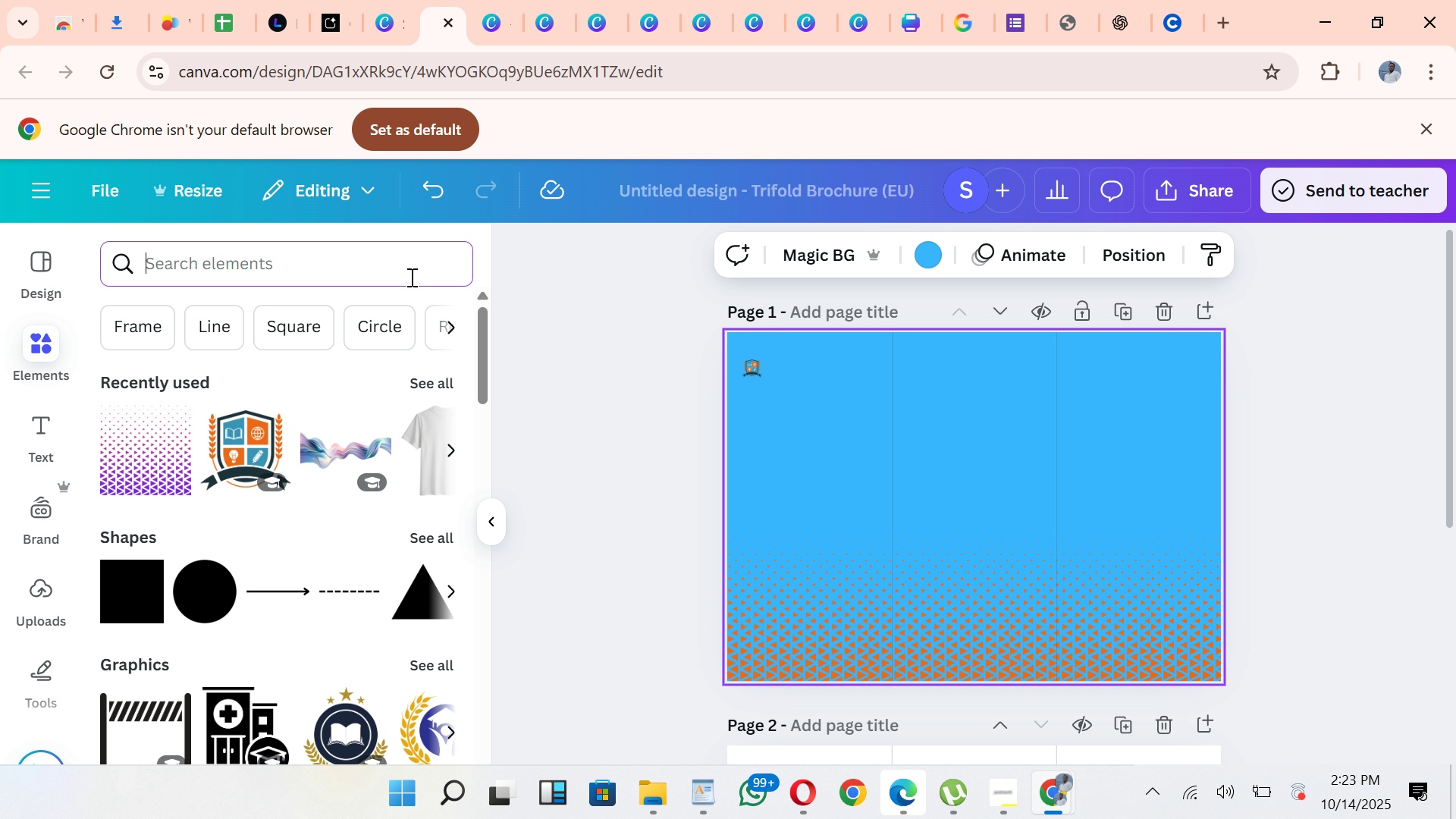 
type(university students )
 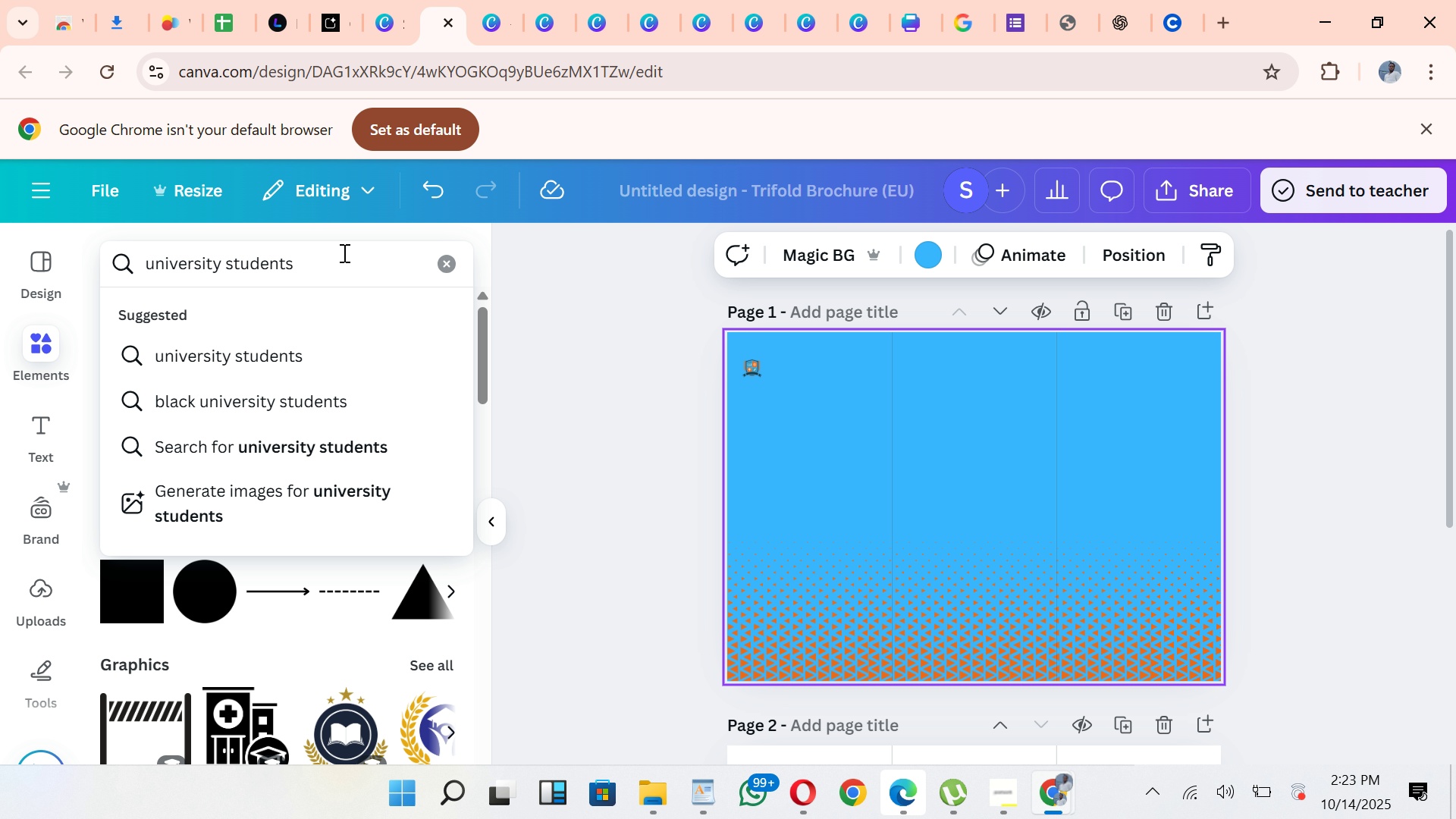 
mouse_move([315, 367])
 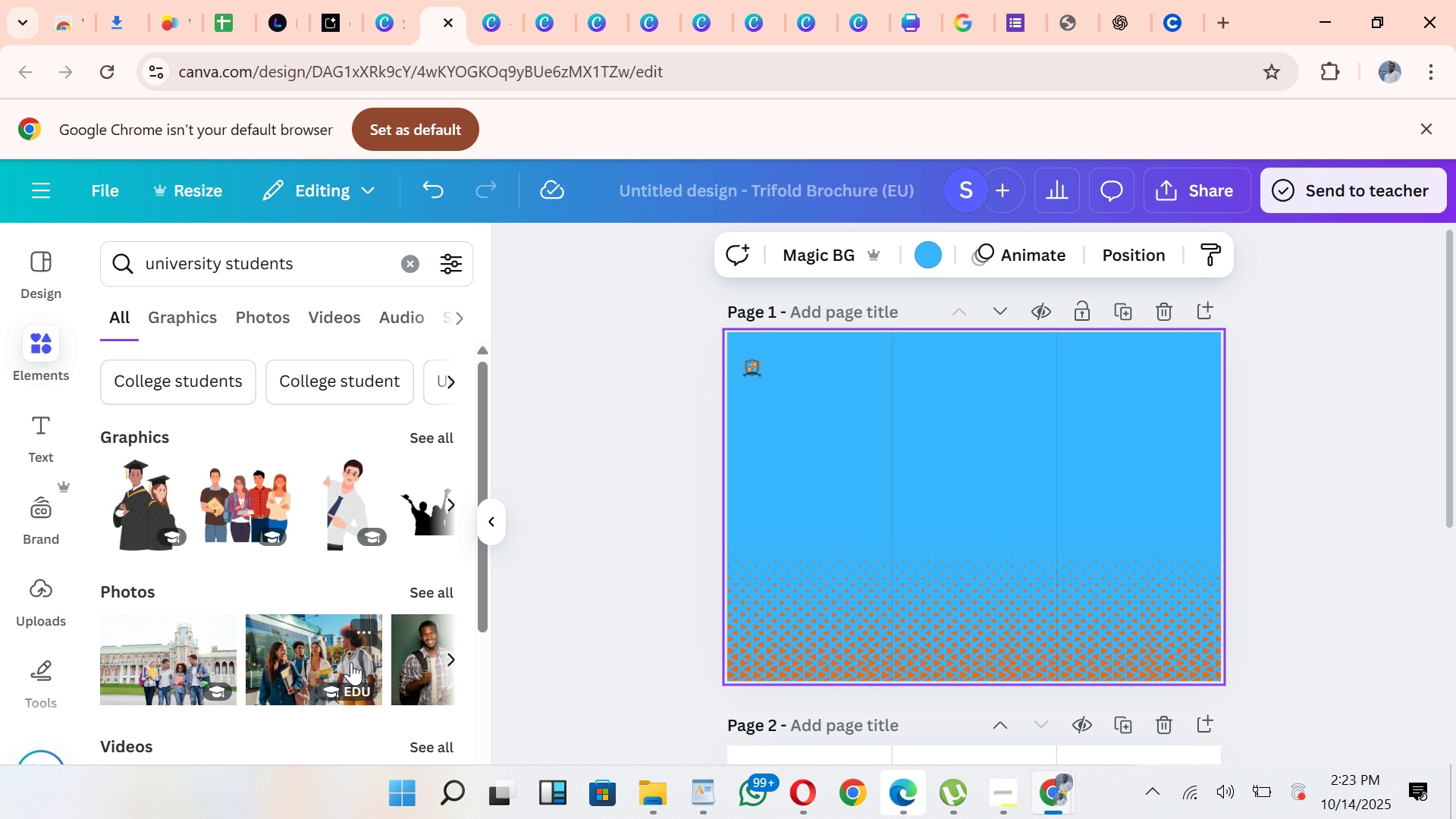 
left_click([305, 673])
 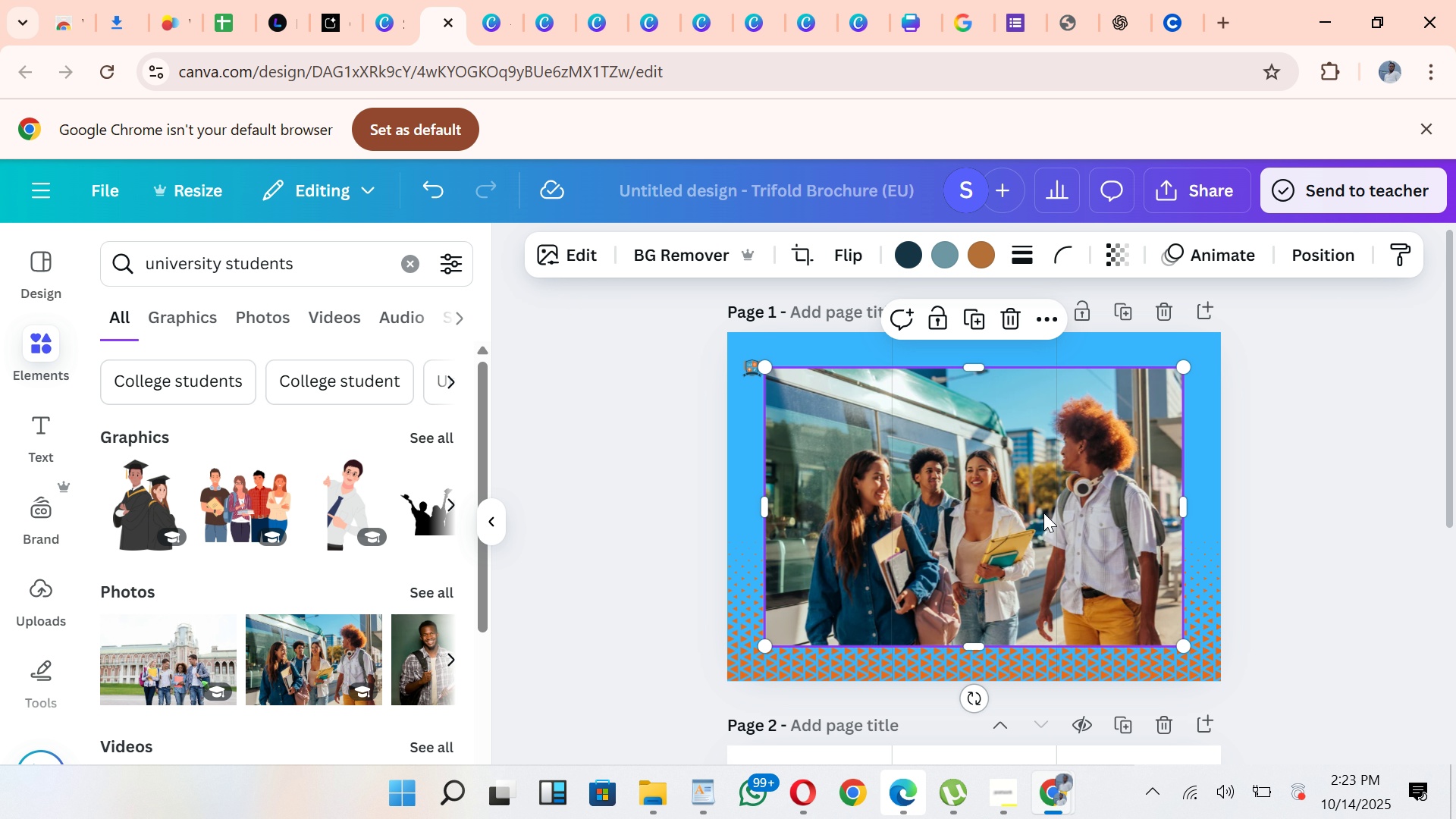 
left_click_drag(start_coordinate=[904, 507], to_coordinate=[866, 540])
 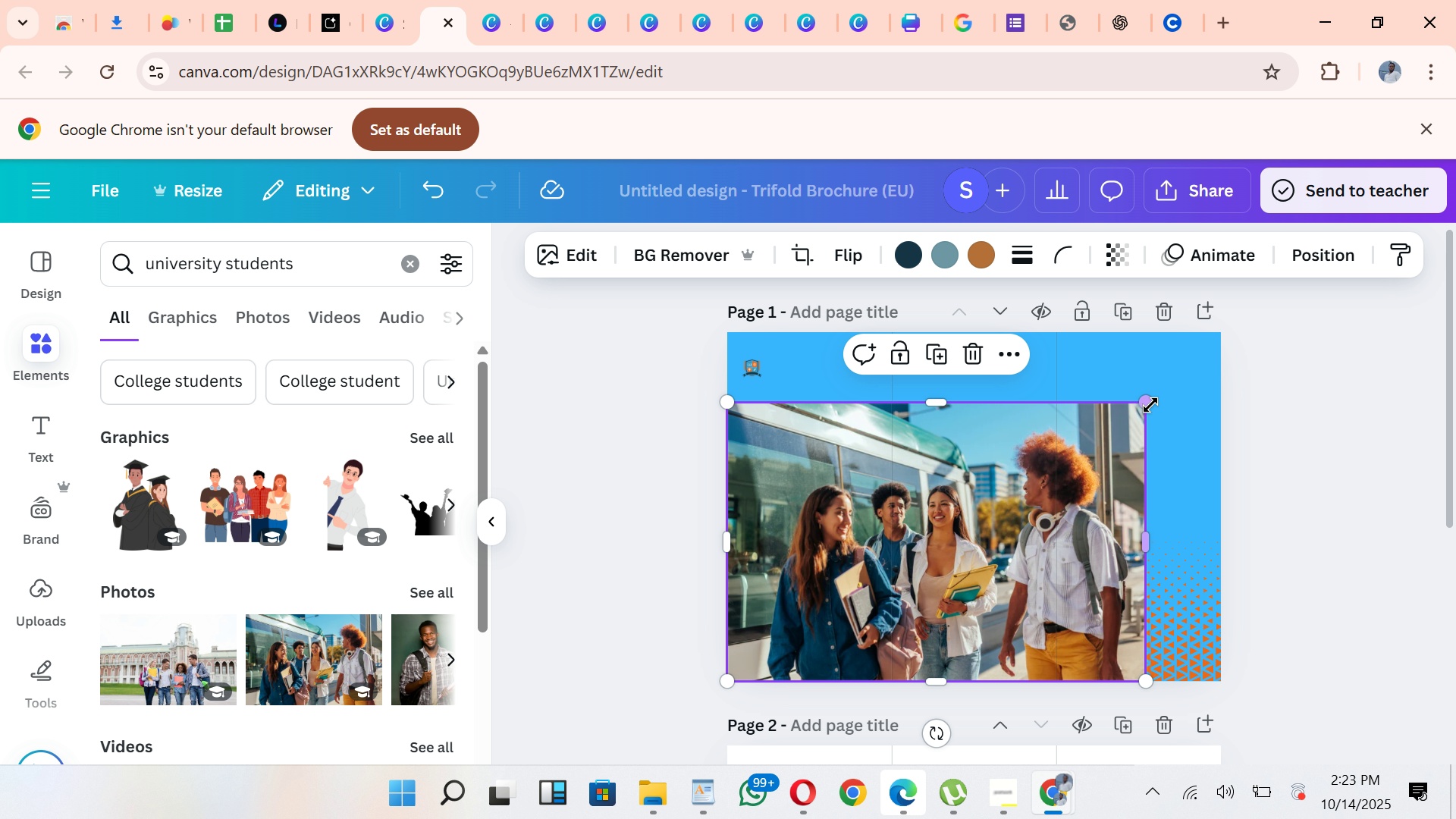 
left_click_drag(start_coordinate=[1150, 403], to_coordinate=[1246, 375])
 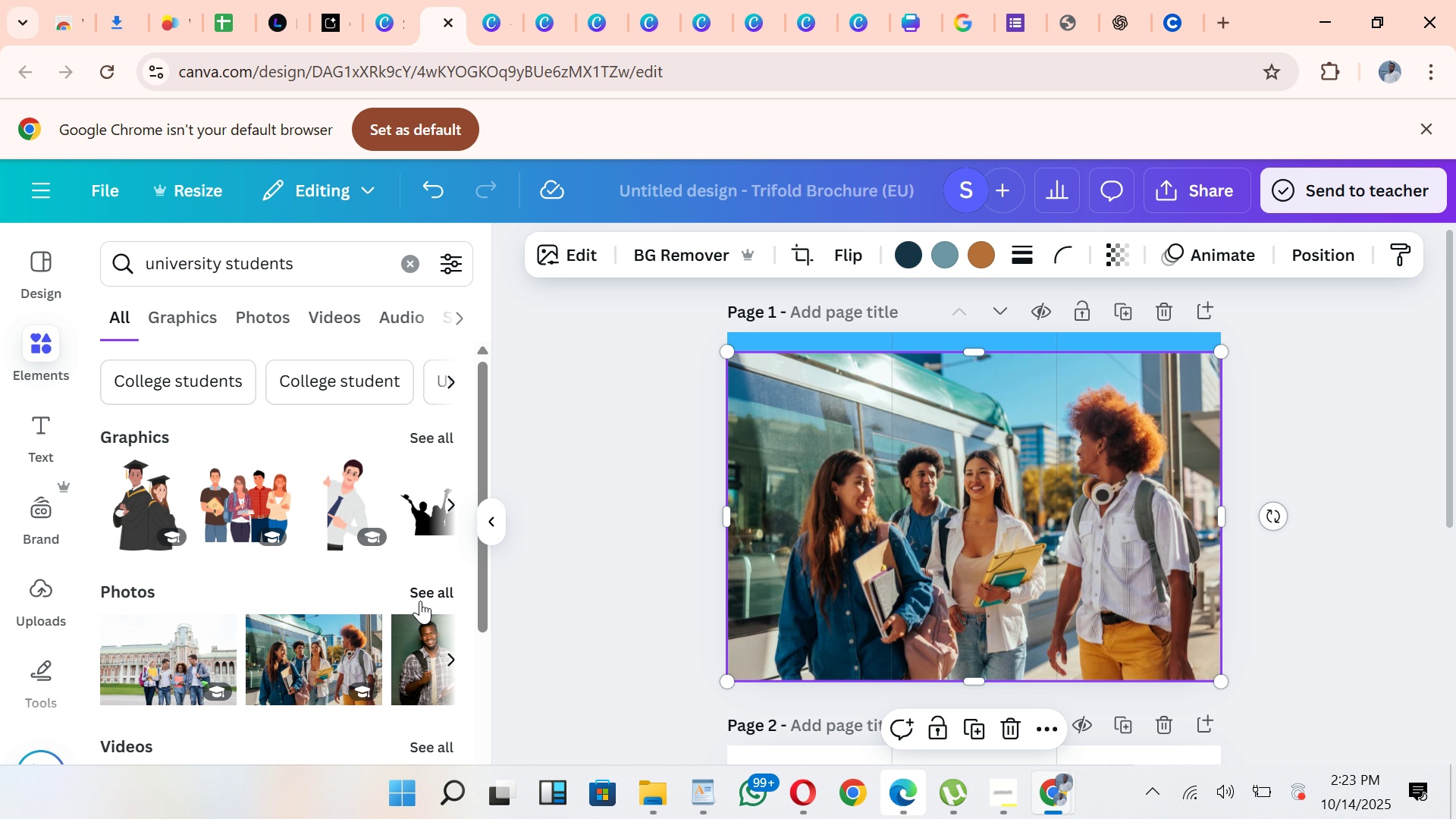 
left_click([422, 593])
 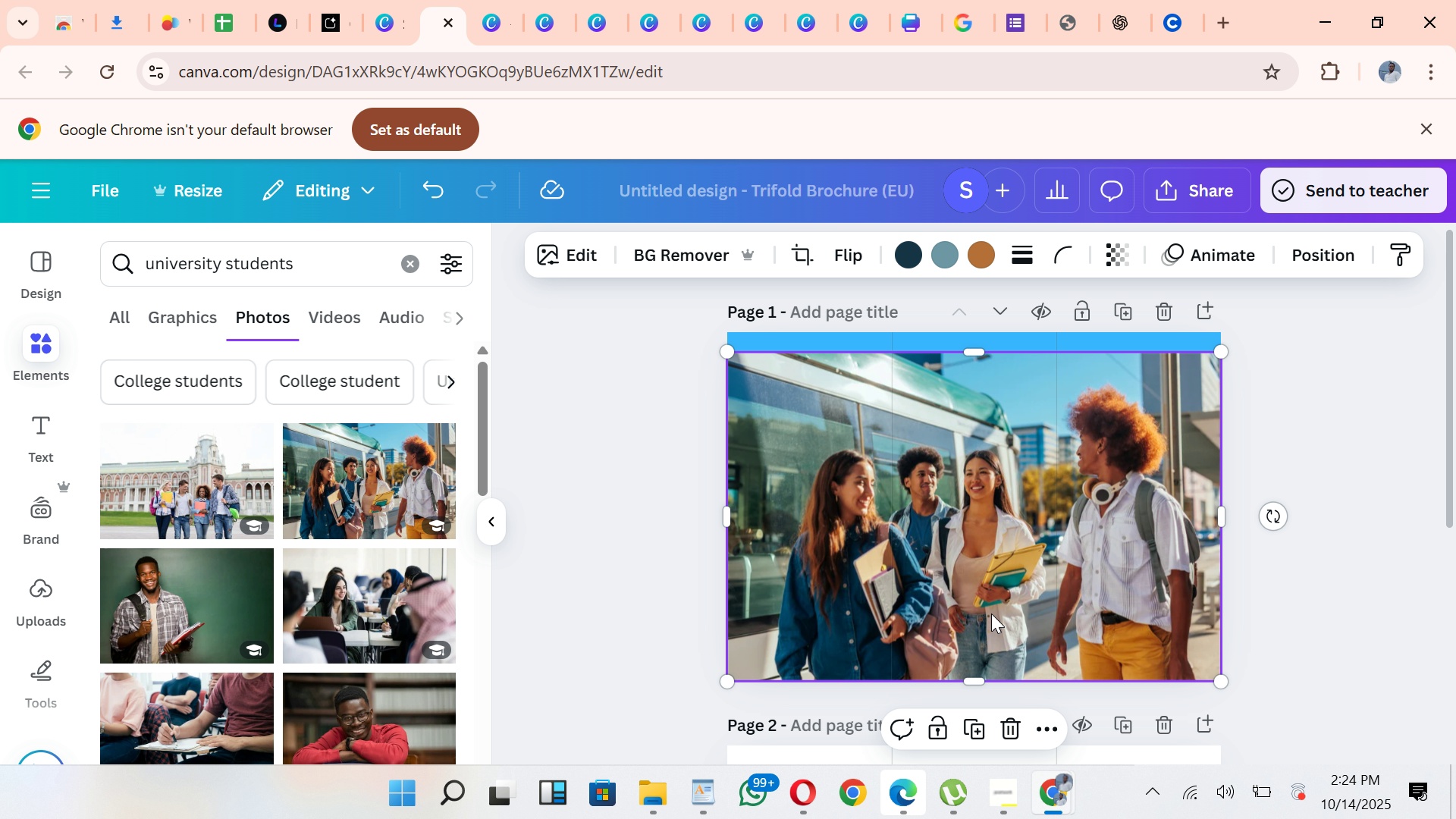 
wait(13.64)
 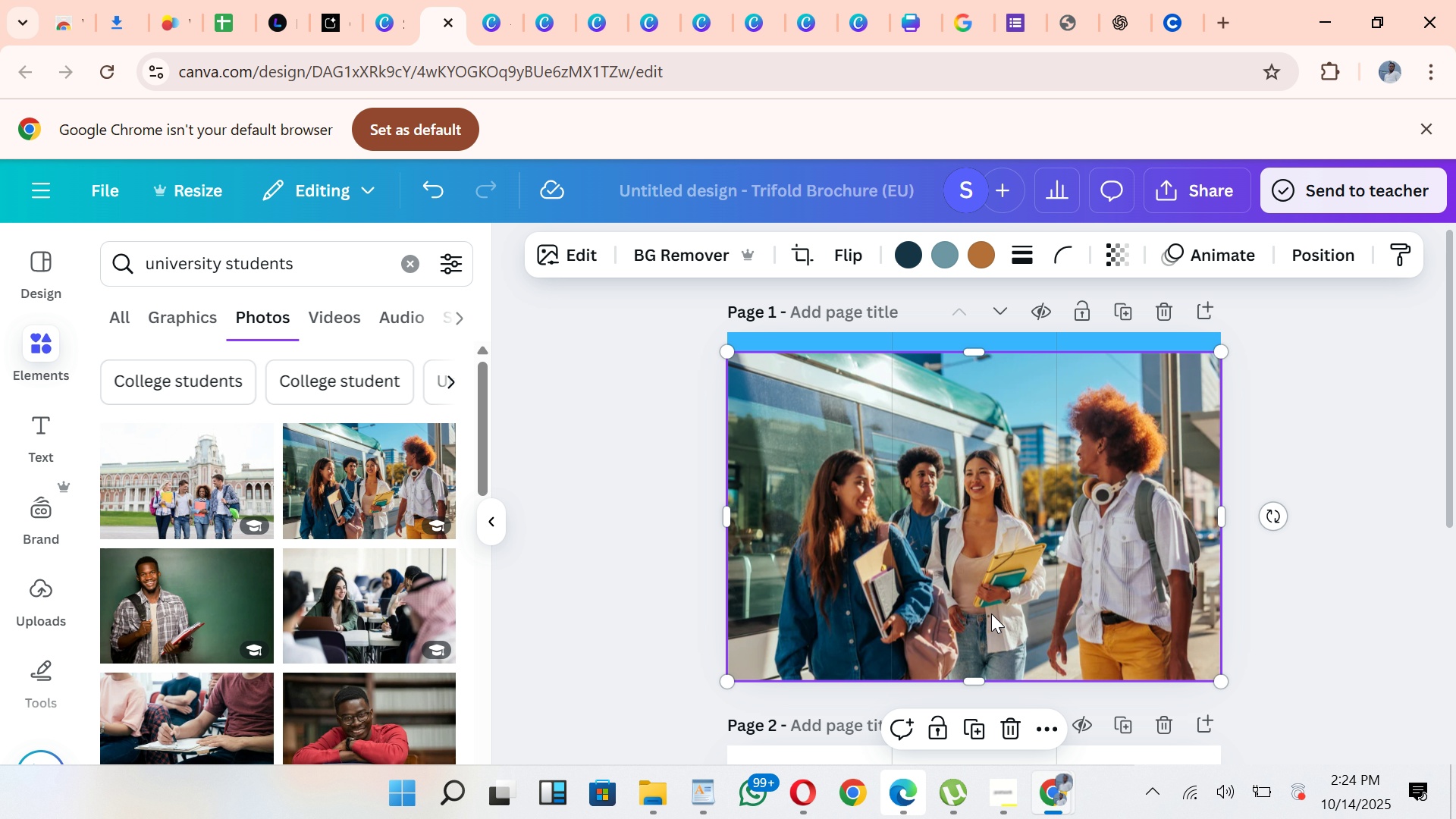 
left_click([701, 266])
 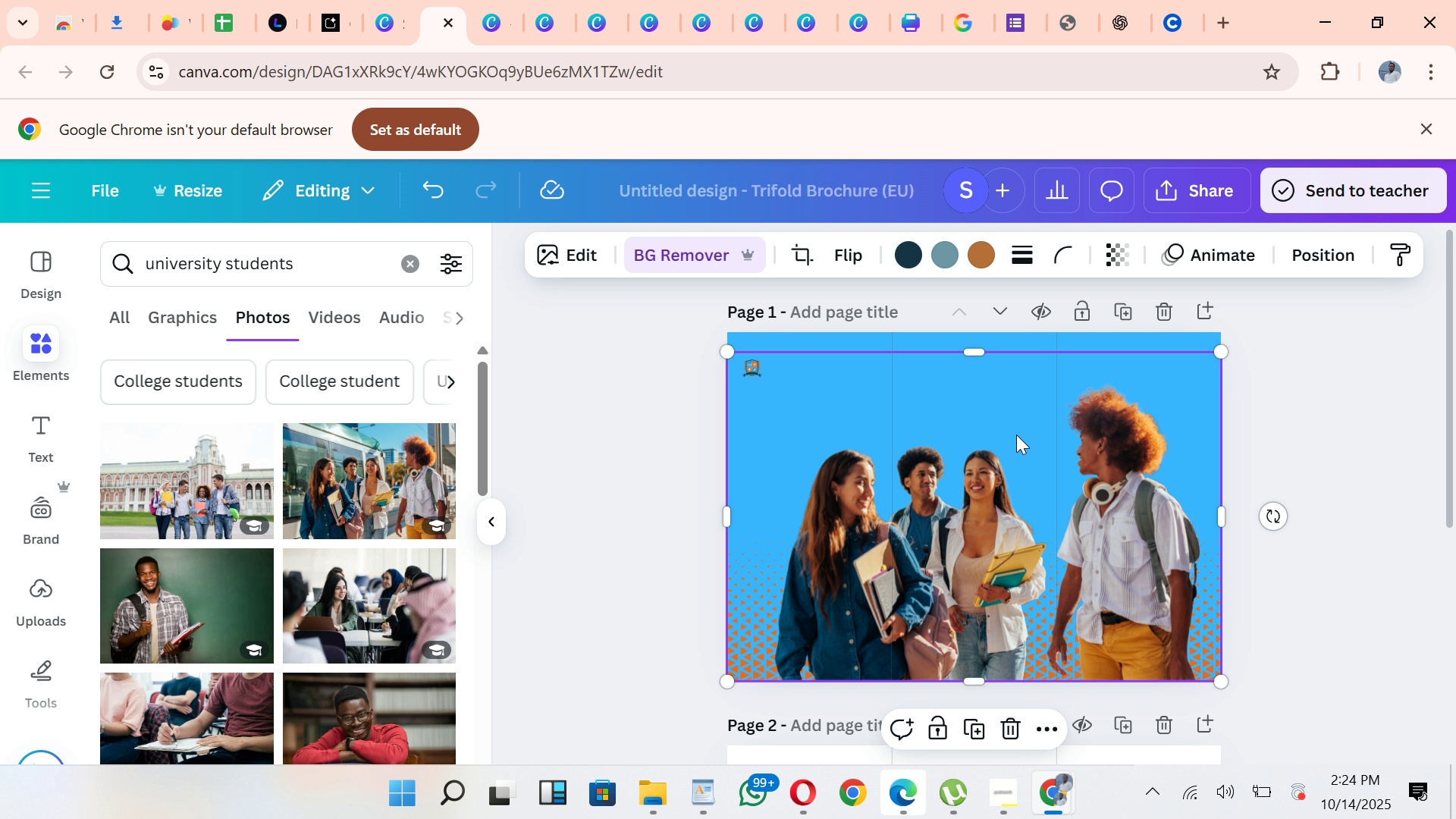 
wait(14.02)
 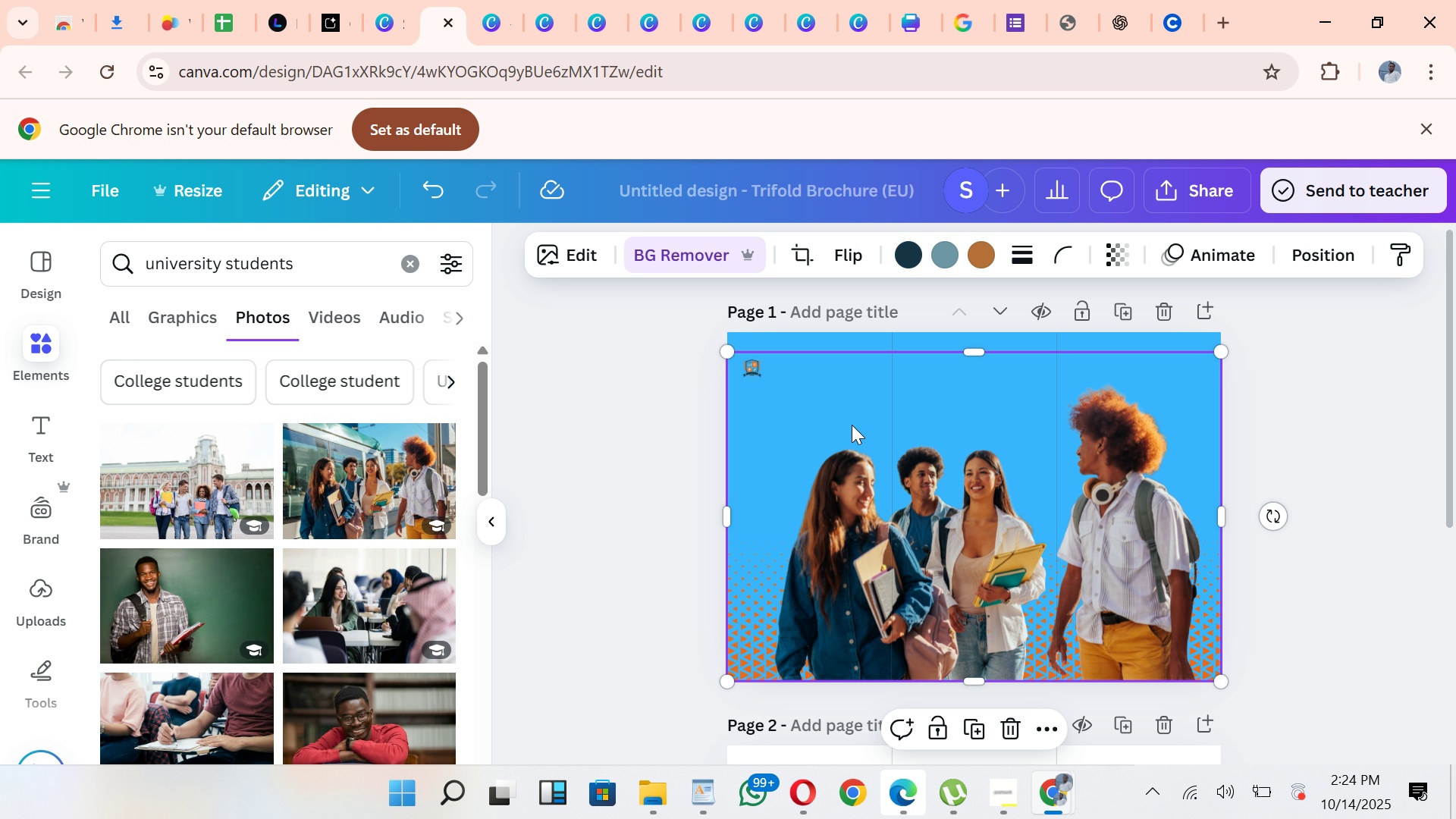 
key(Control+Z)
 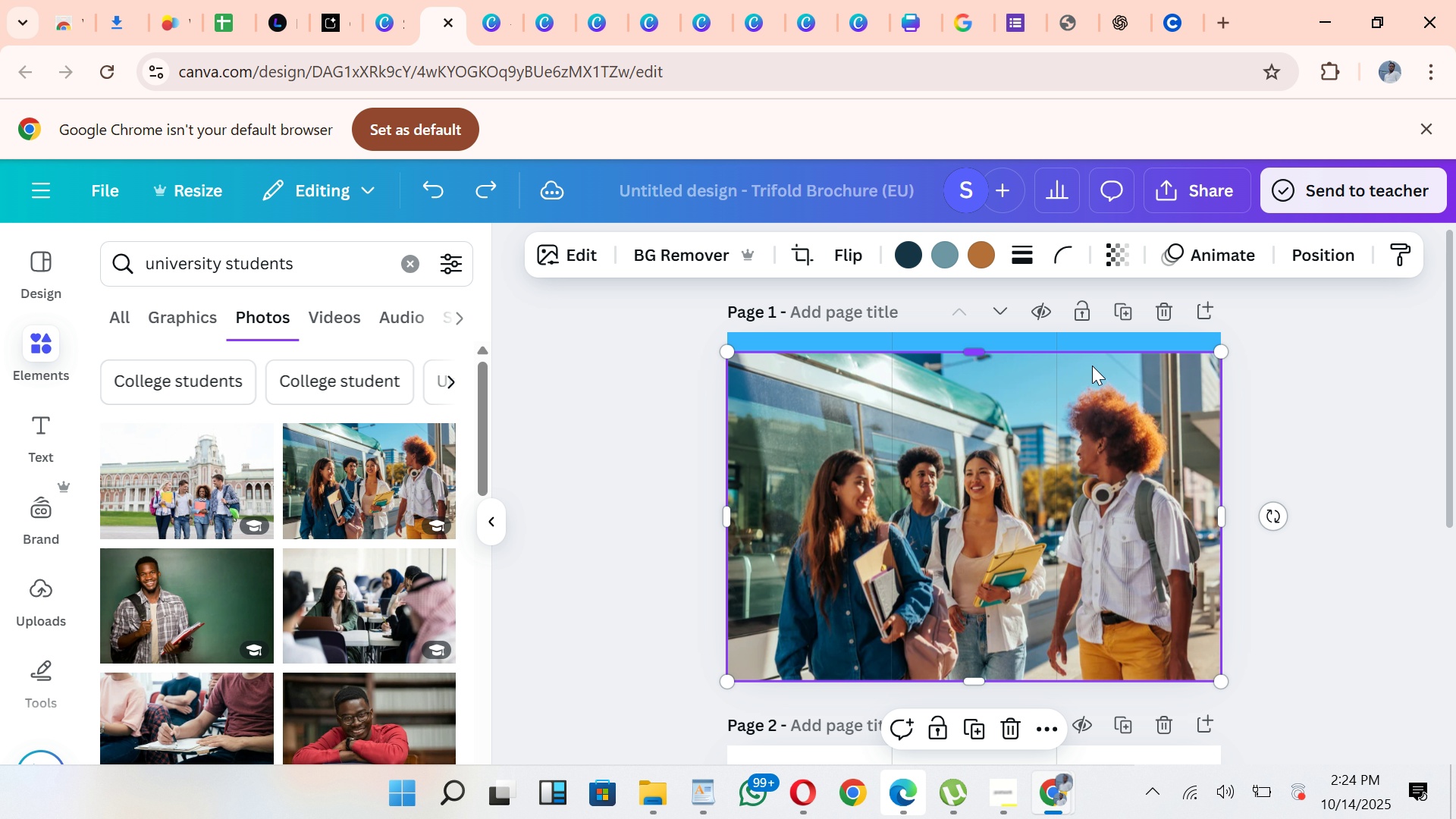 
wait(7.07)
 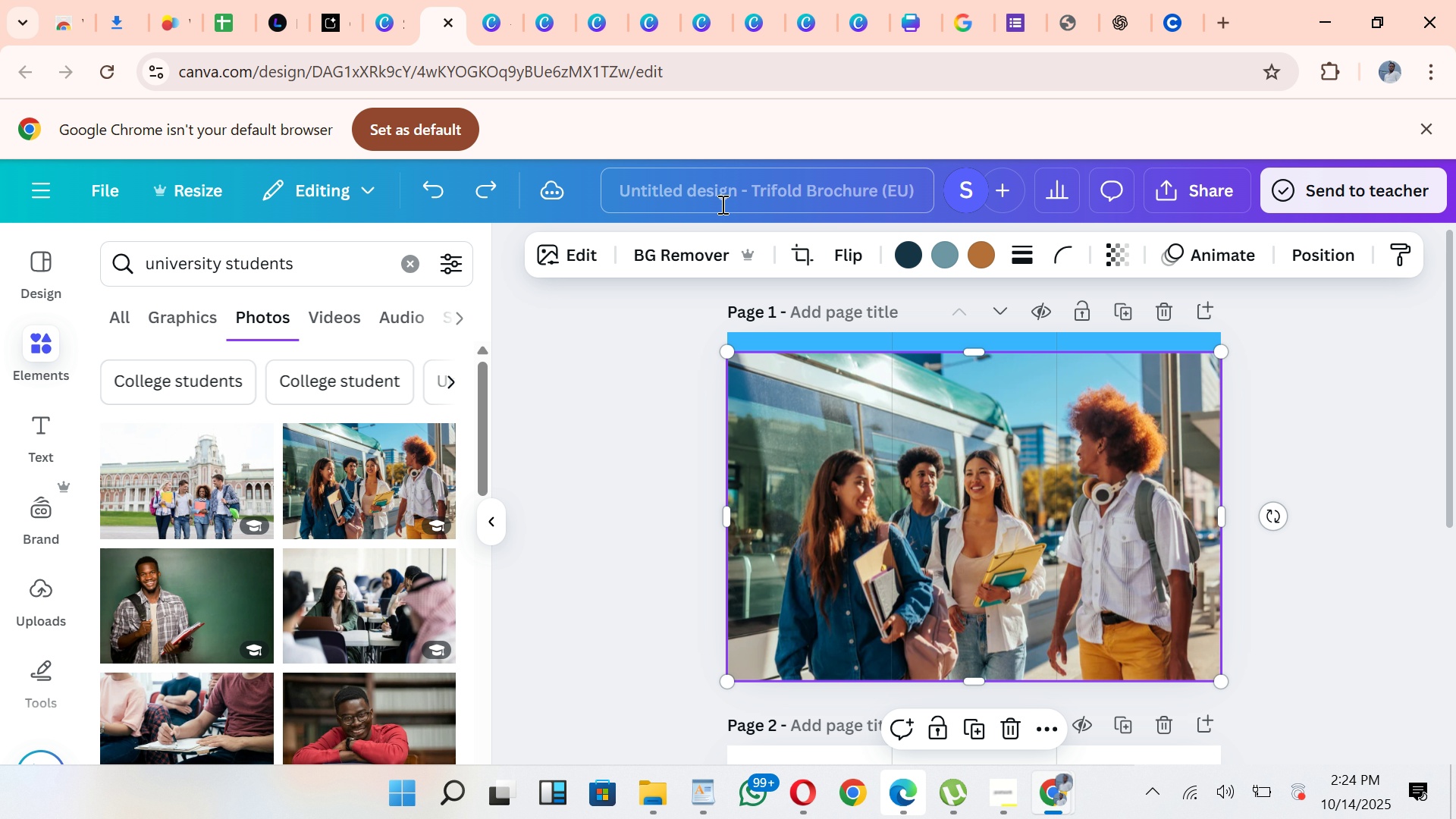 
key(Control+D)
 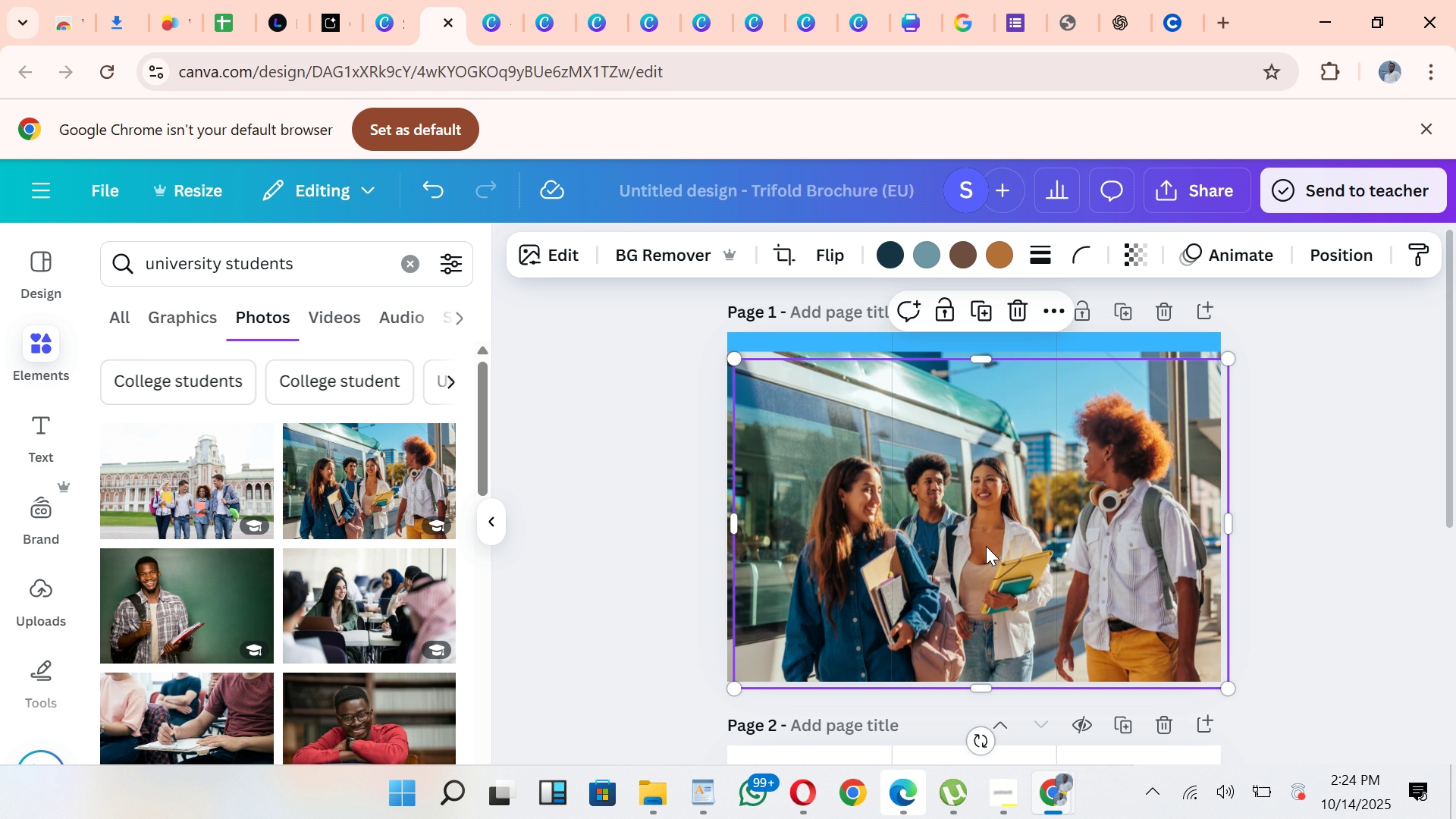 
left_click_drag(start_coordinate=[986, 546], to_coordinate=[1088, 526])
 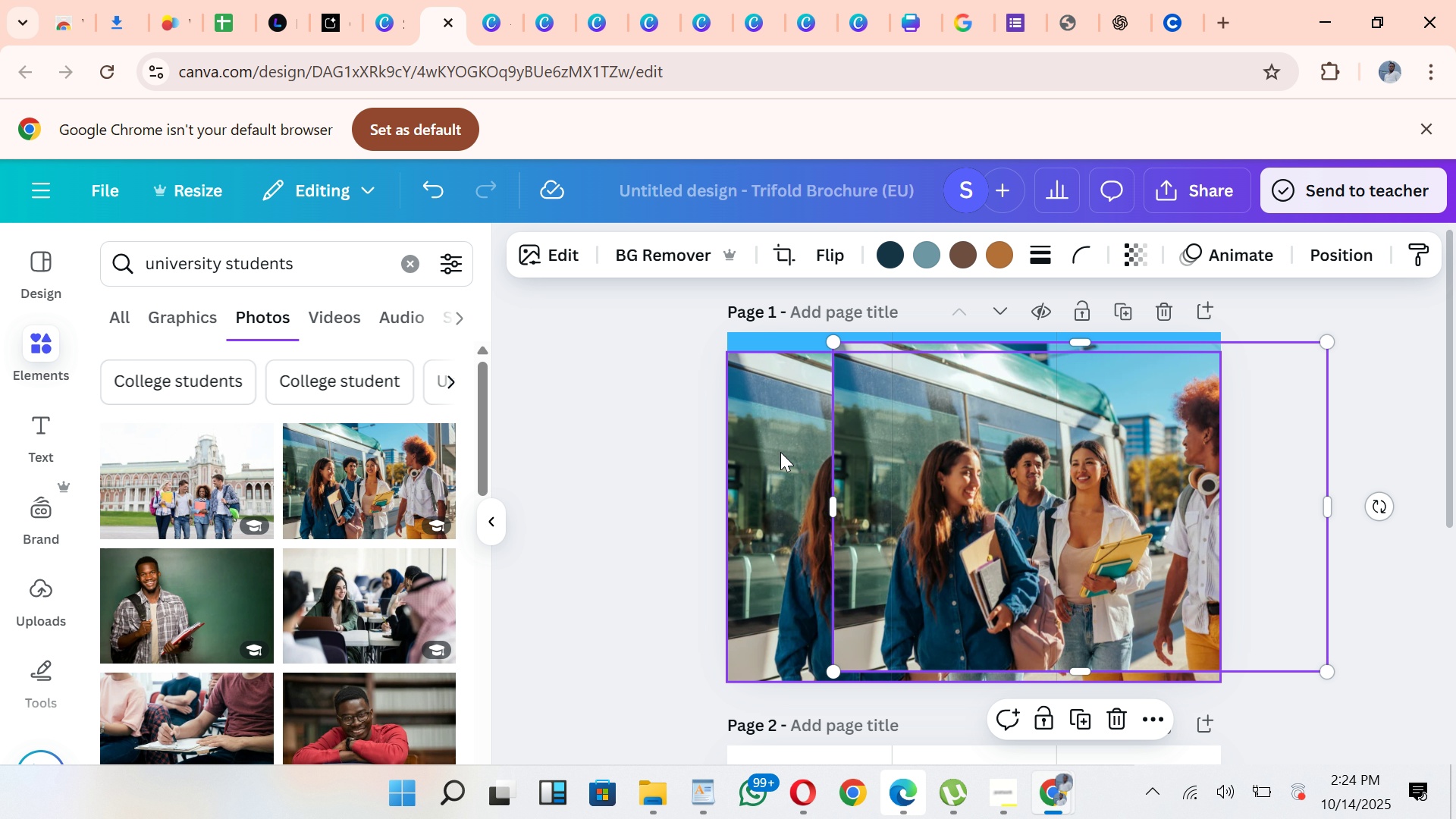 
left_click([780, 452])
 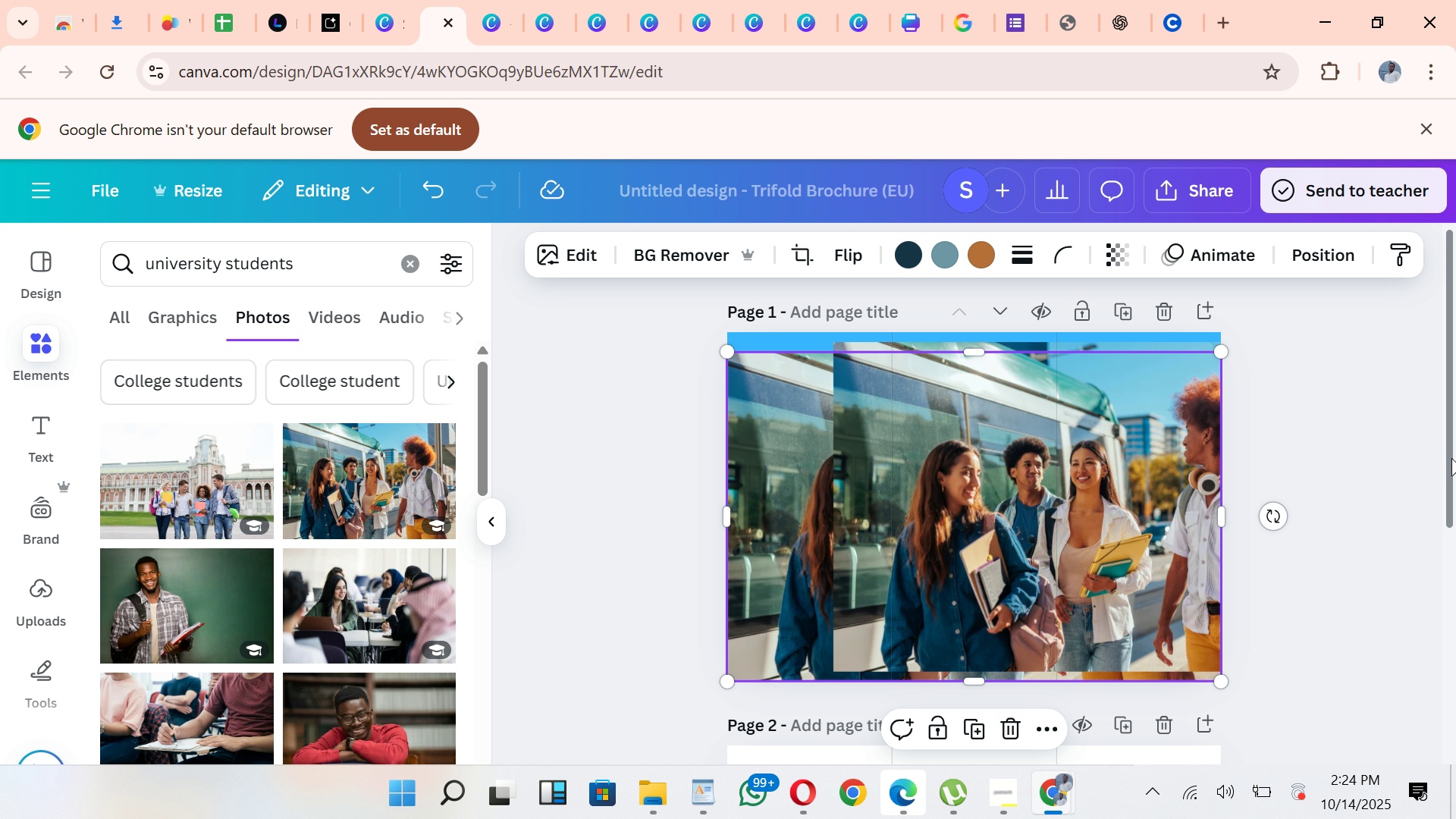 
left_click_drag(start_coordinate=[1004, 510], to_coordinate=[1009, 511])
 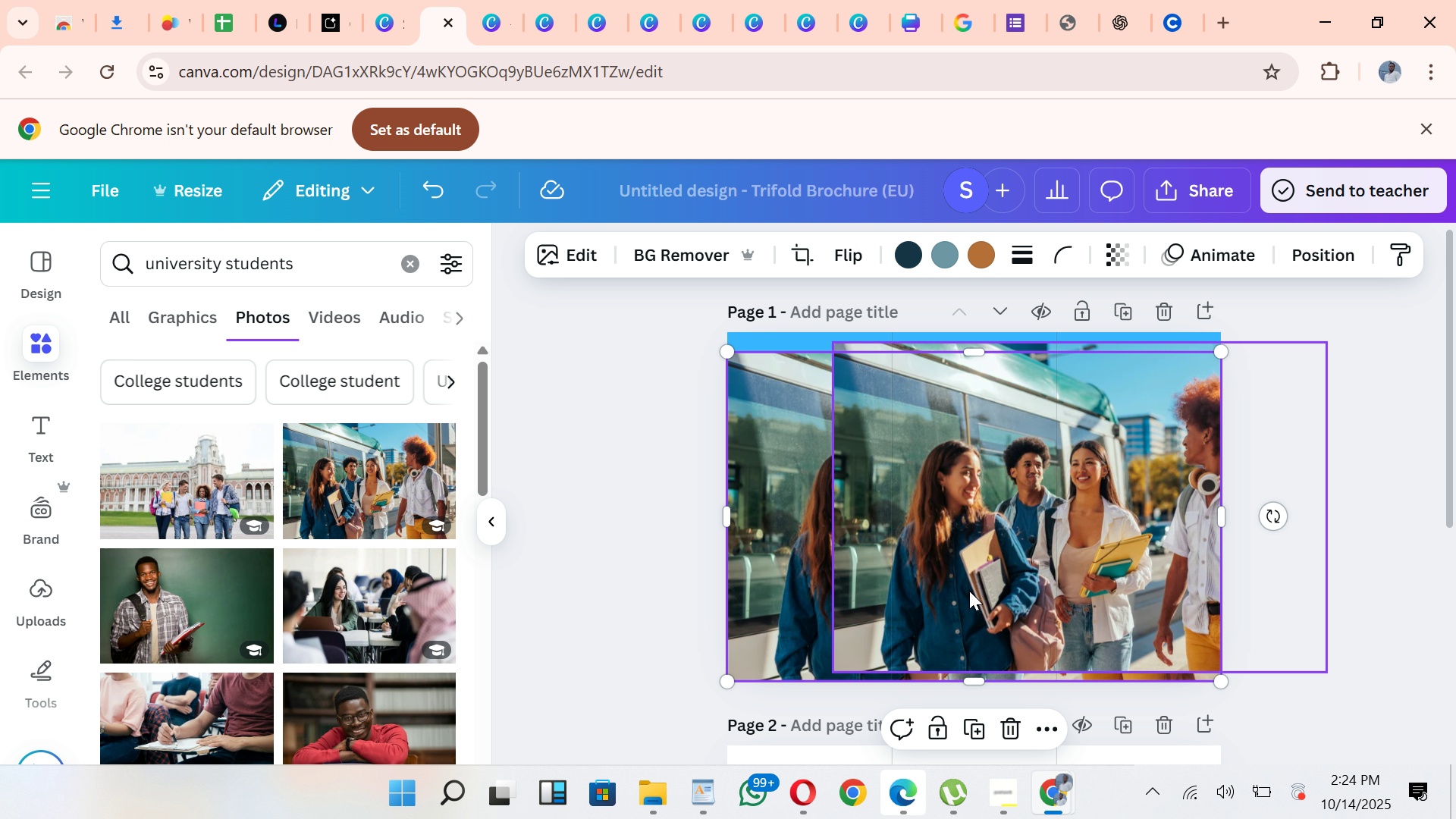 
left_click([974, 569])
 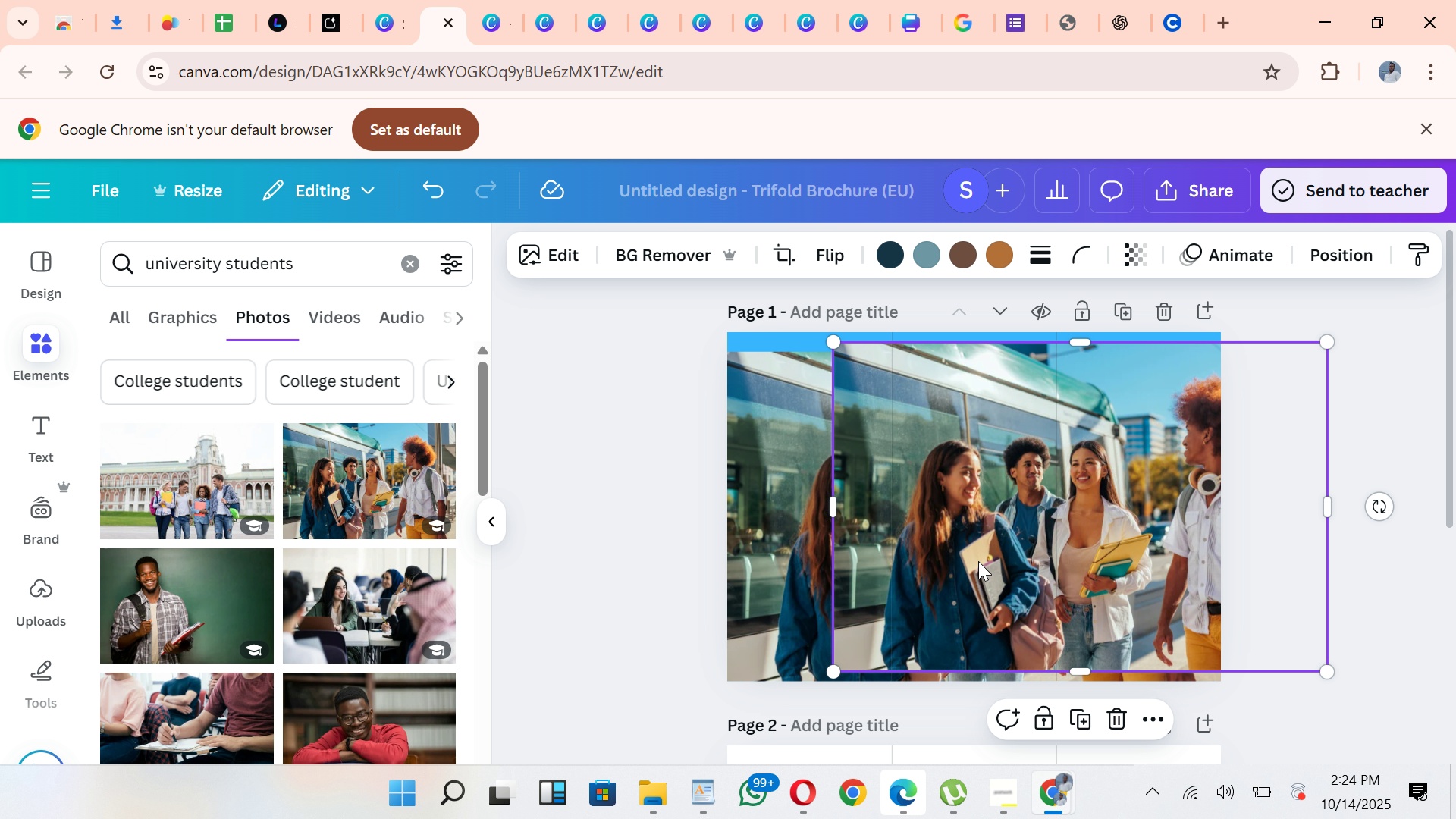 
left_click_drag(start_coordinate=[978, 561], to_coordinate=[978, 592])
 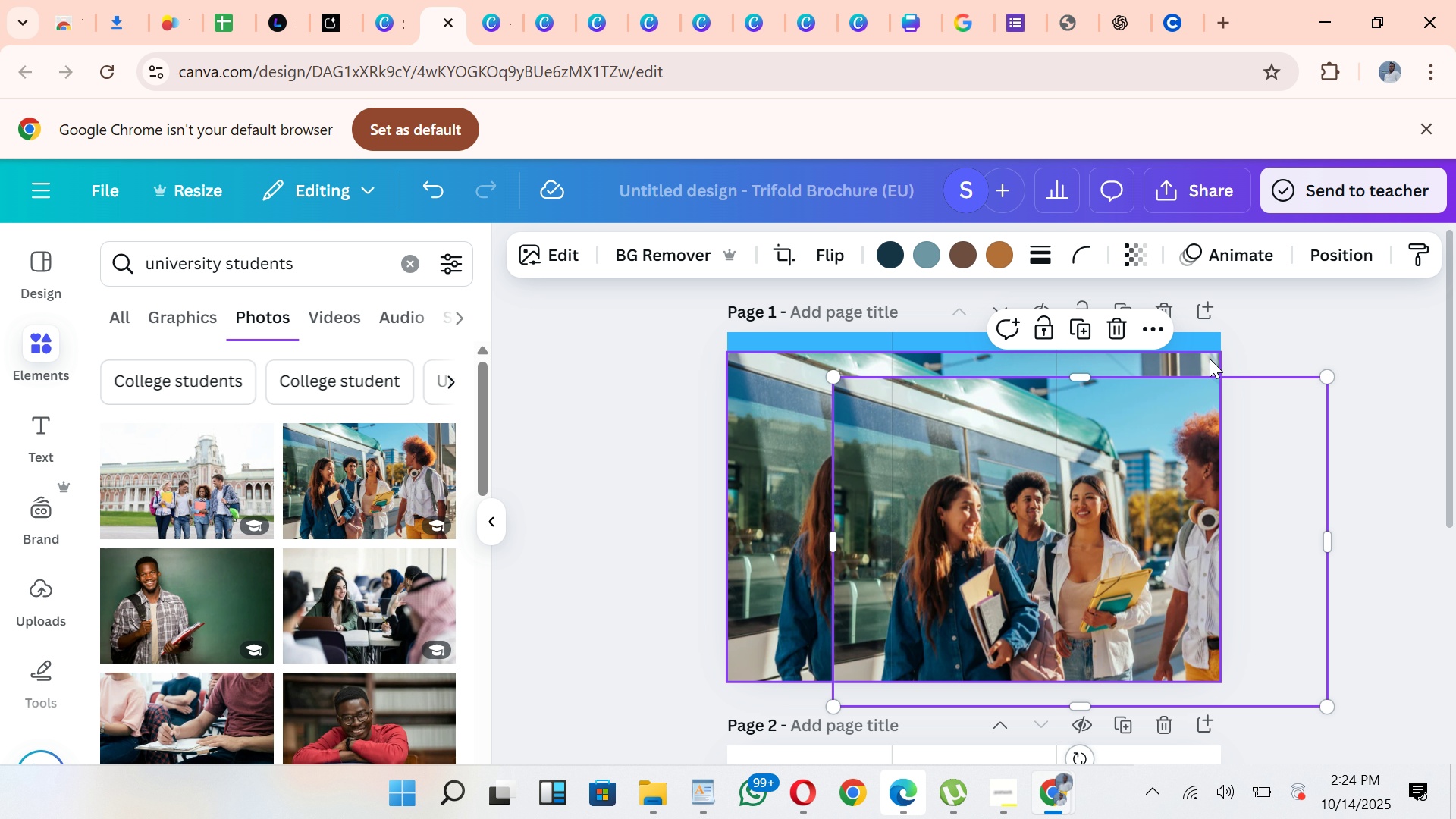 
left_click([1203, 359])
 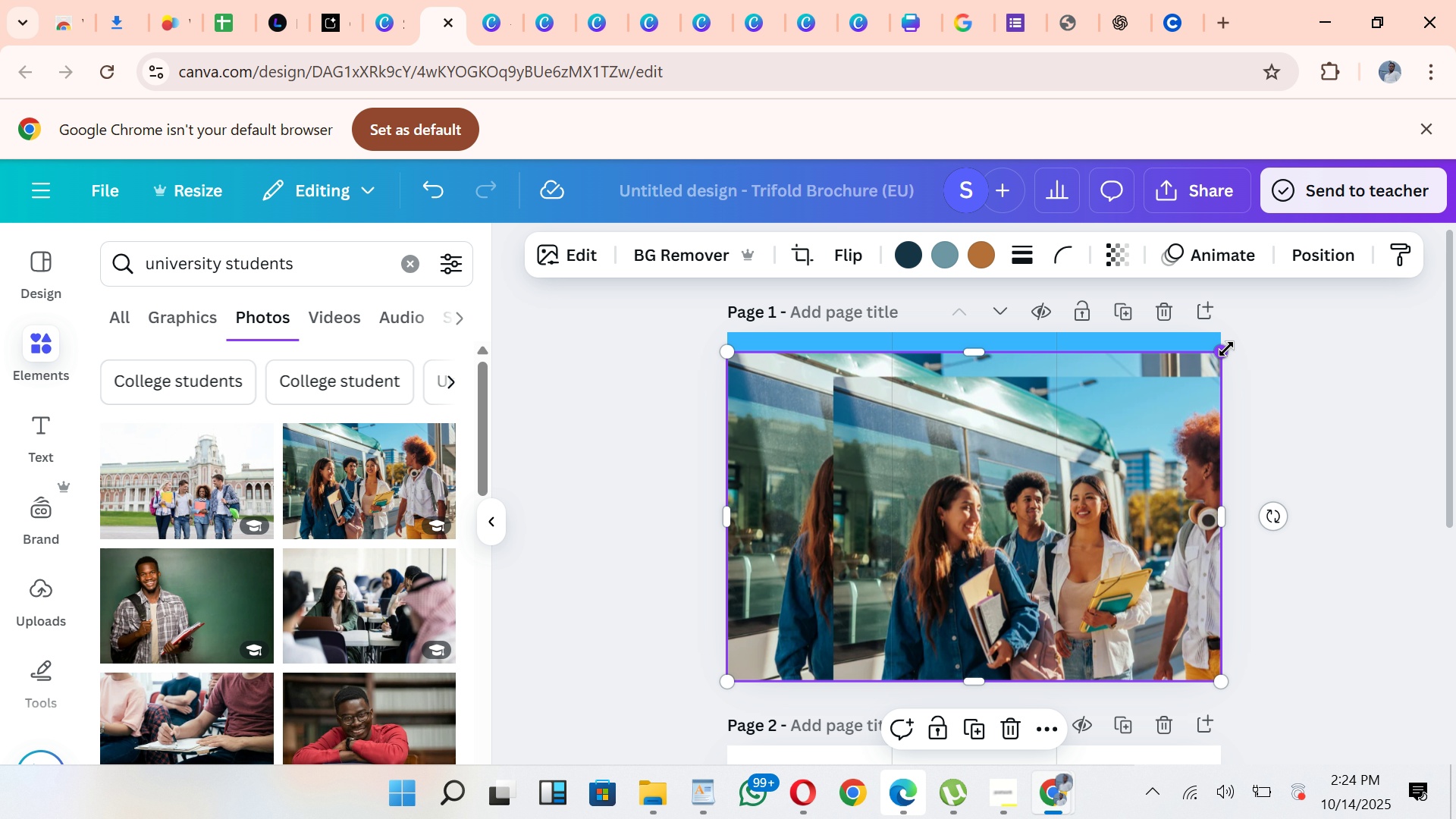 
left_click_drag(start_coordinate=[1225, 350], to_coordinate=[1254, 334])
 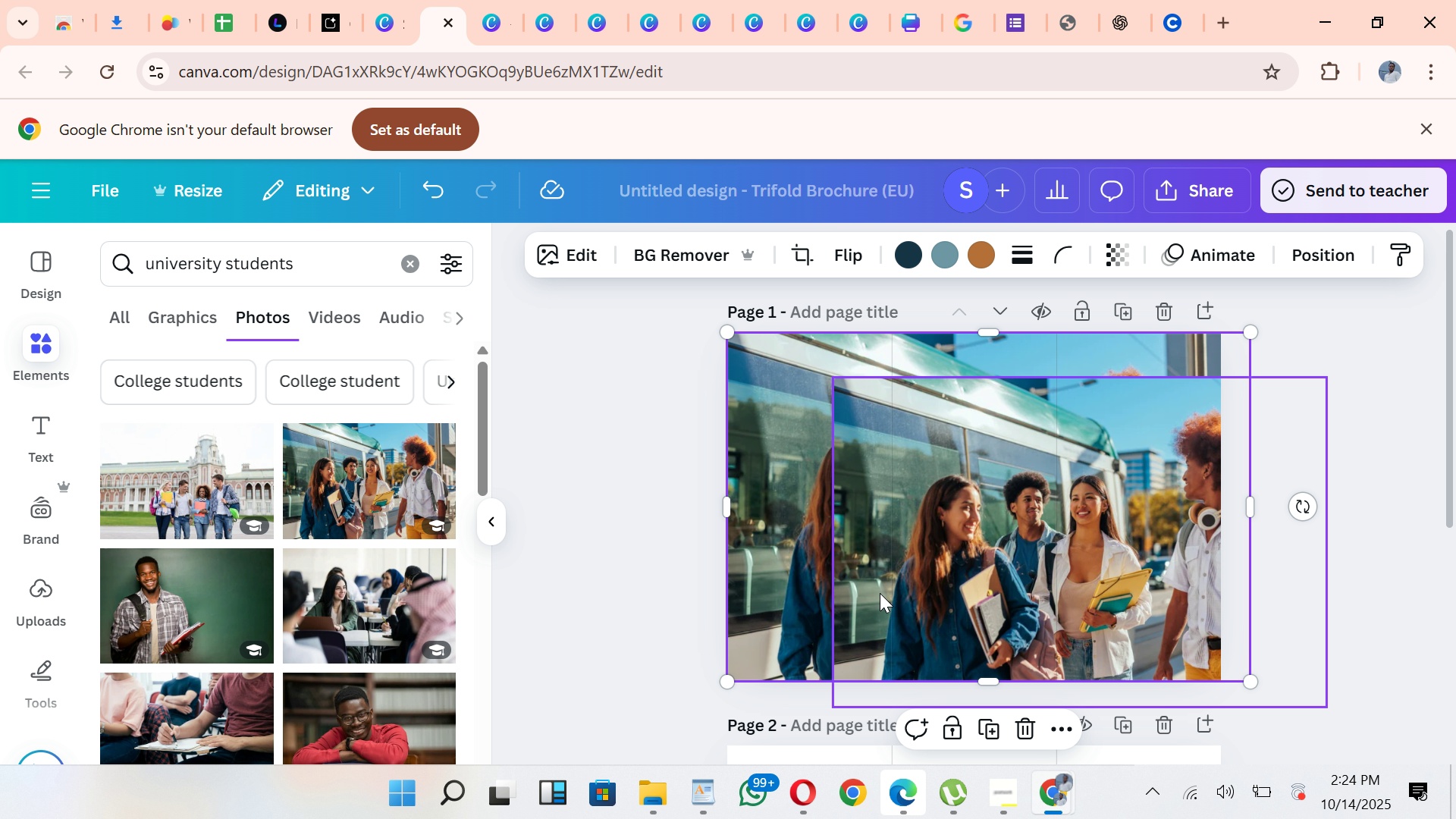 
left_click([789, 594])
 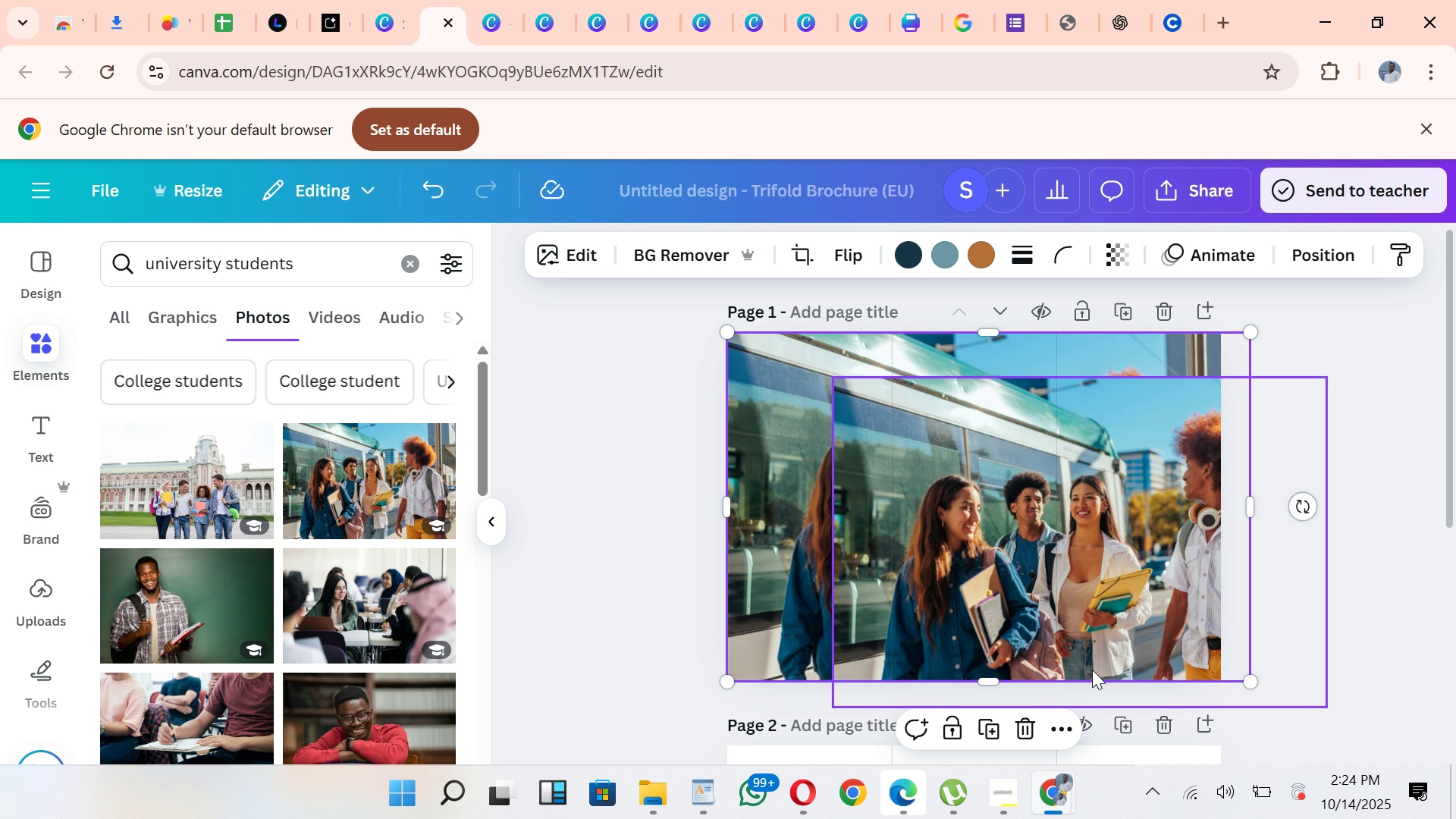 
left_click_drag(start_coordinate=[1090, 641], to_coordinate=[960, 589])
 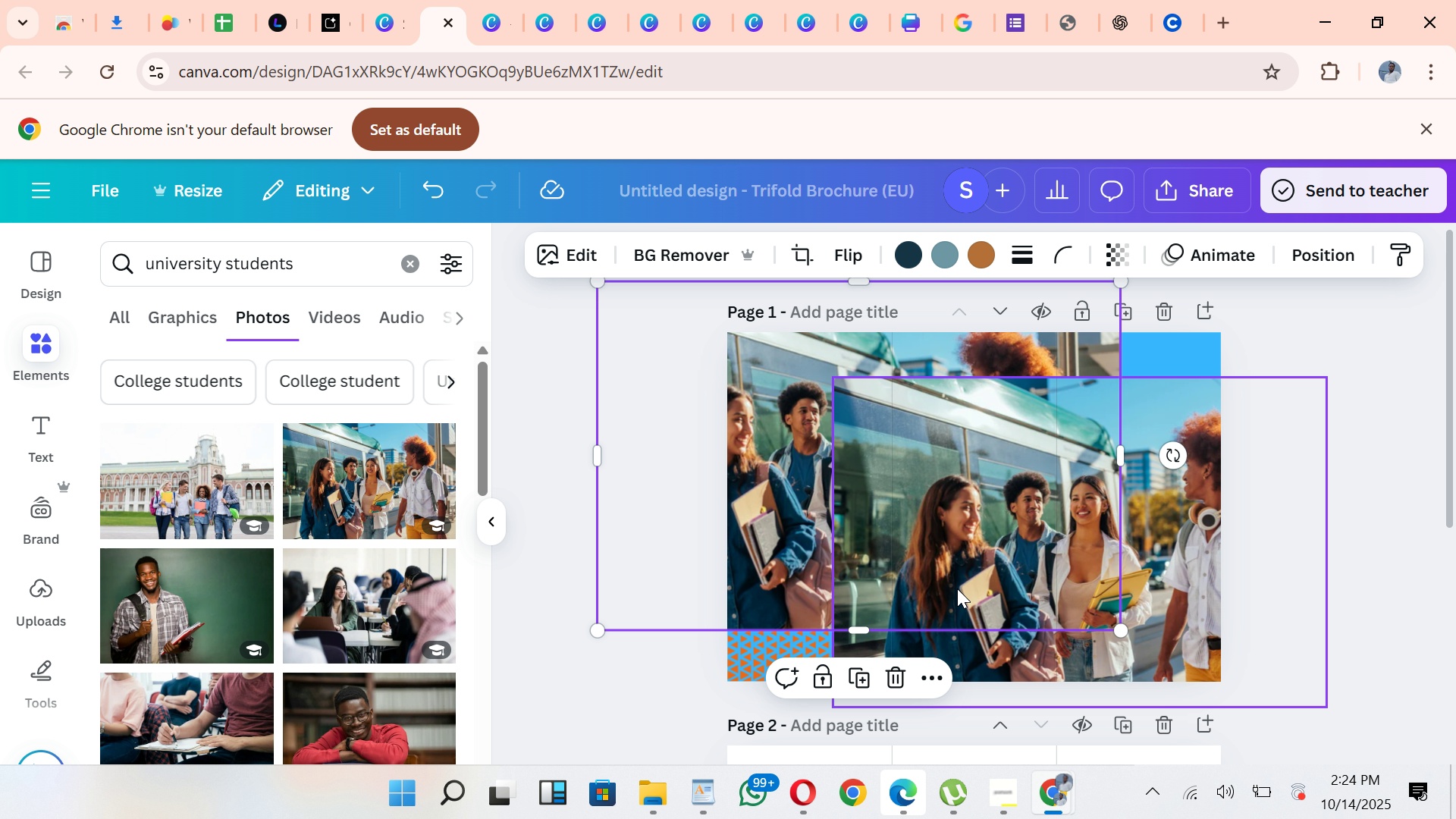 
hold_key(key=ControlLeft, duration=1.51)
 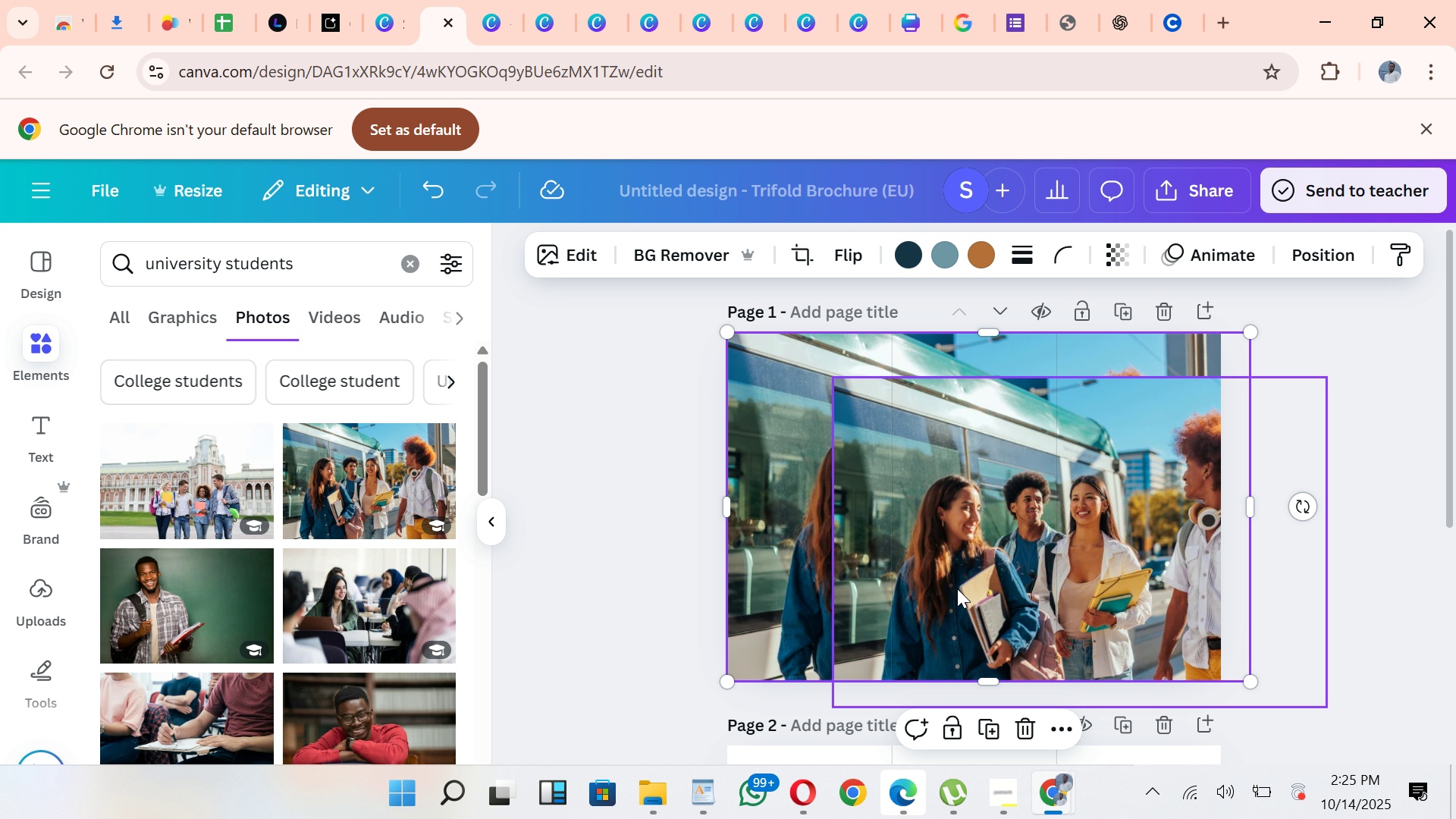 
key(Control+Z)
 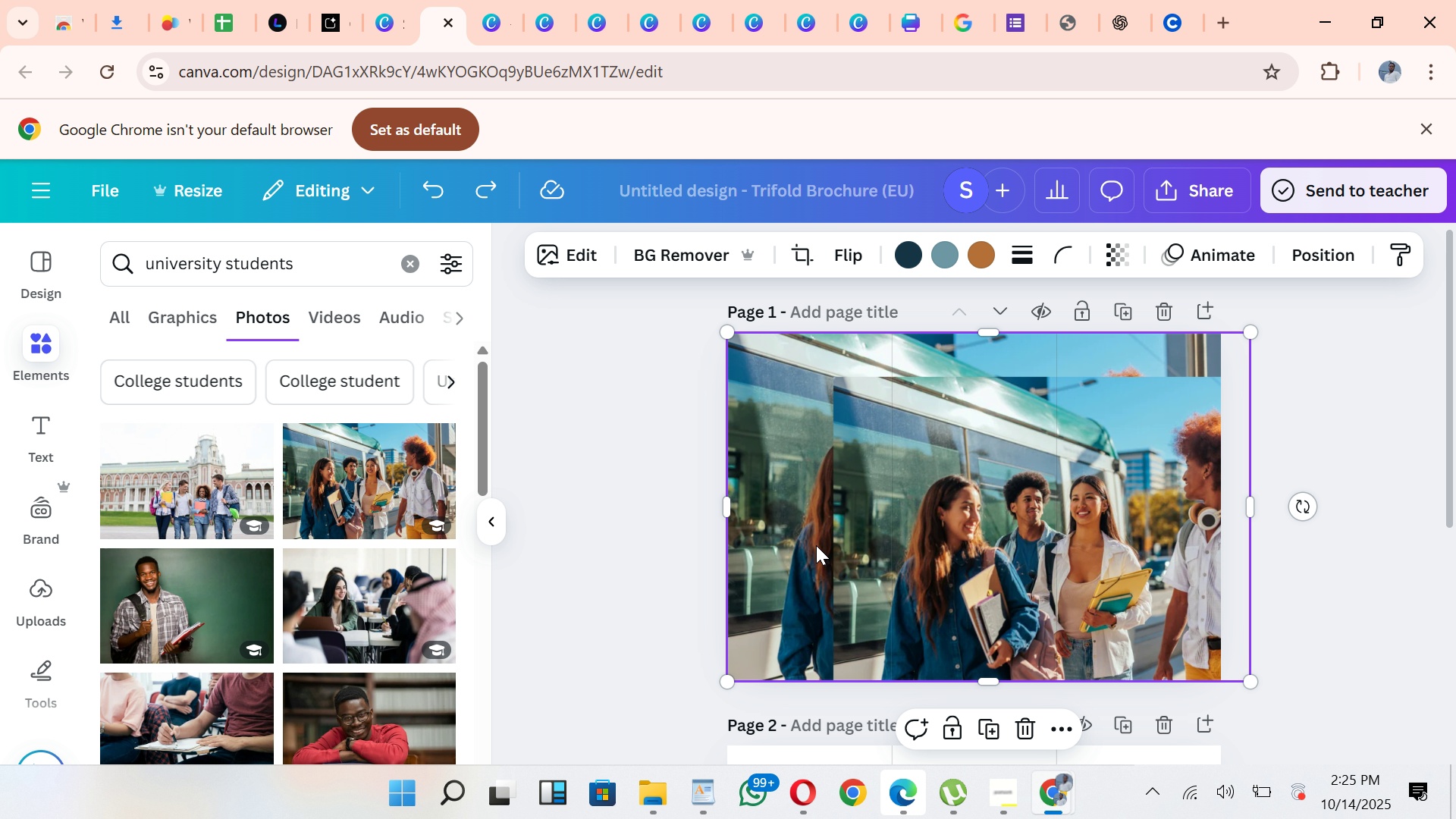 
left_click_drag(start_coordinate=[930, 497], to_coordinate=[934, 492])
 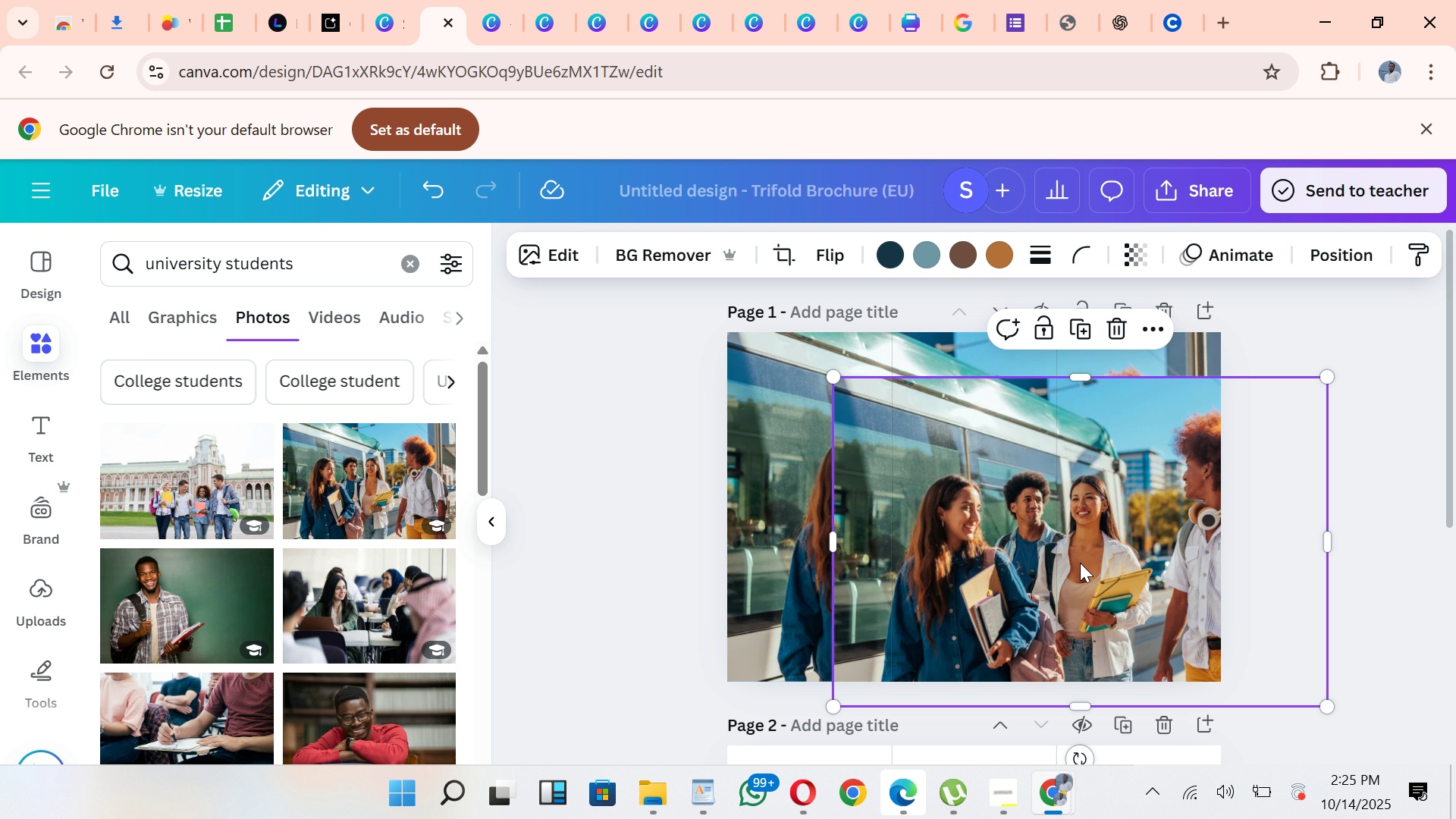 
left_click([1080, 563])
 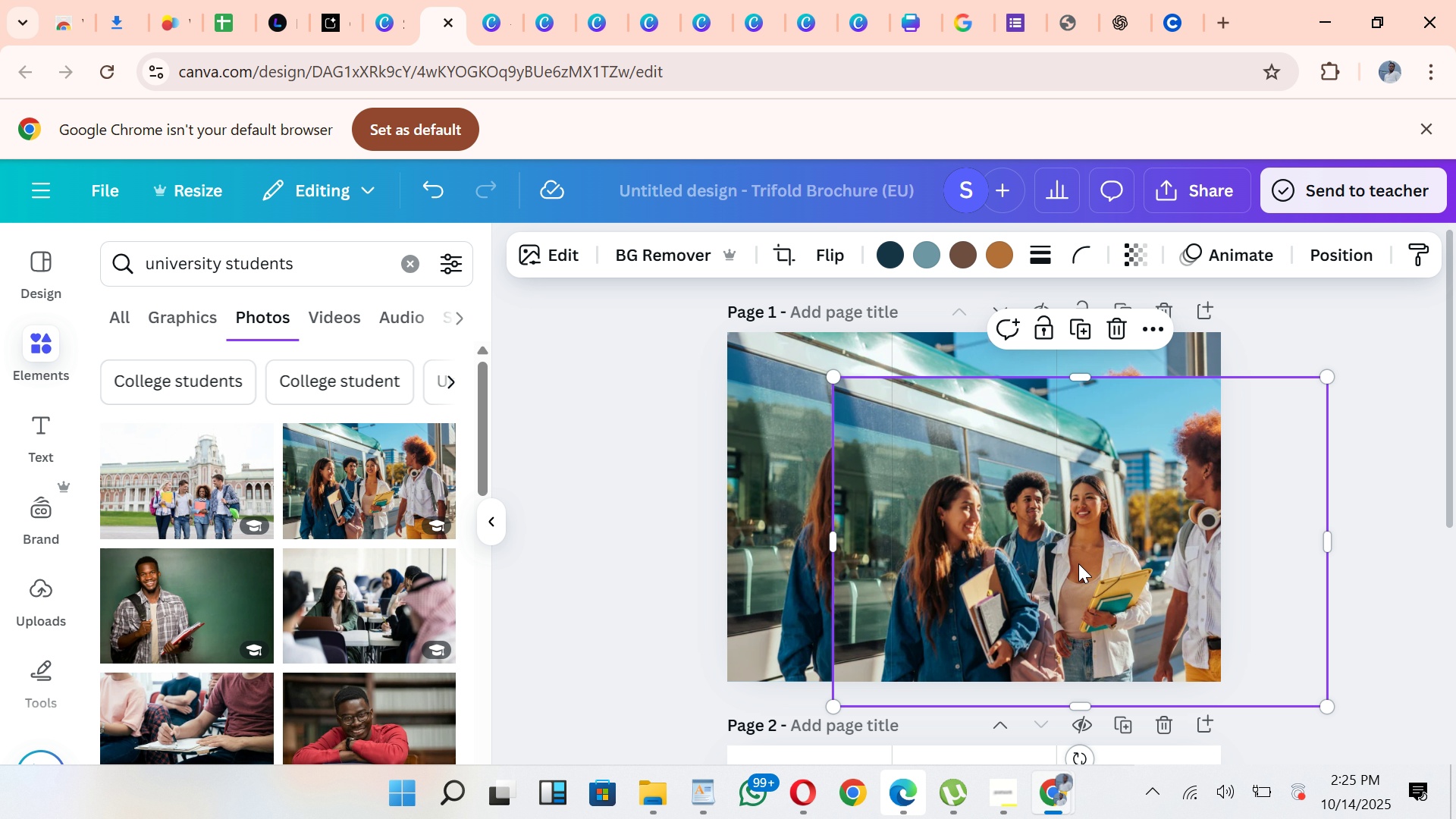 
left_click_drag(start_coordinate=[1080, 563], to_coordinate=[976, 534])
 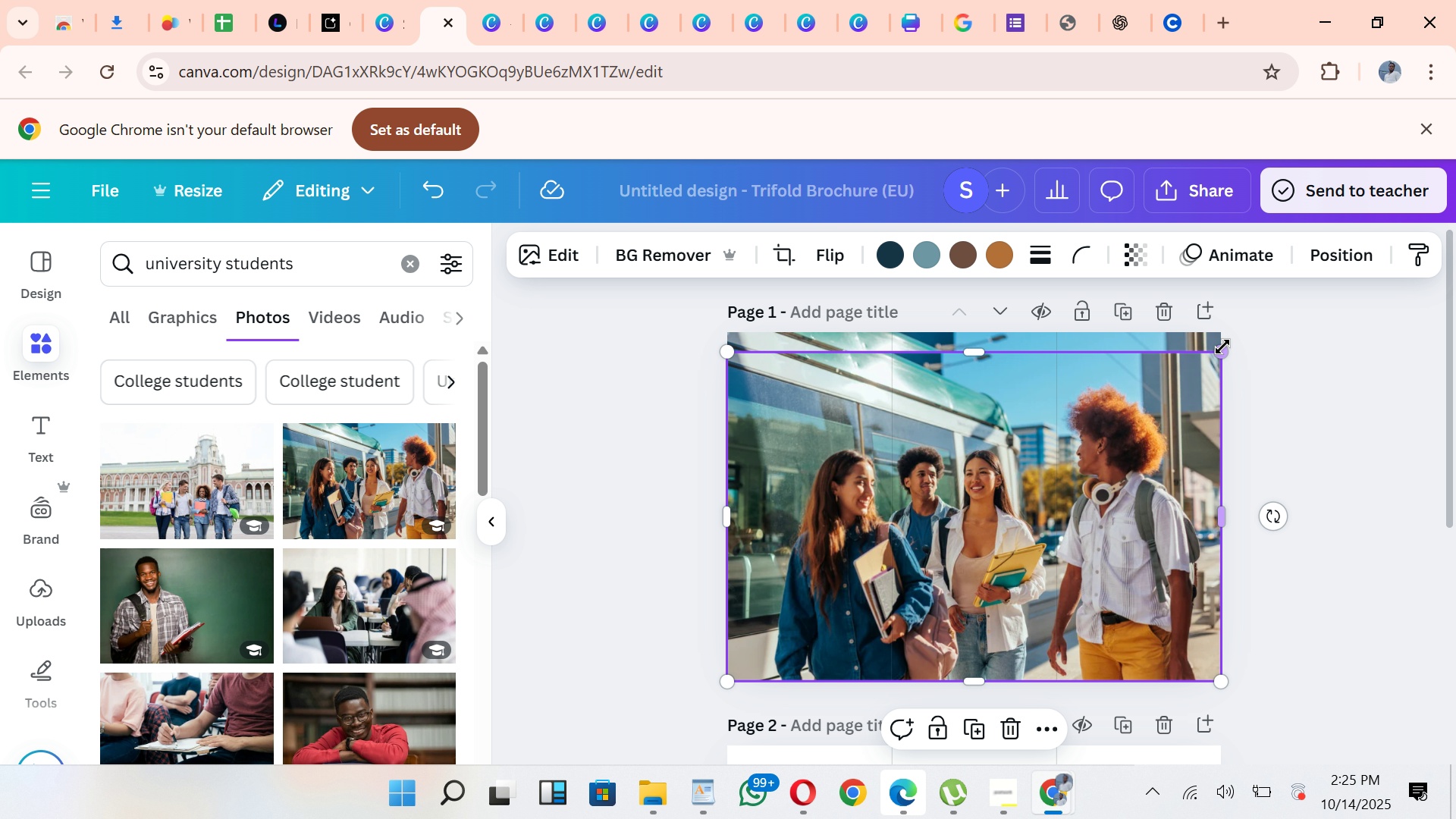 
left_click_drag(start_coordinate=[1223, 346], to_coordinate=[1258, 336])
 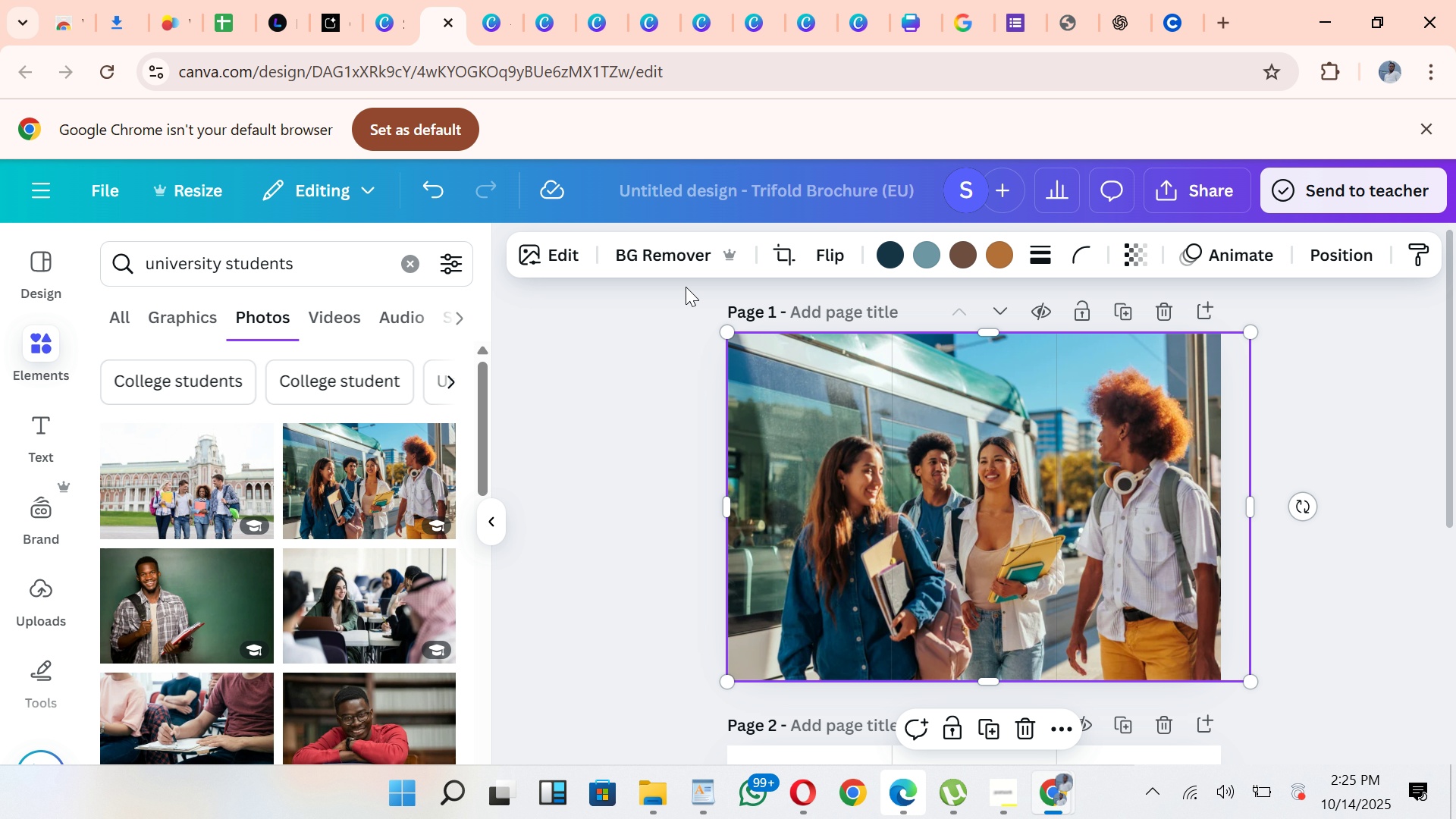 
left_click([673, 268])
 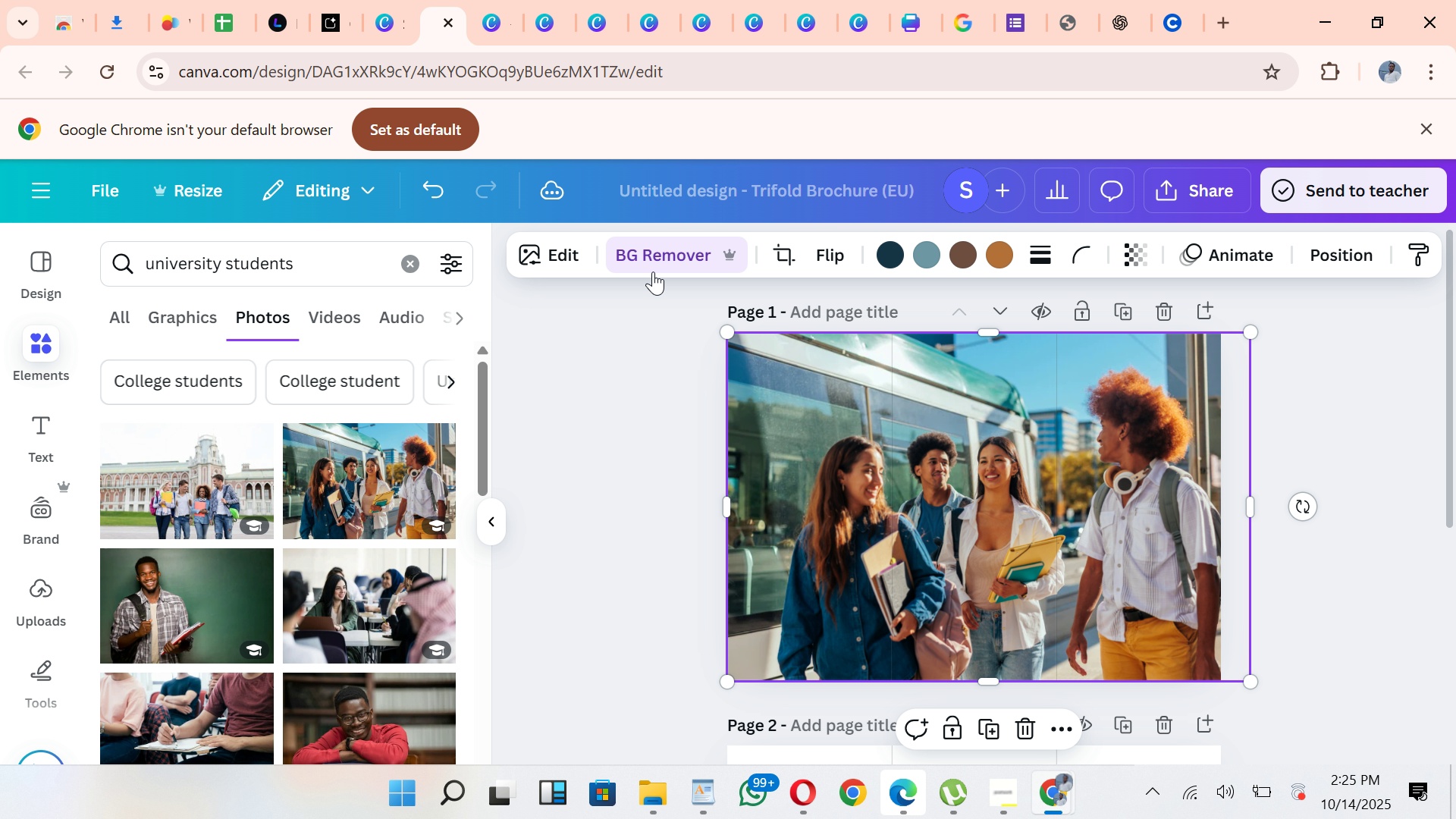 
wait(5.76)
 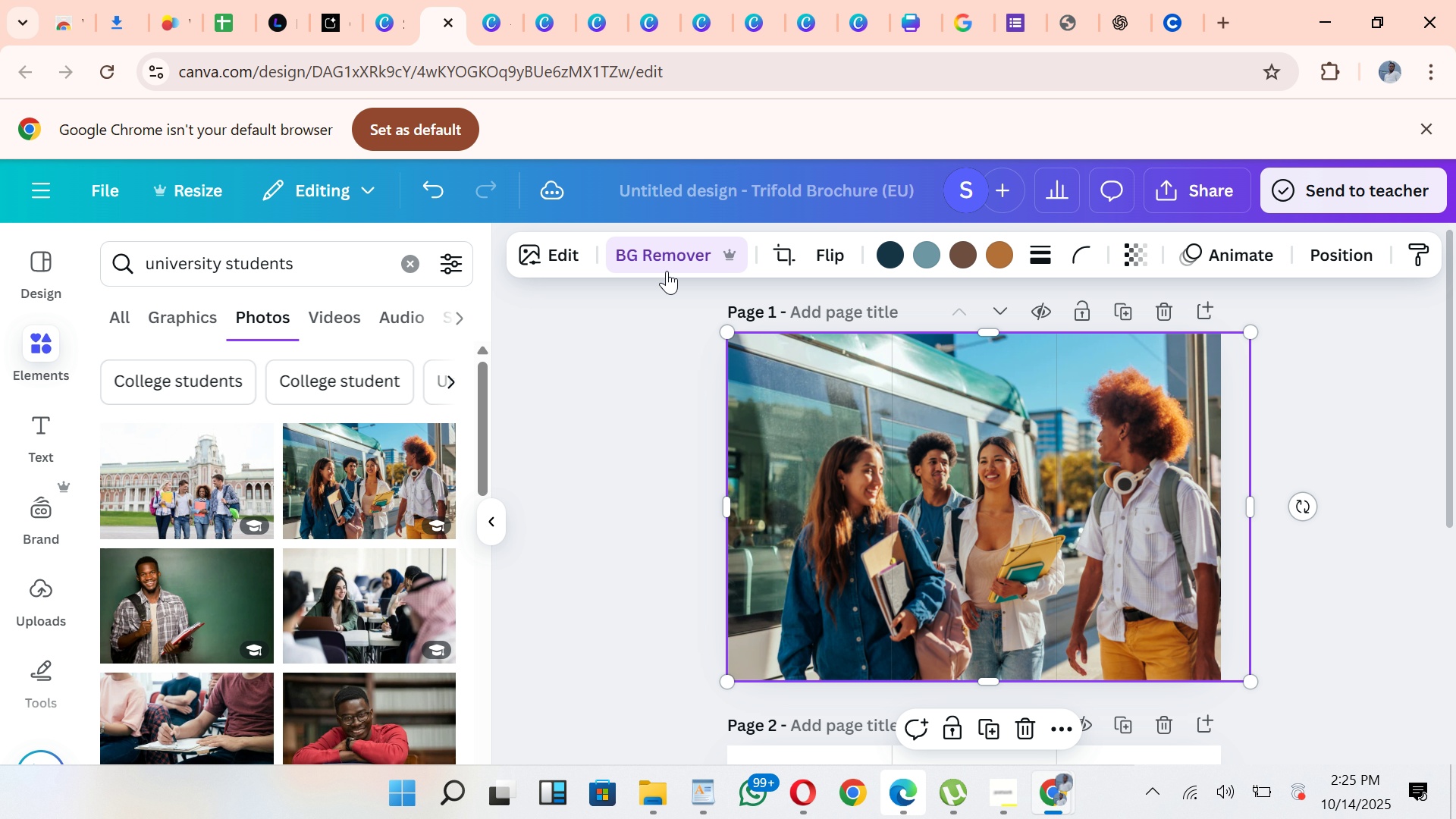 
left_click_drag(start_coordinate=[1033, 507], to_coordinate=[1029, 508])
 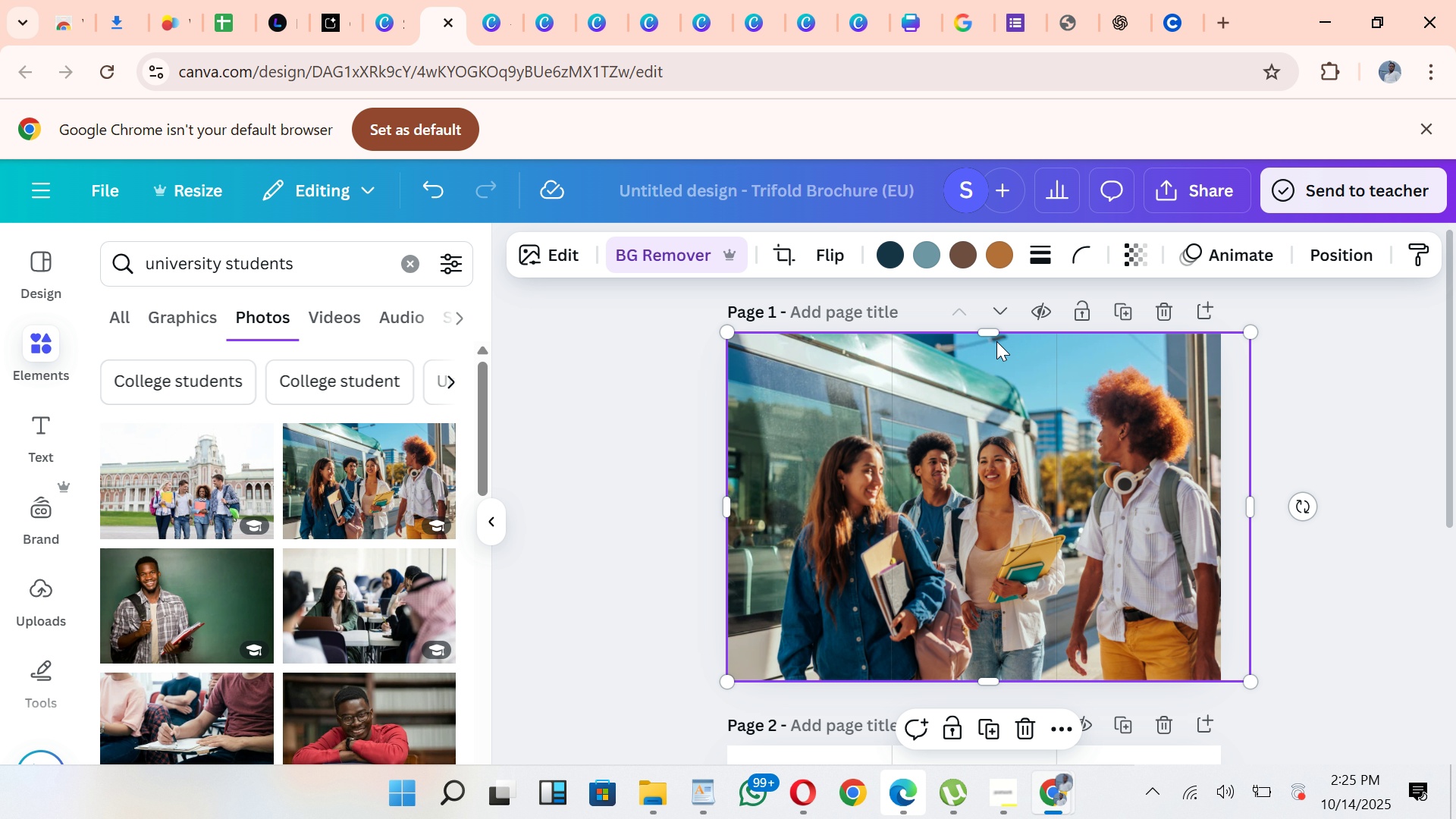 
left_click_drag(start_coordinate=[991, 334], to_coordinate=[1003, 364])
 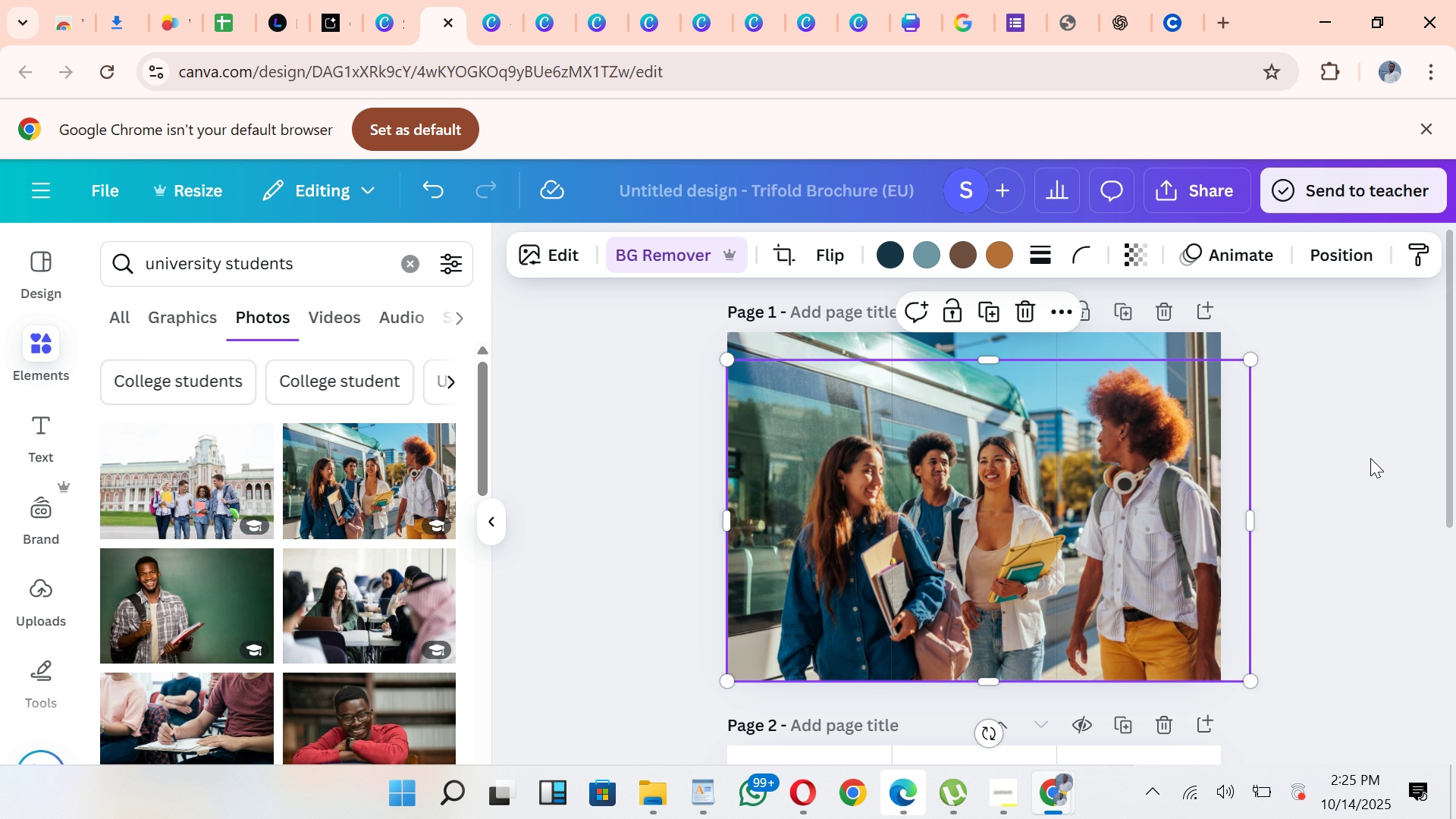 
left_click([1371, 458])
 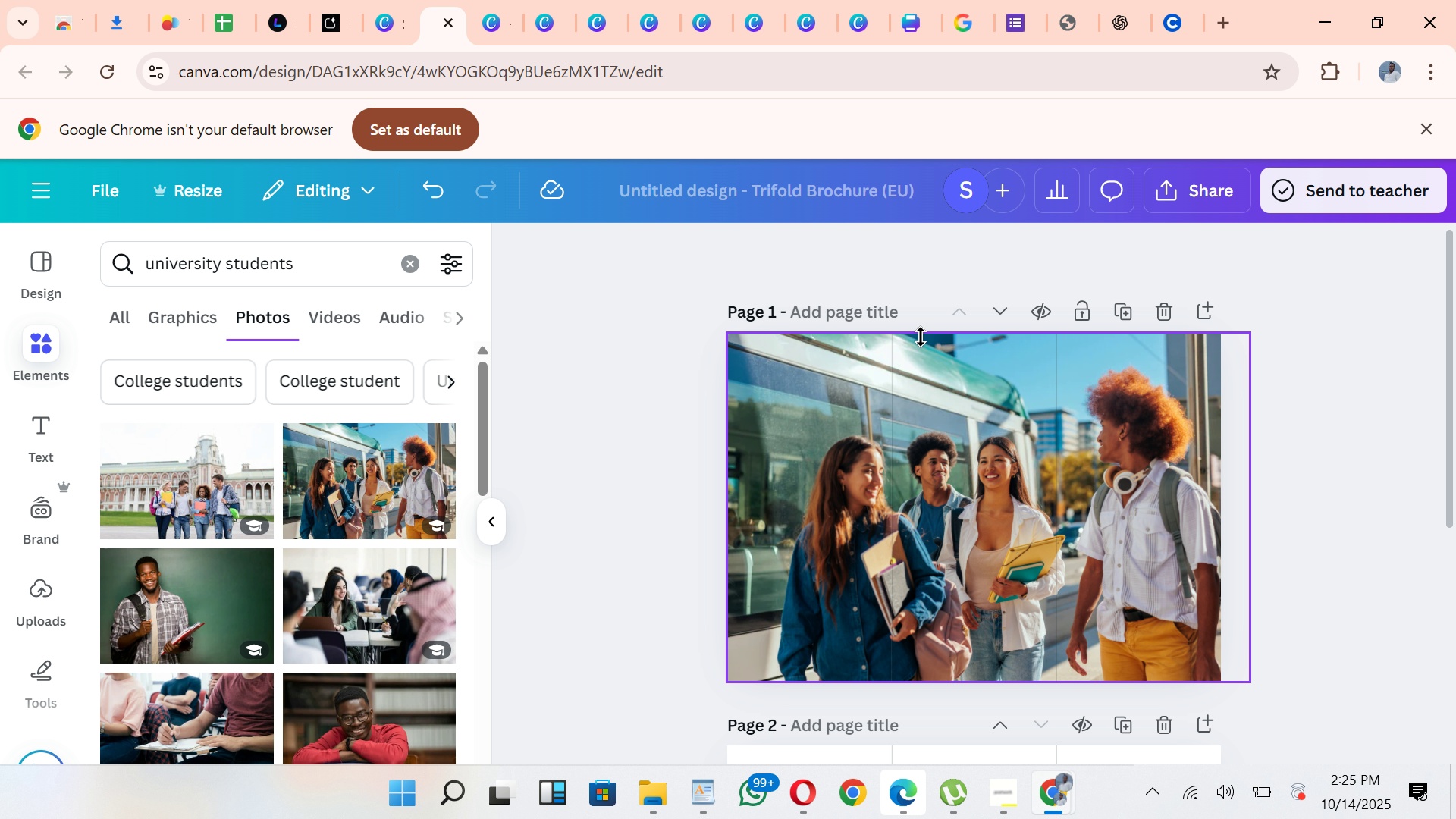 
left_click([921, 337])
 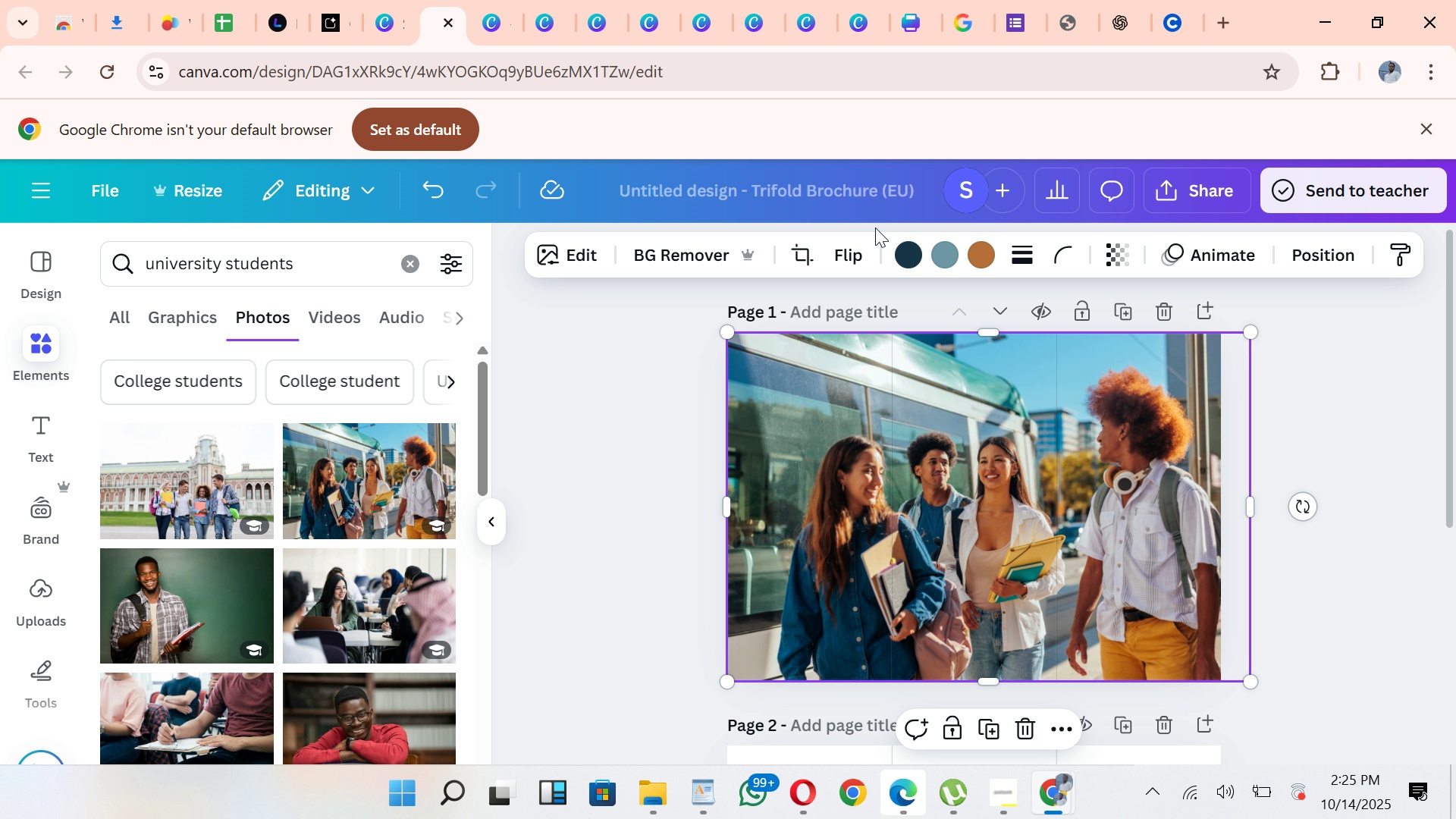 
wait(12.3)
 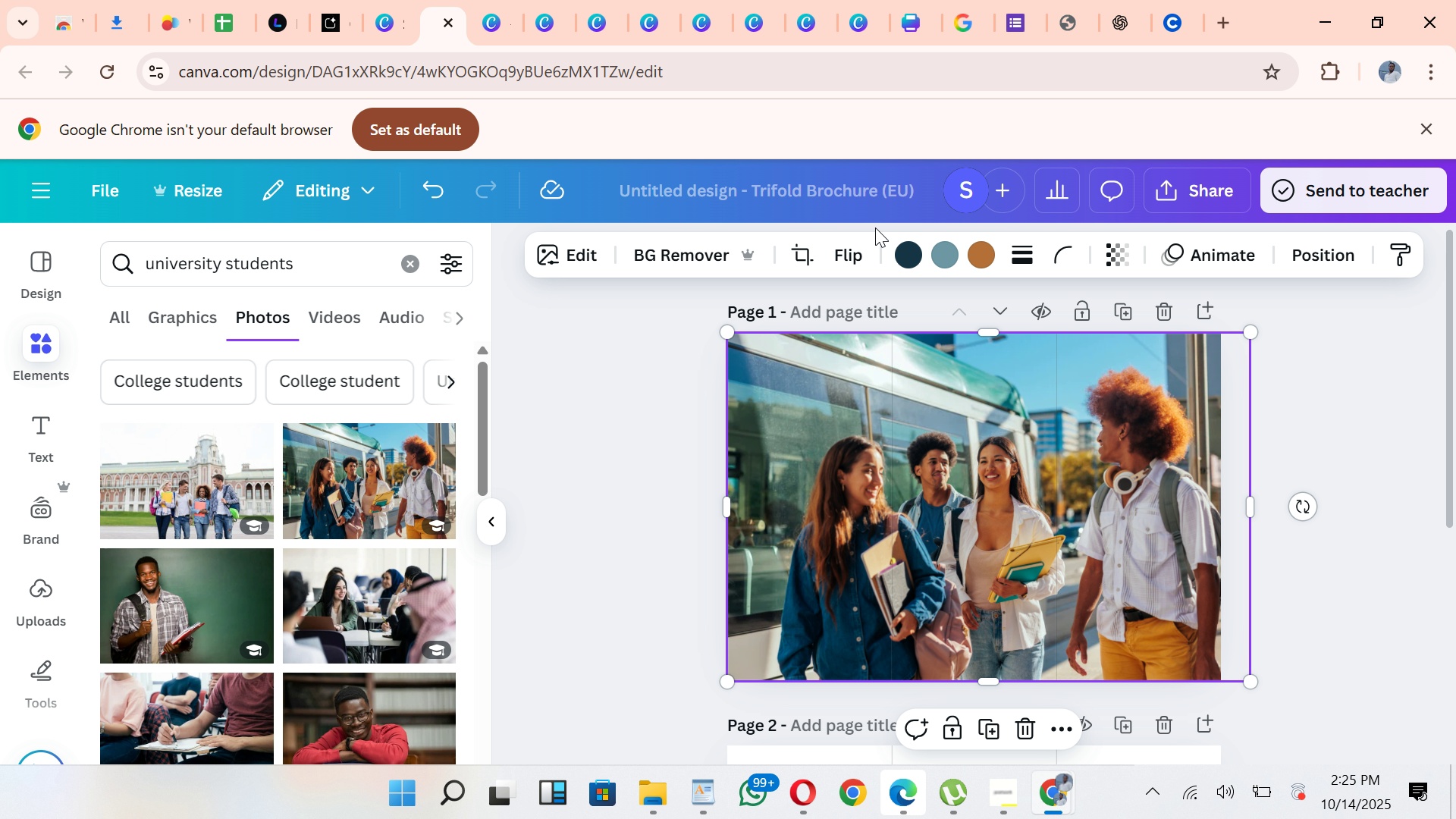 
left_click([1159, 350])
 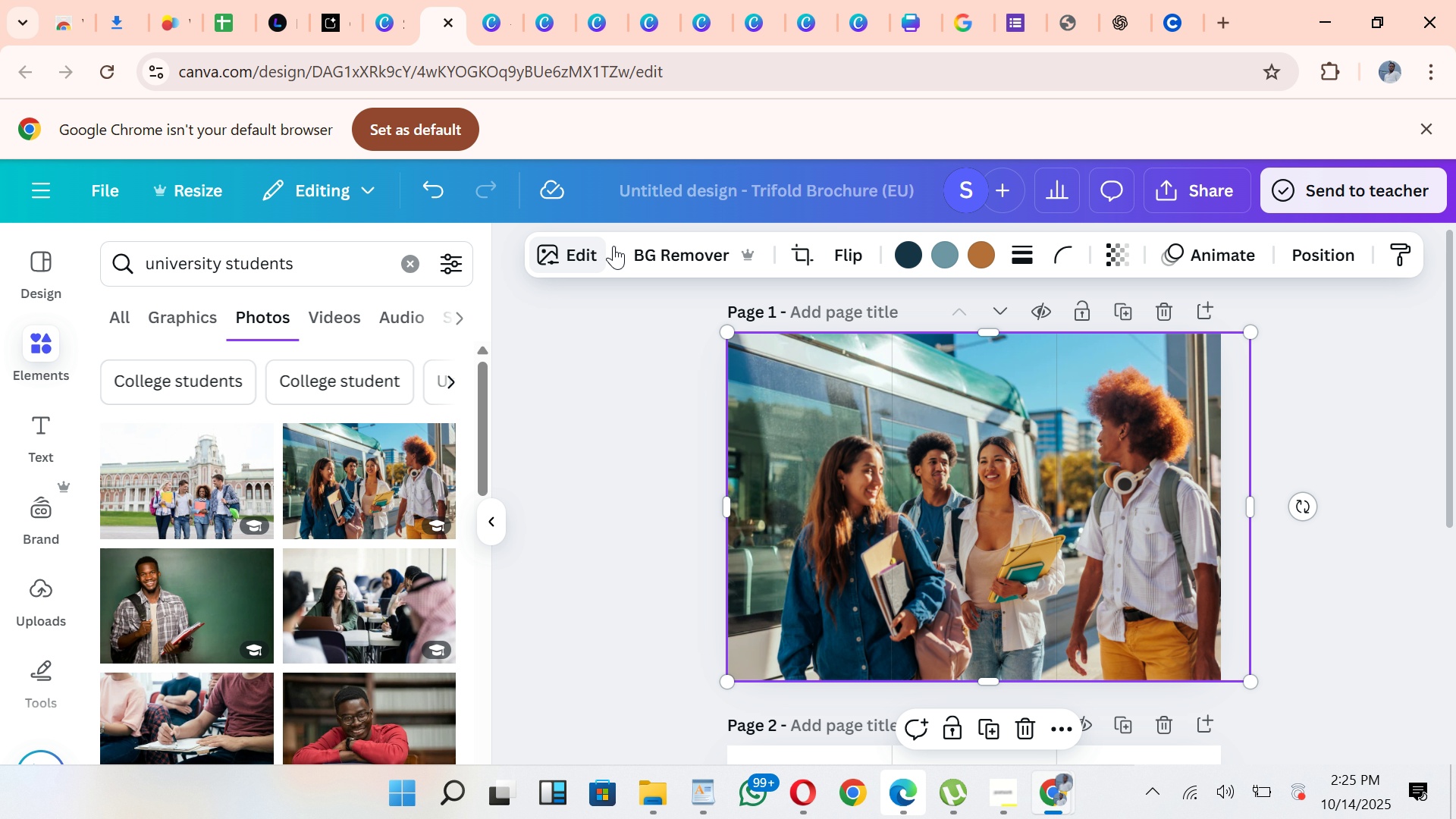 
wait(5.88)
 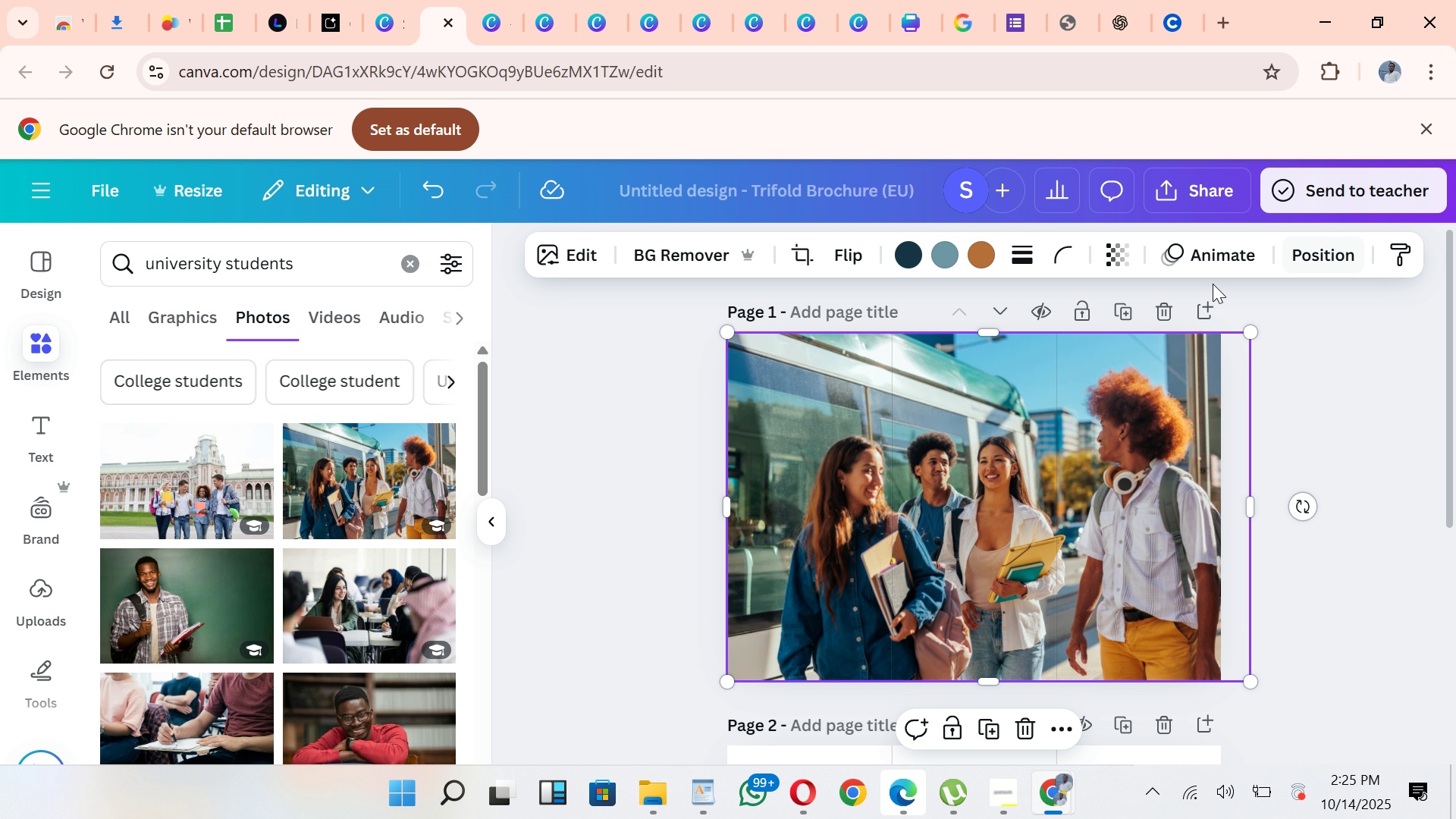 
mouse_move([1389, 262])
 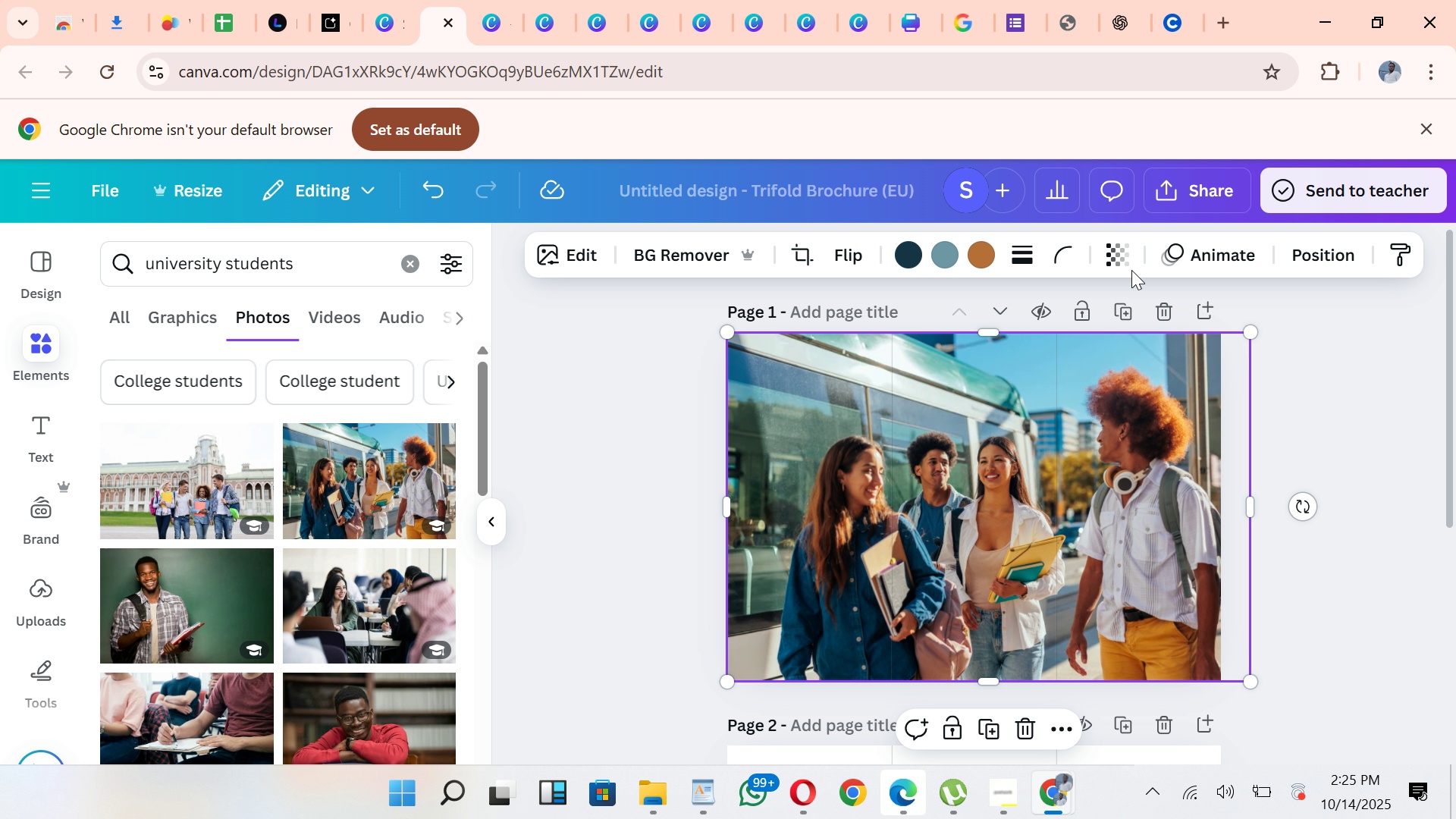 
mouse_move([1089, 281])
 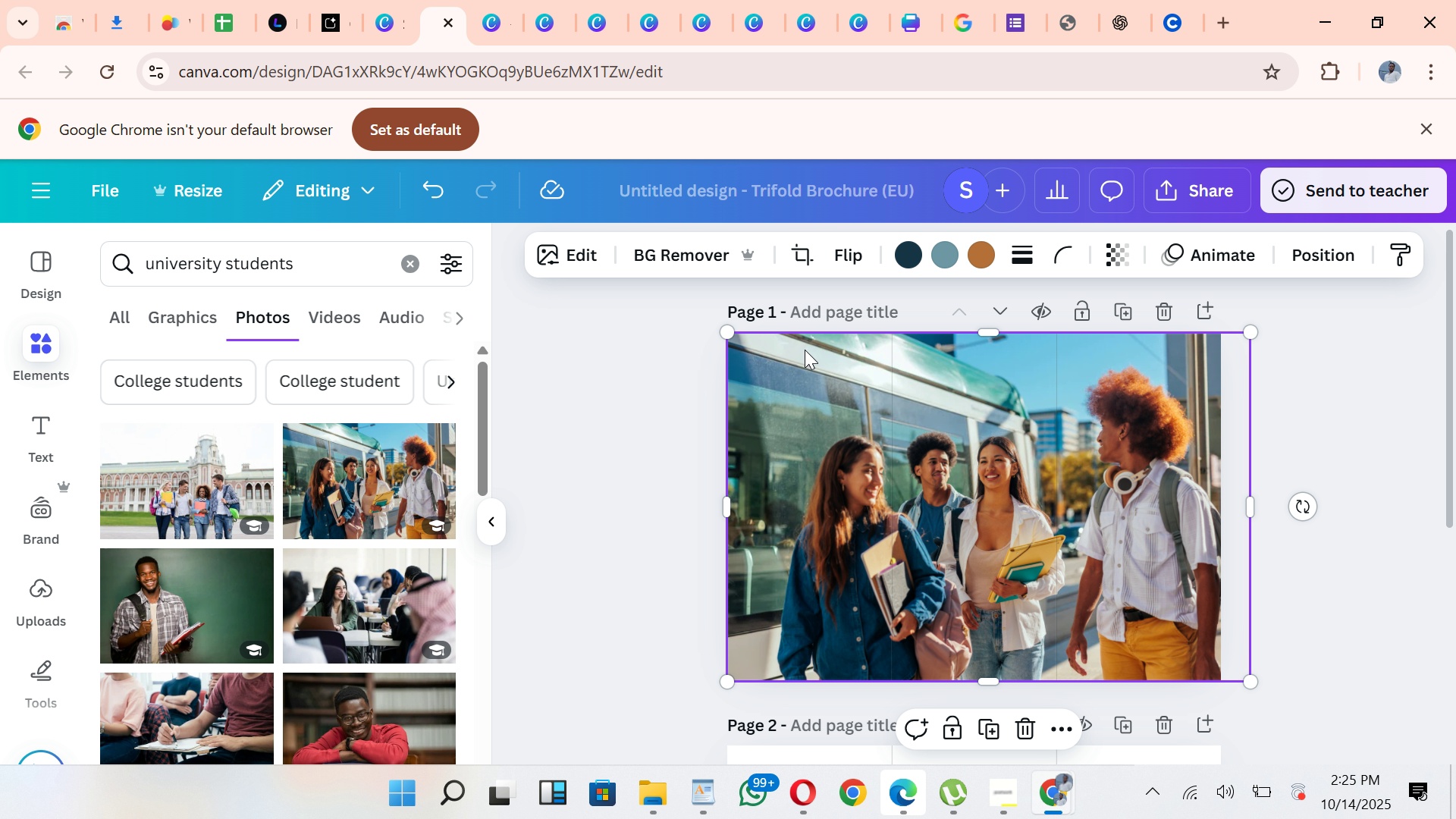 
left_click([805, 349])
 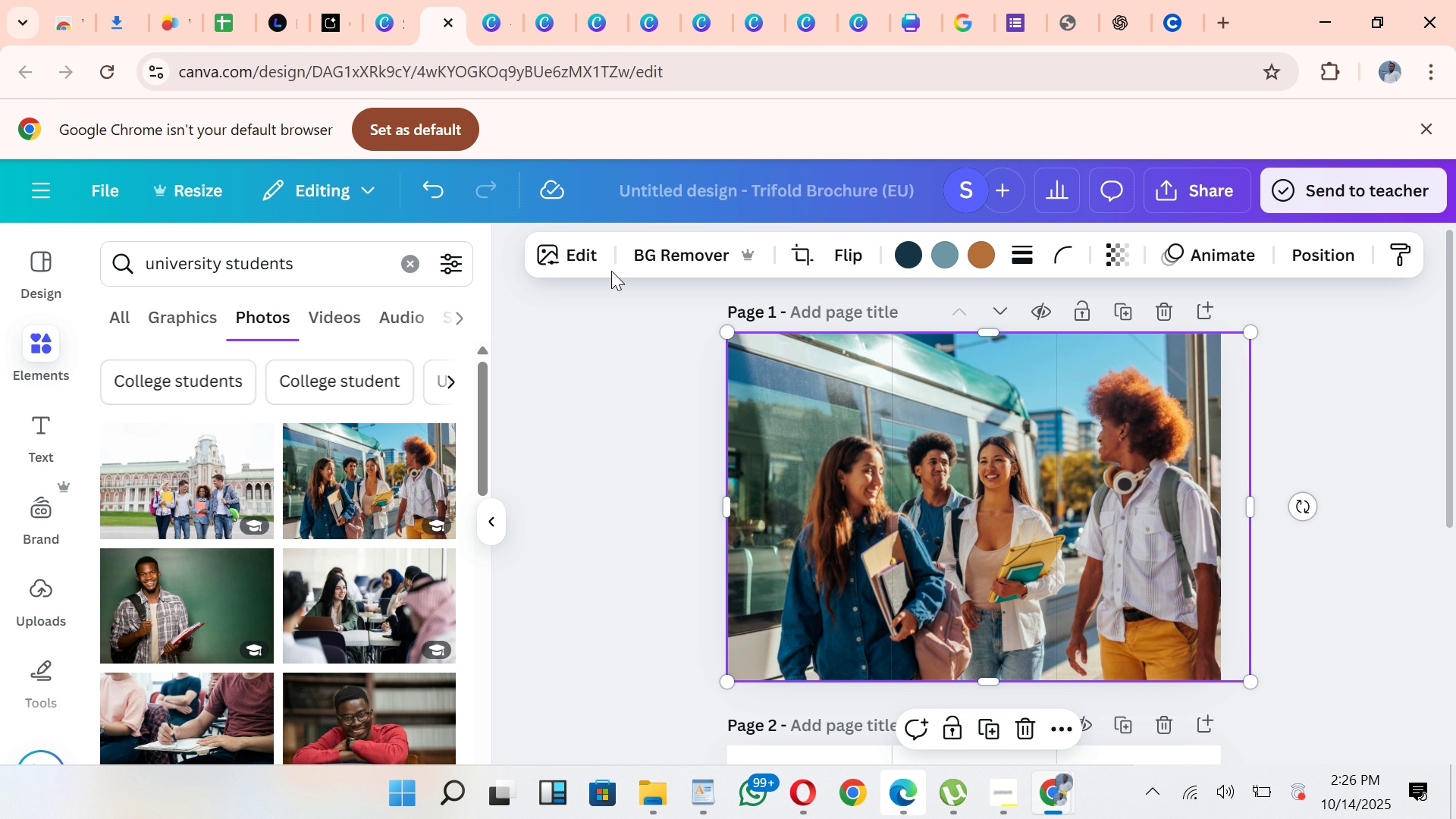 
left_click_drag(start_coordinate=[588, 264], to_coordinate=[595, 265])
 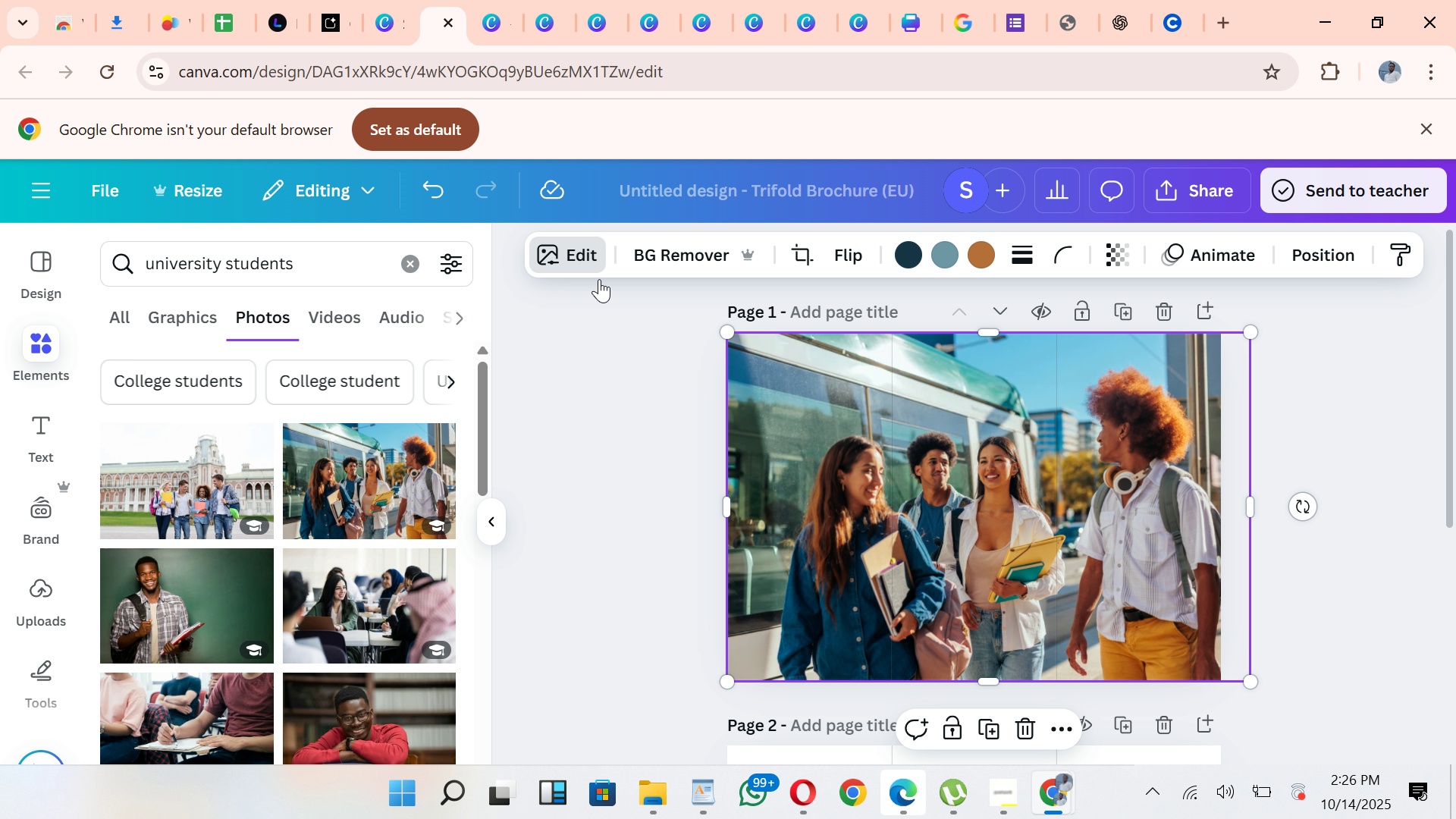 
left_click([566, 257])
 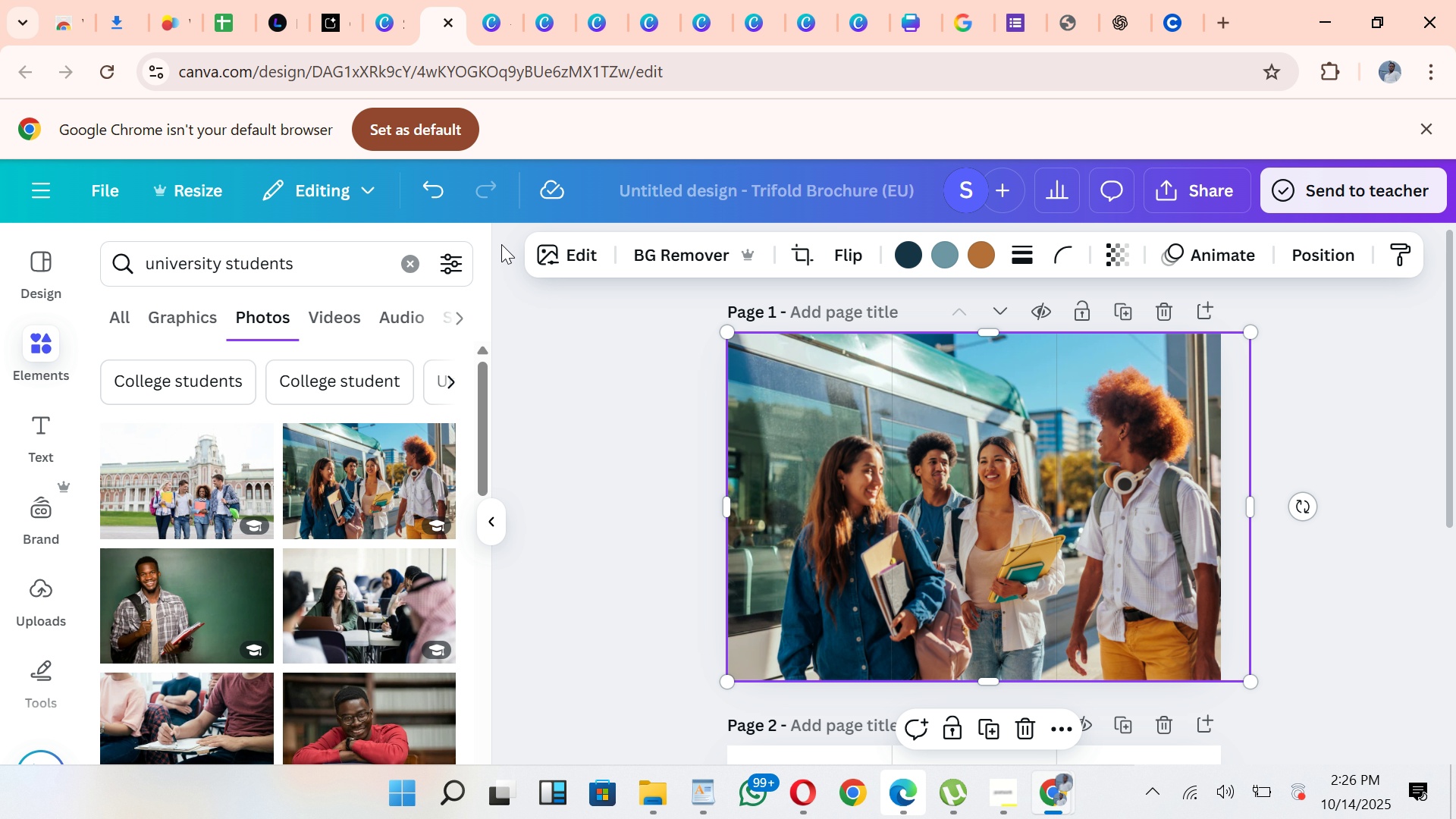 
left_click([568, 262])
 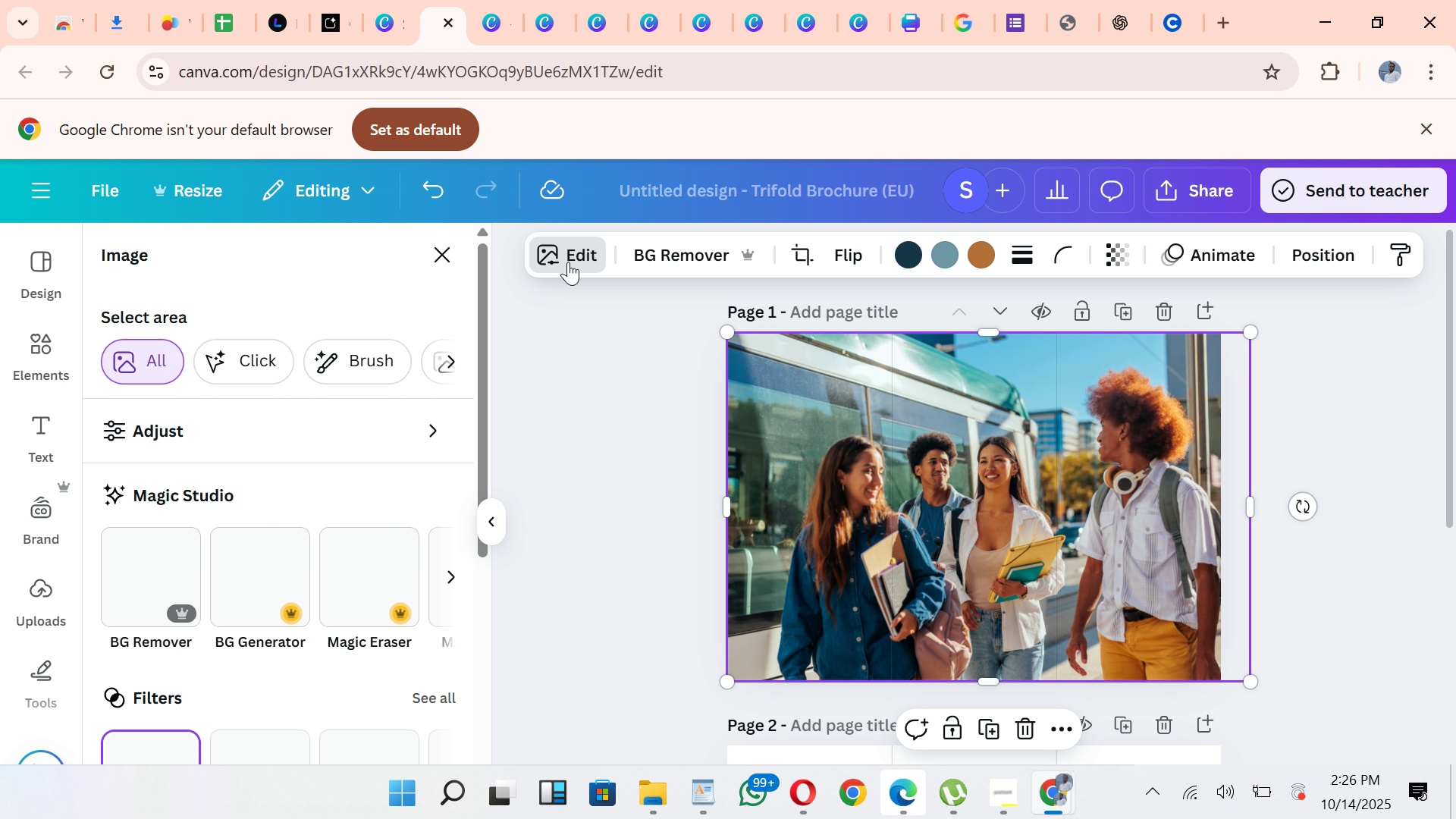 
double_click([568, 262])
 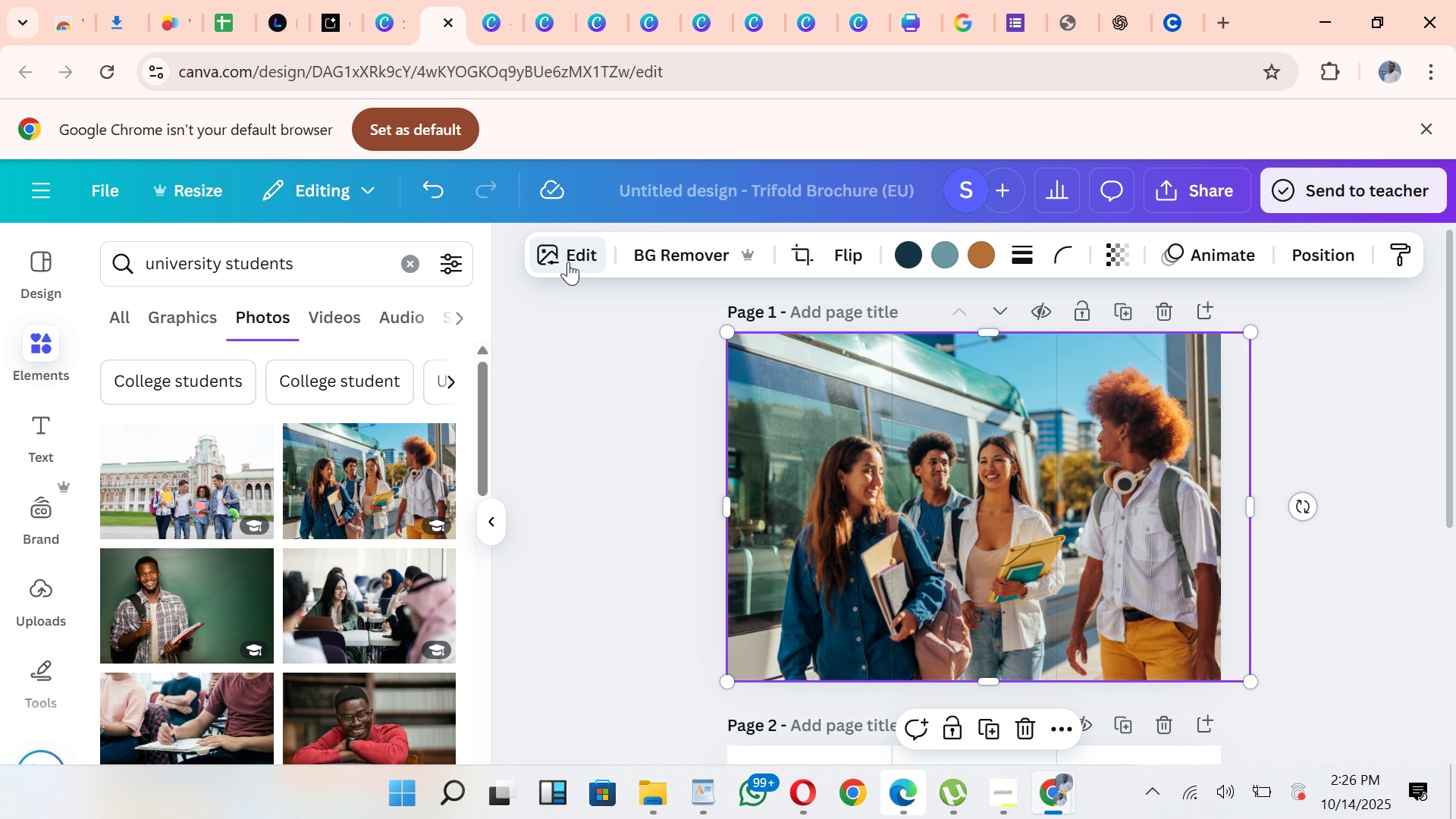 
left_click([568, 262])
 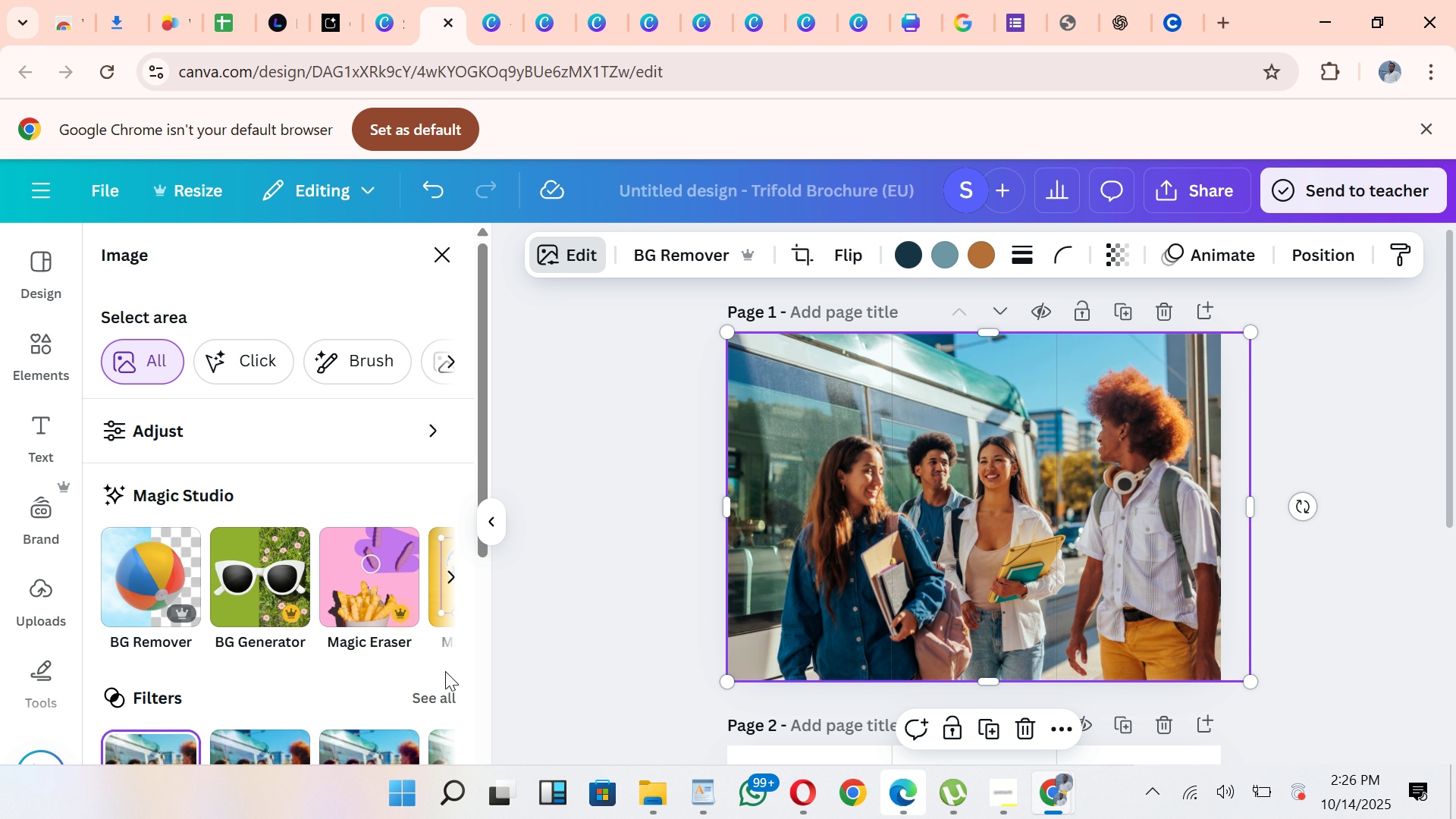 
wait(6.78)
 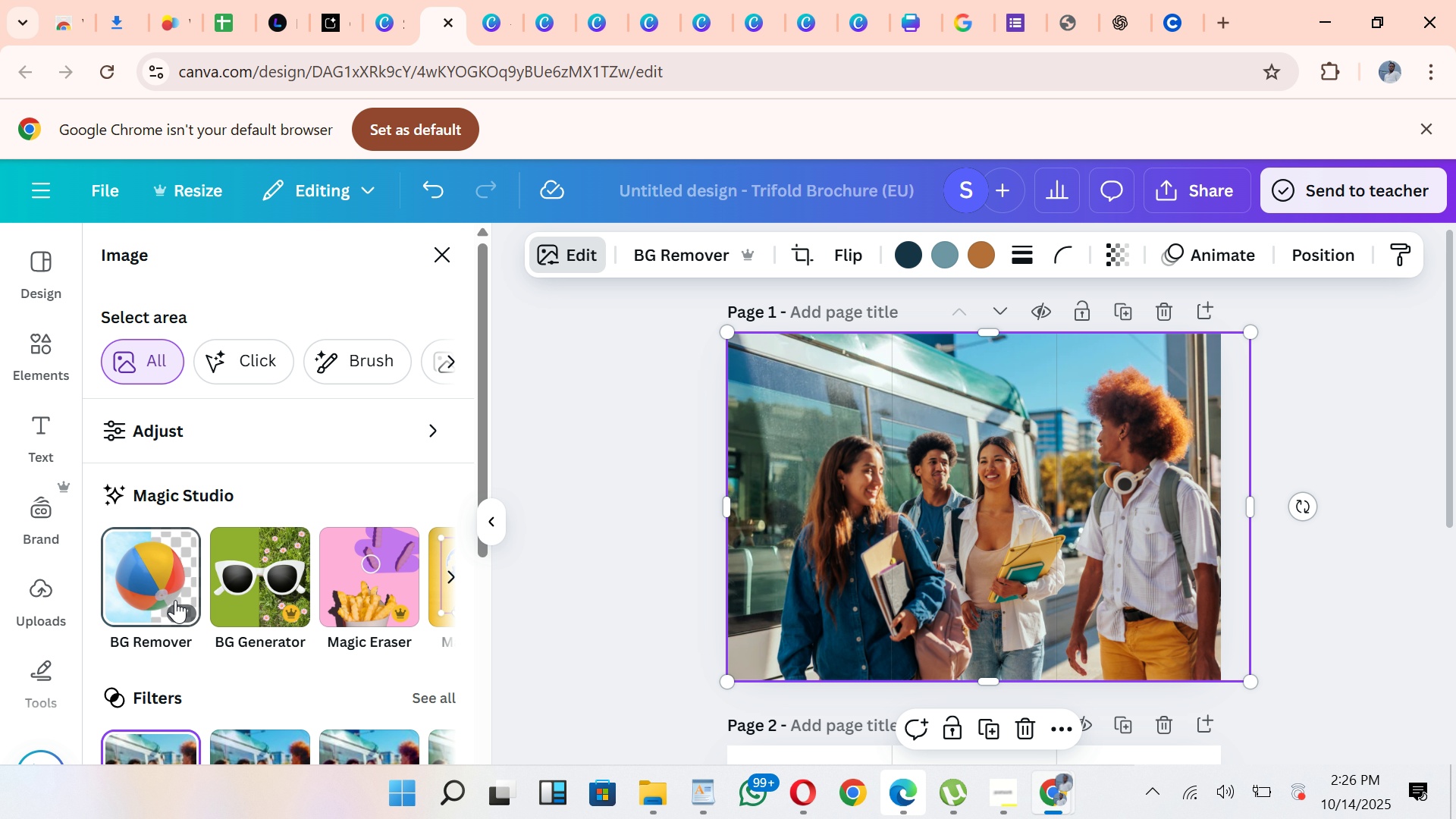 
left_click([450, 578])
 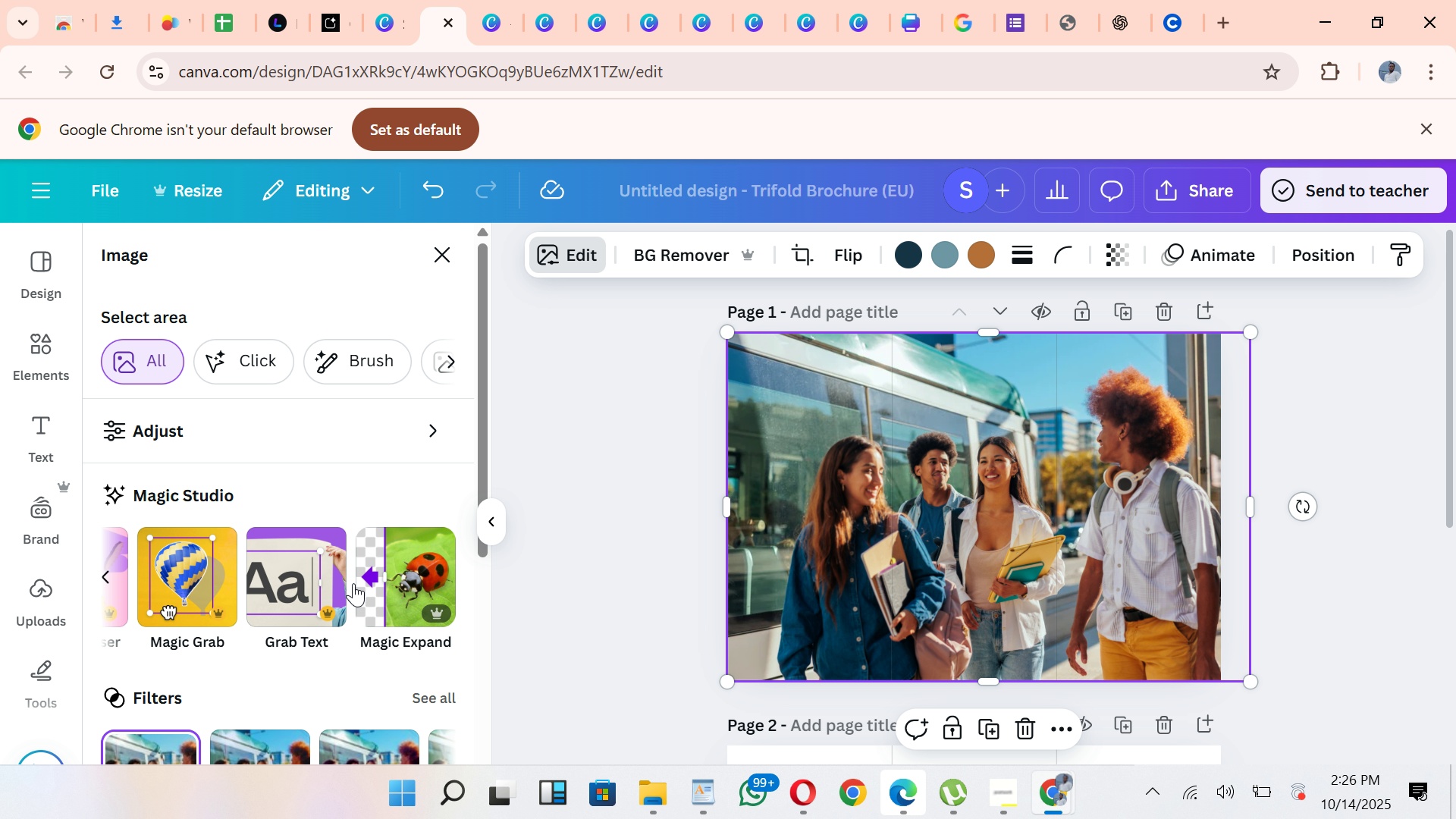 
left_click_drag(start_coordinate=[289, 565], to_coordinate=[447, 589])
 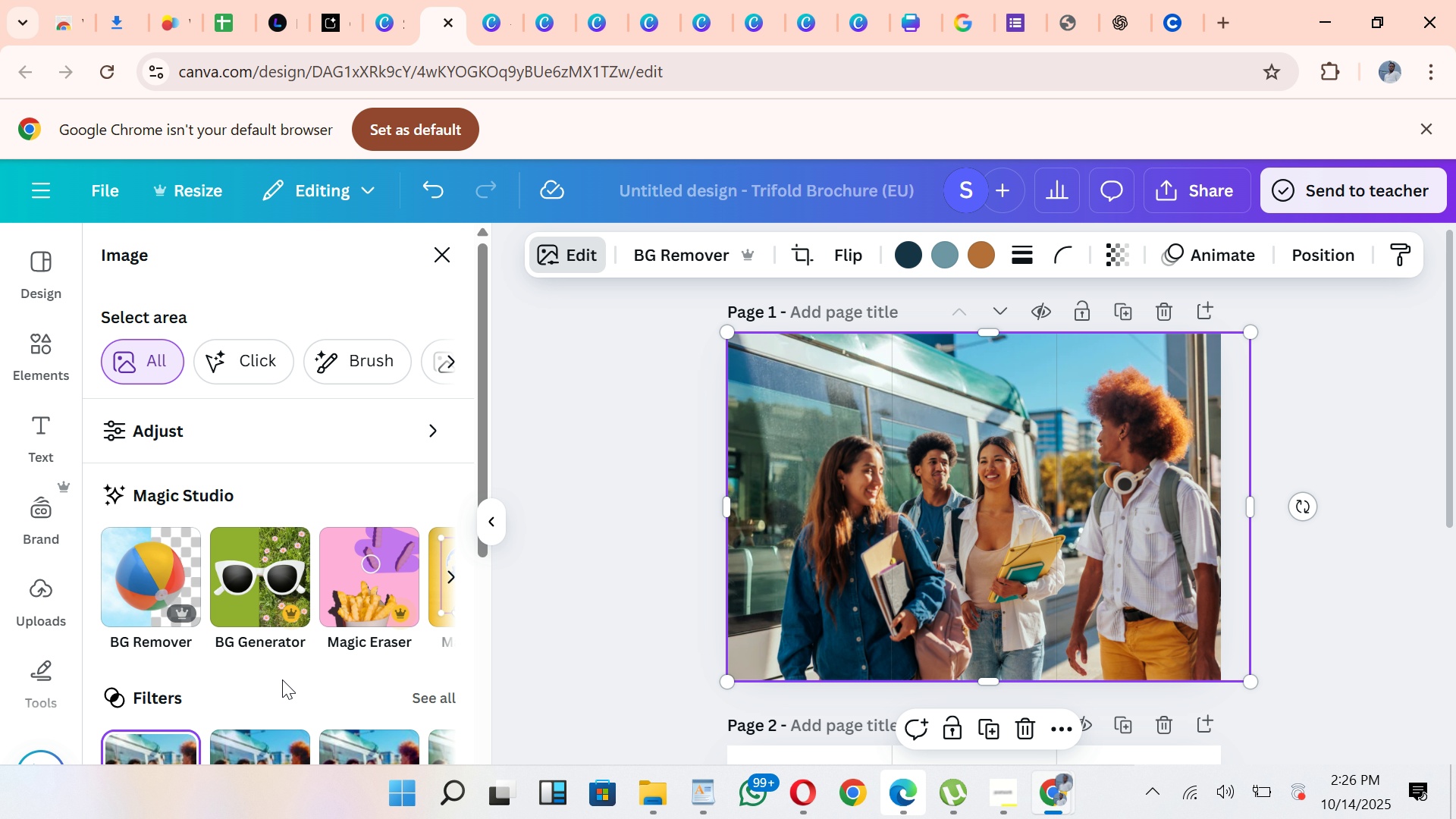 
wait(10.44)
 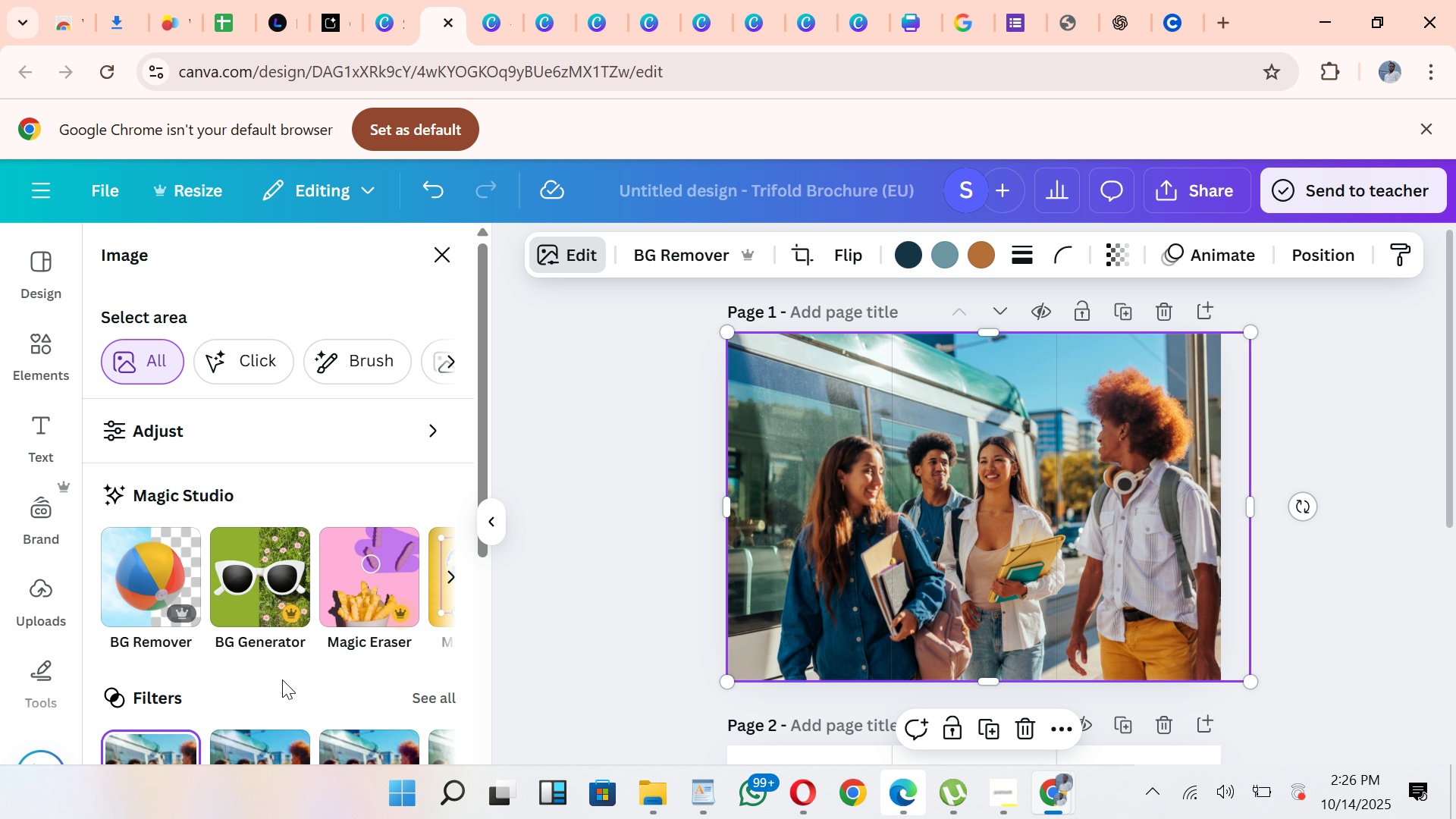 
left_click_drag(start_coordinate=[480, 445], to_coordinate=[494, 643])
 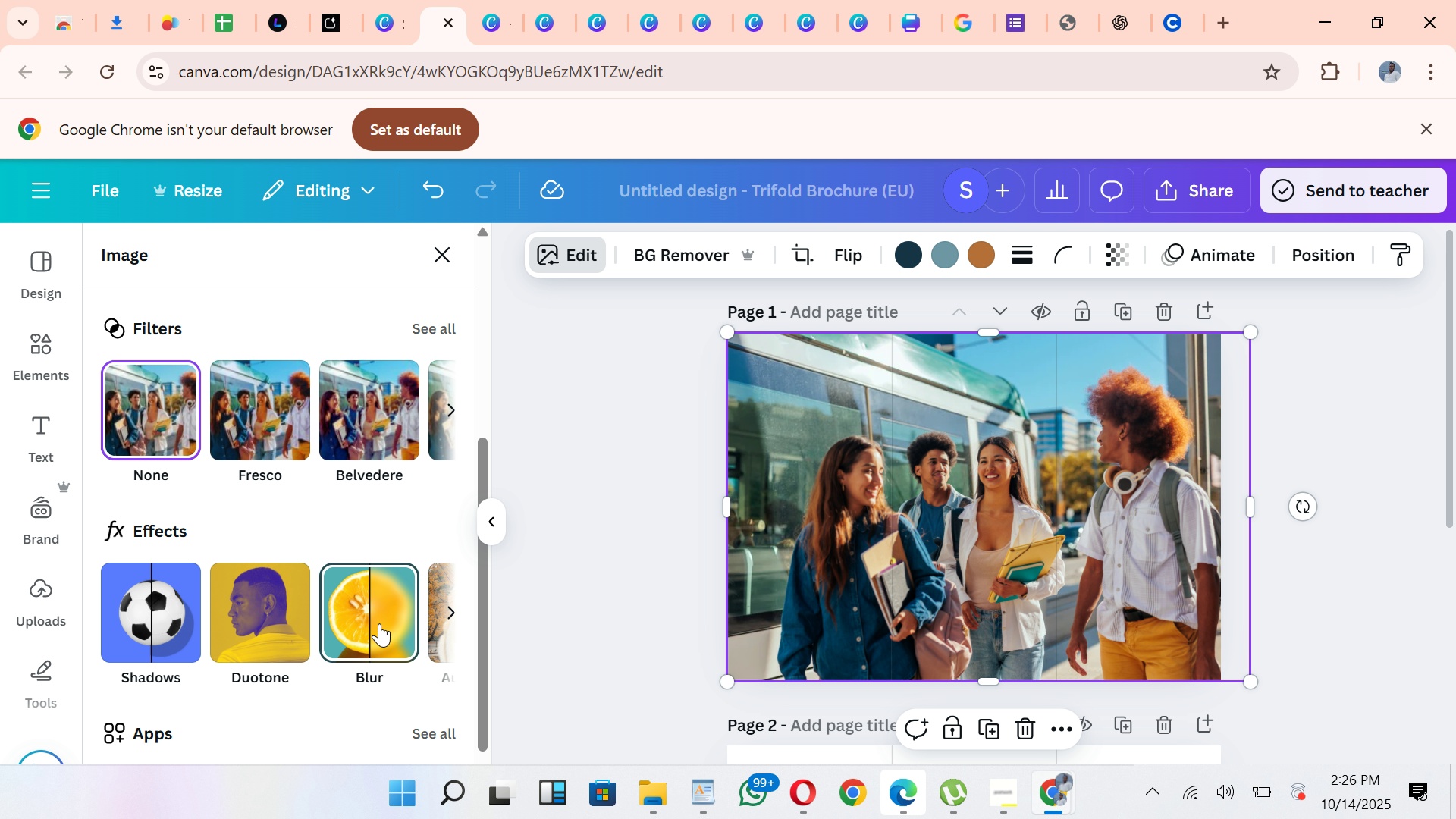 
left_click([379, 623])
 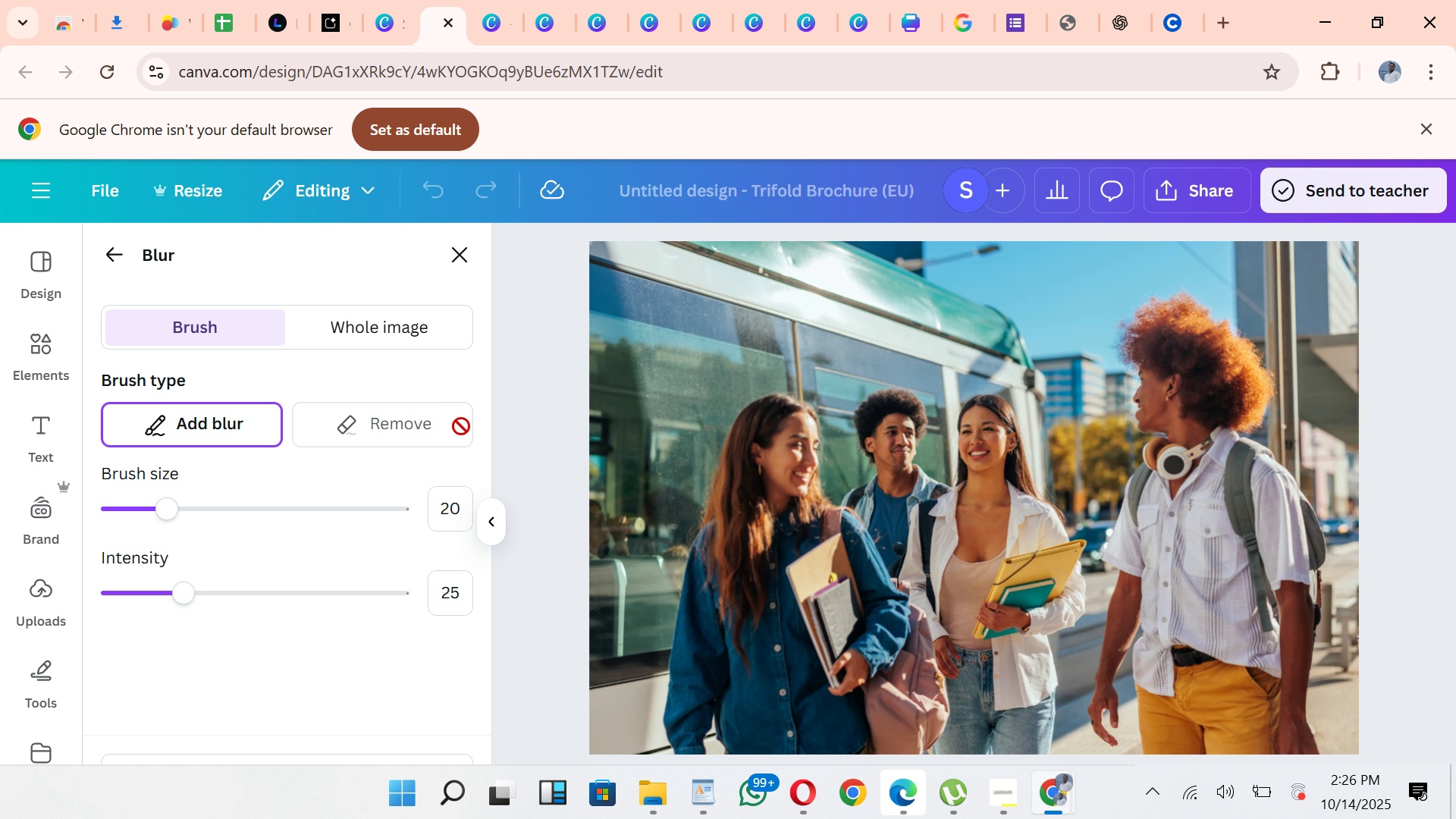 
left_click([425, 326])
 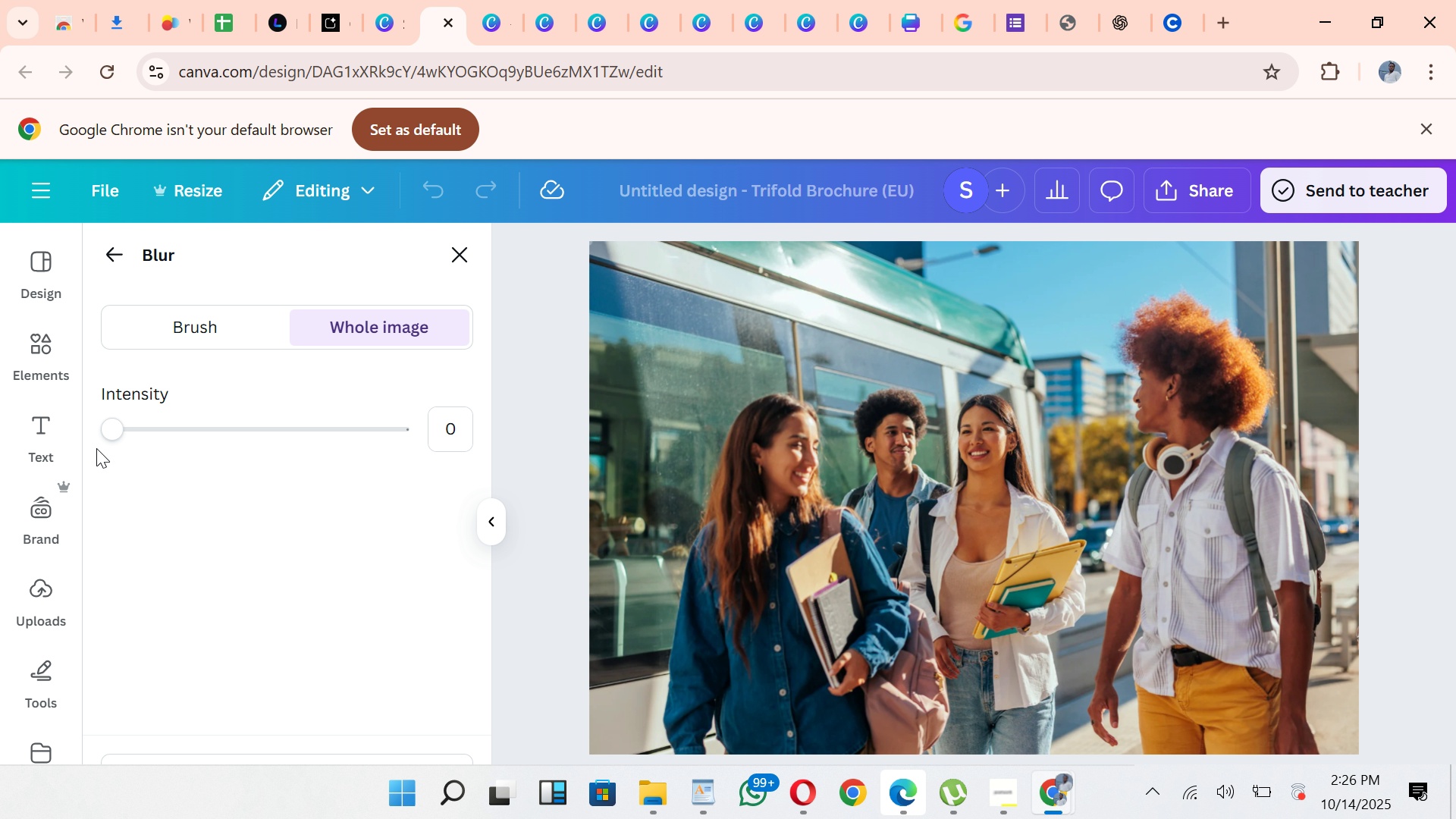 
left_click_drag(start_coordinate=[108, 431], to_coordinate=[229, 479])
 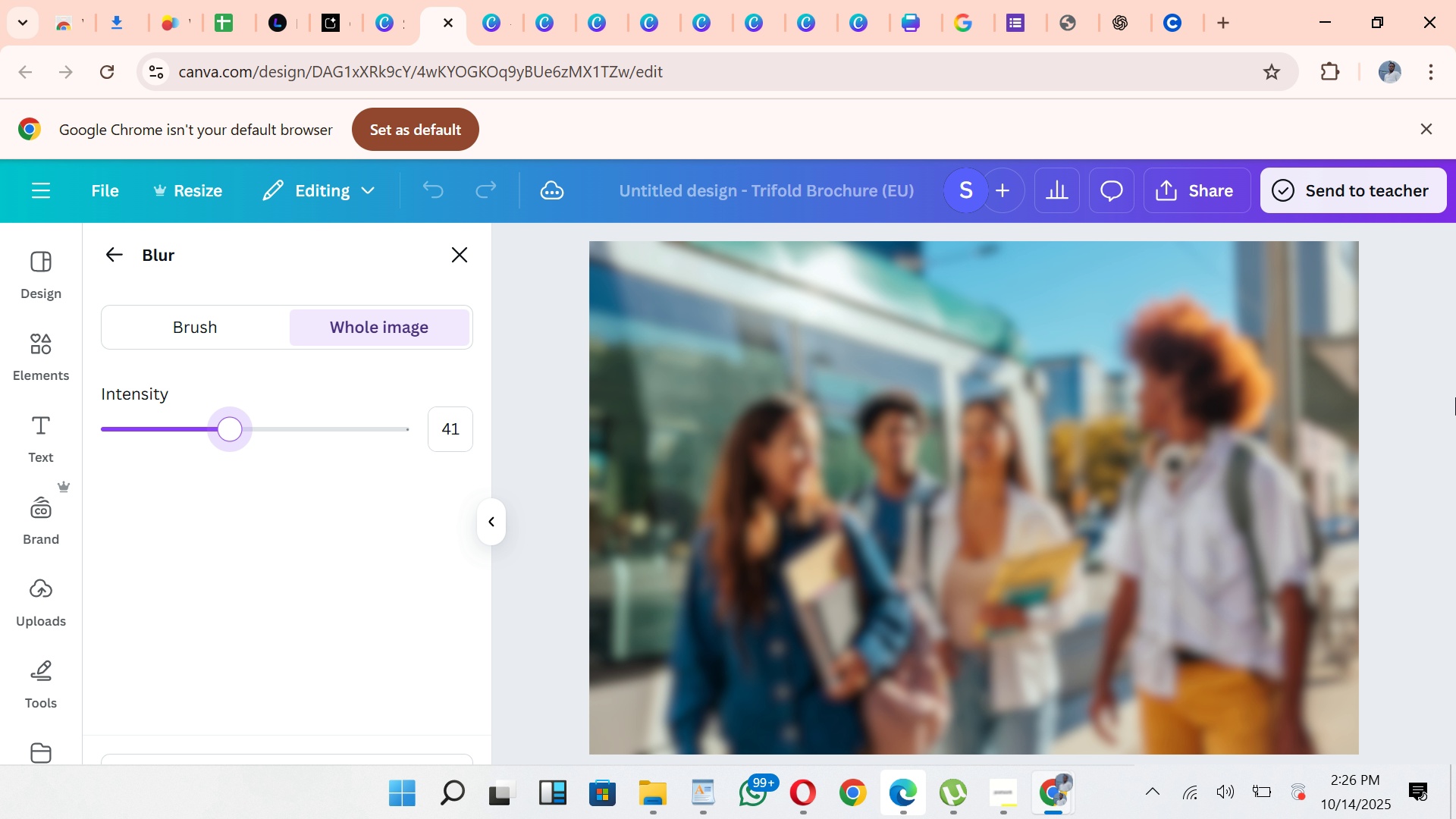 
left_click([1455, 397])
 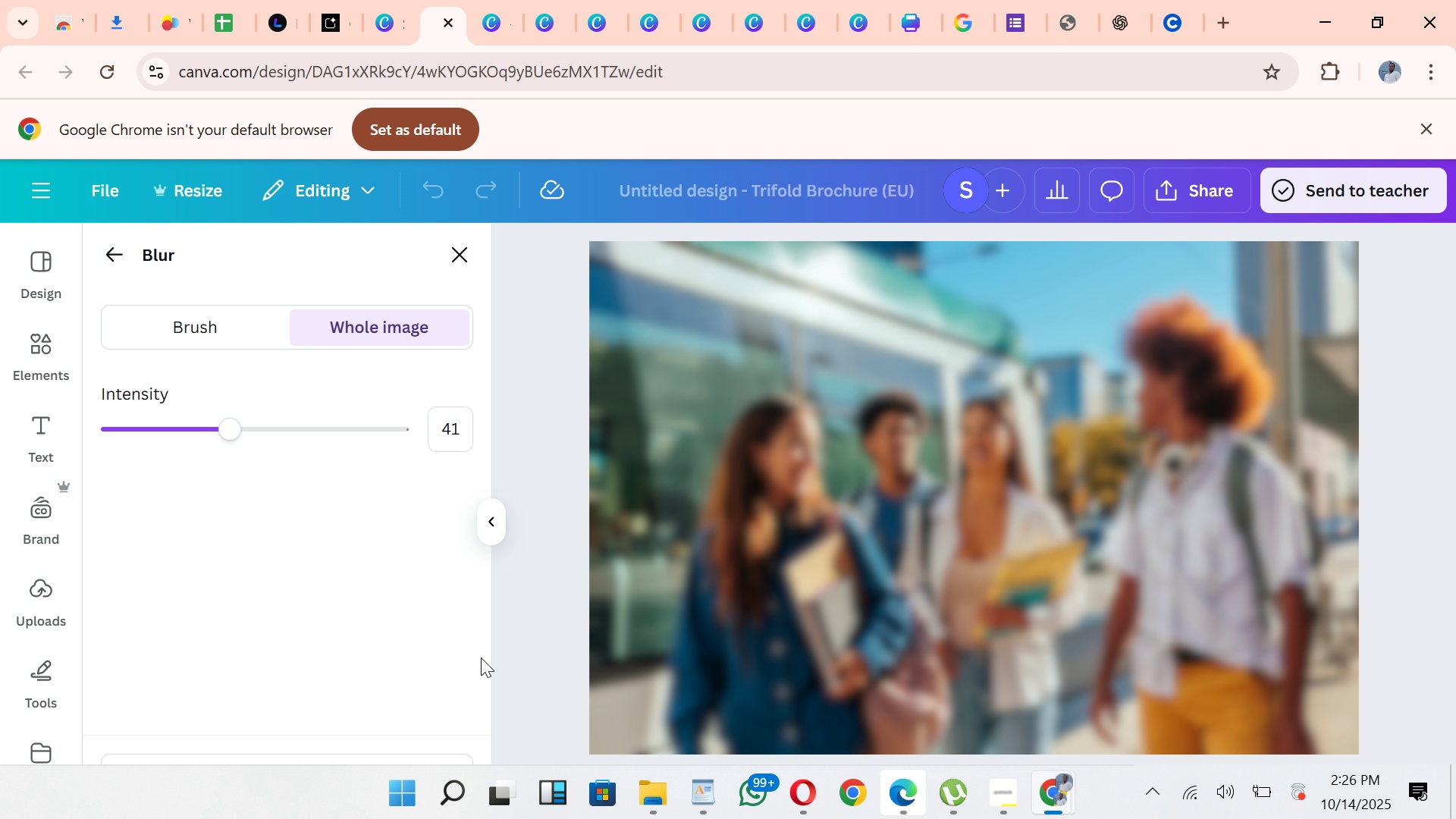 
wait(5.86)
 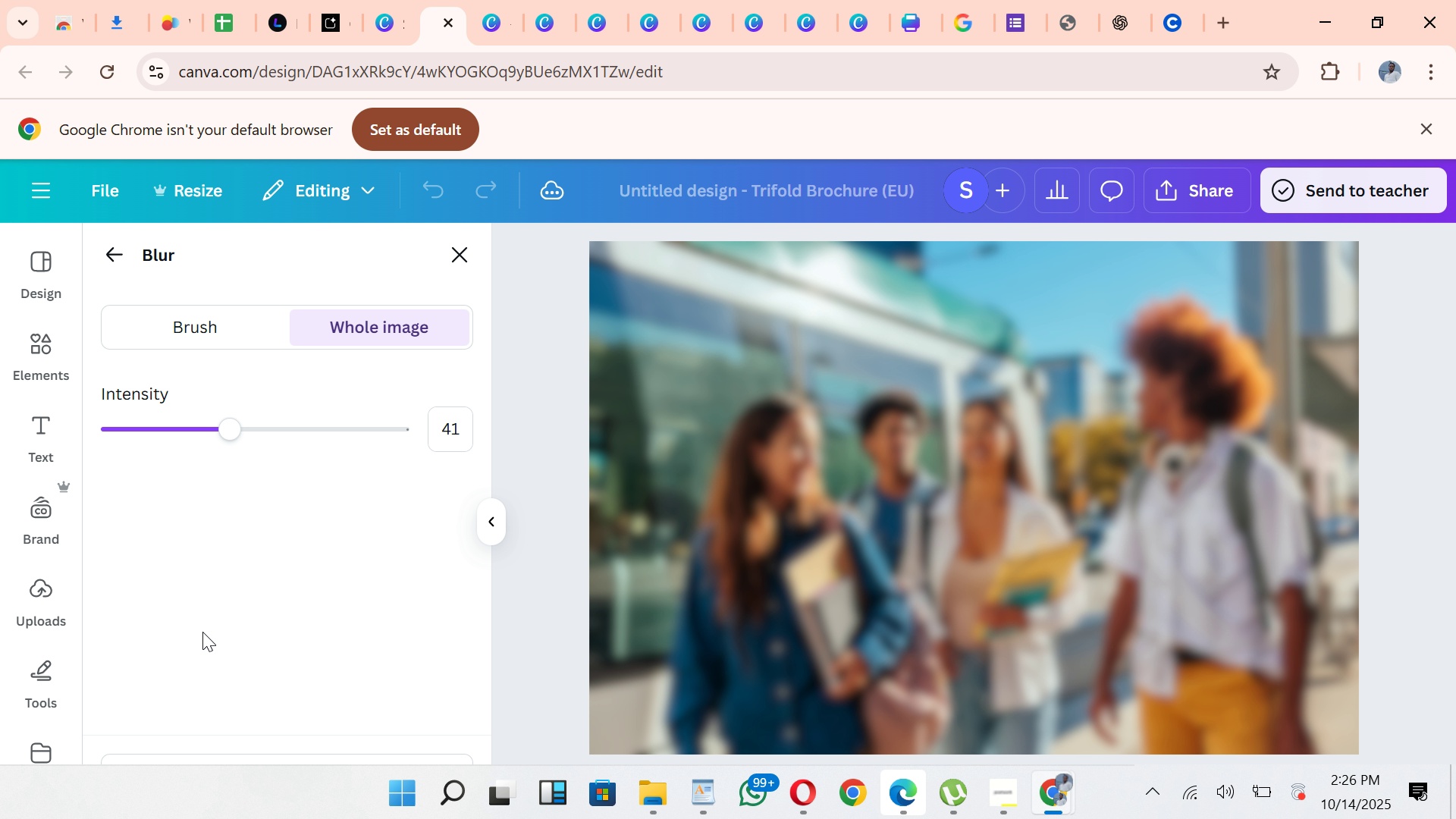 
key(Enter)
 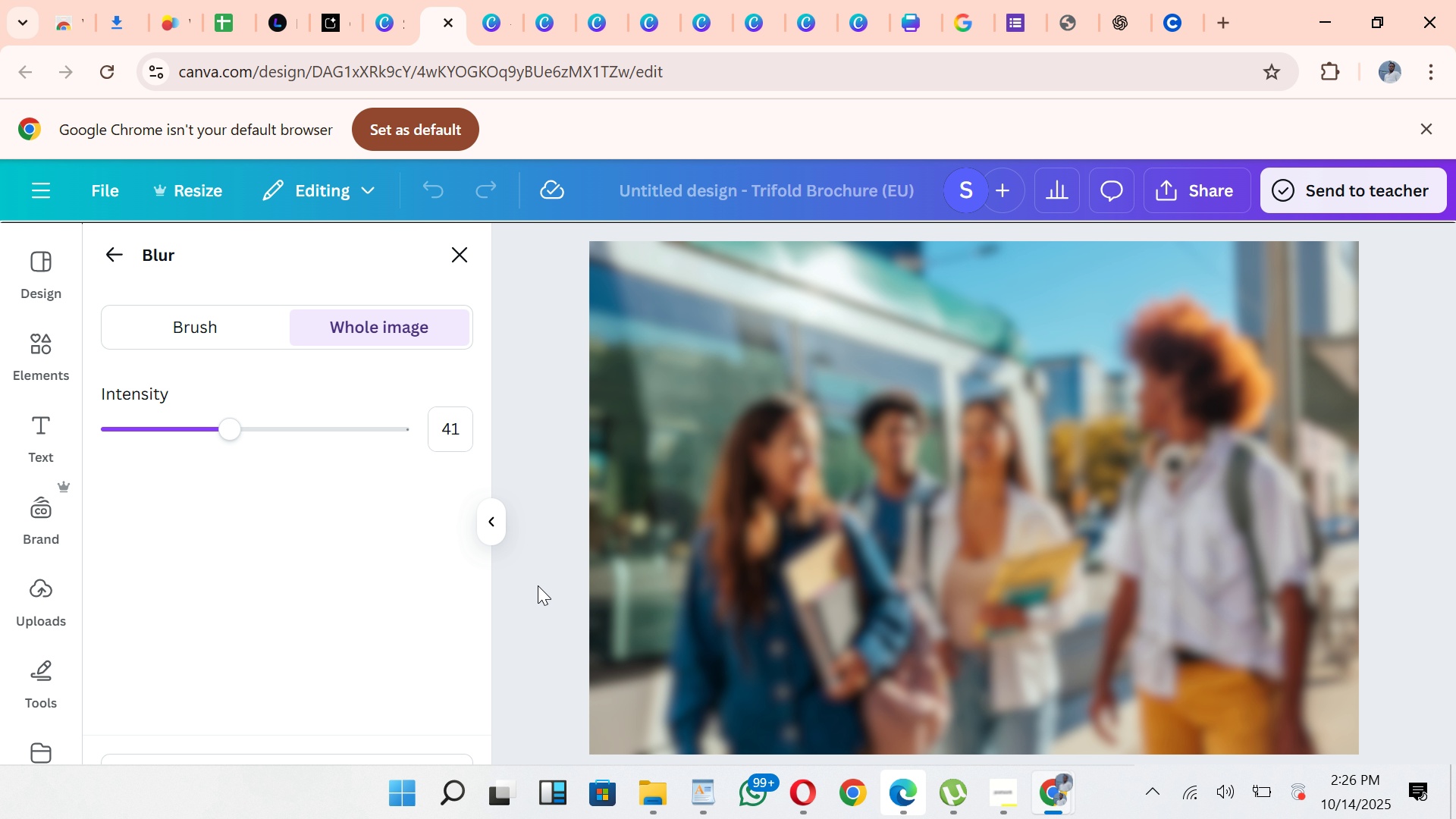 
left_click([538, 585])
 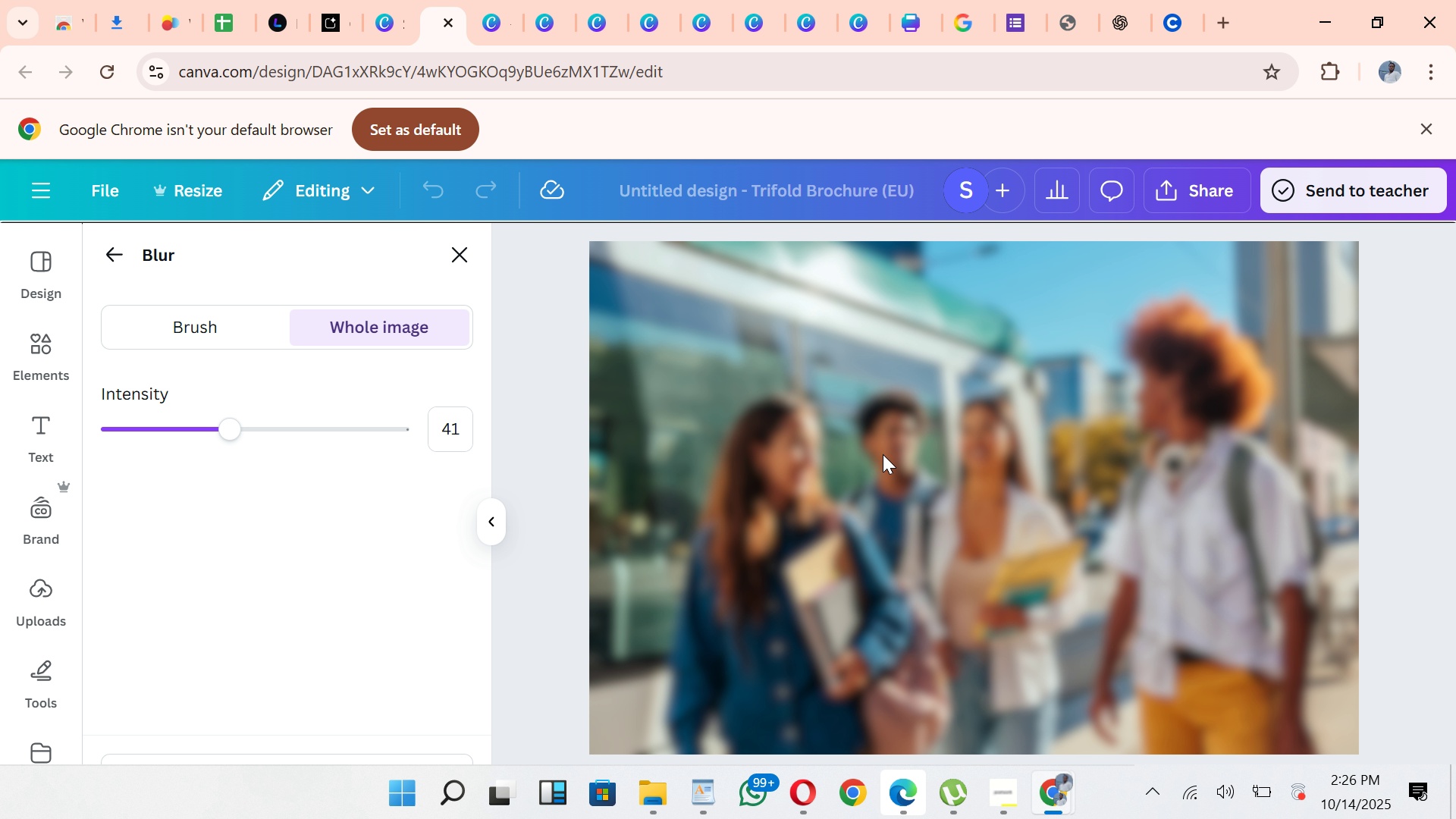 
double_click([883, 453])
 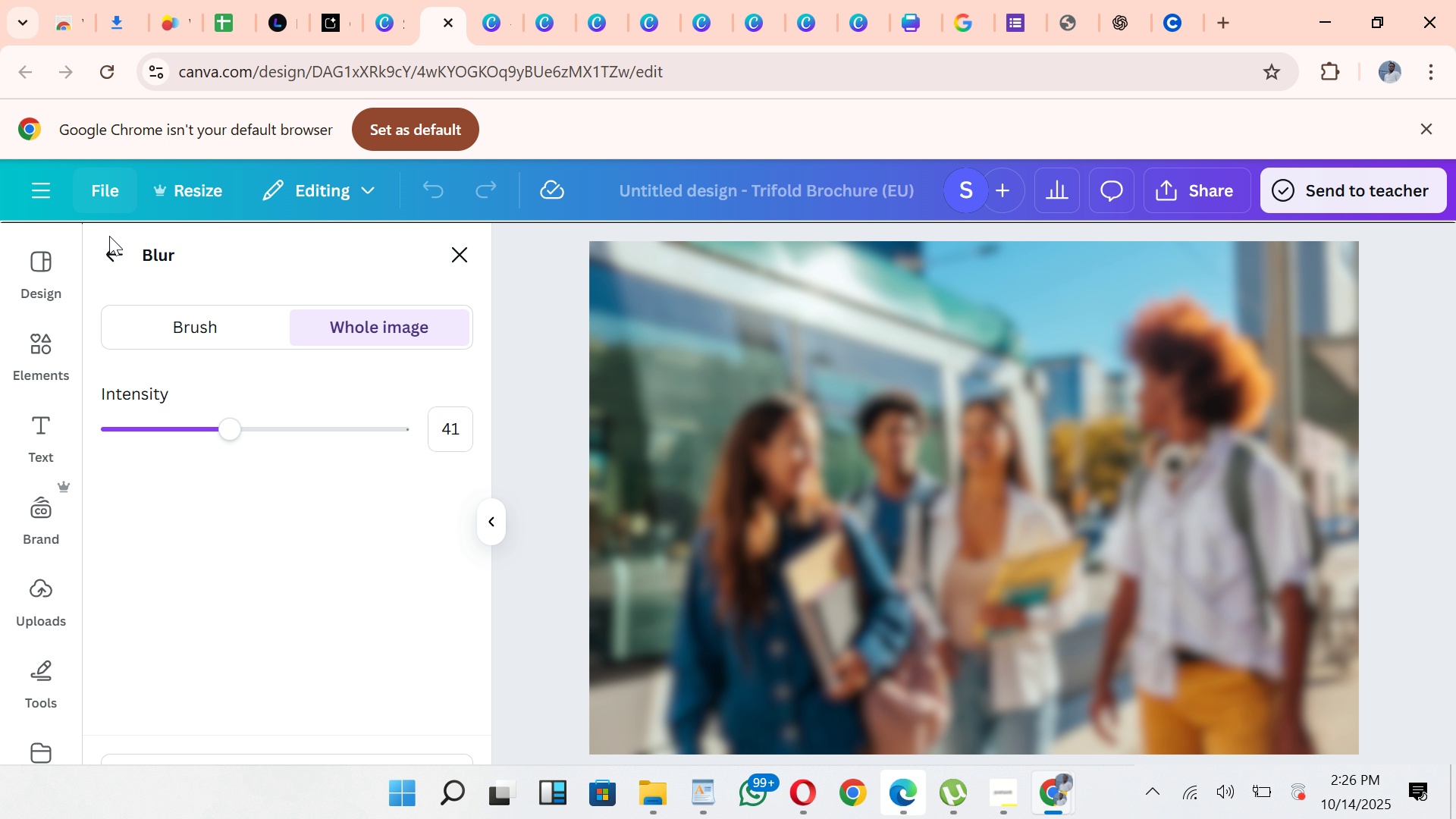 
left_click([102, 247])
 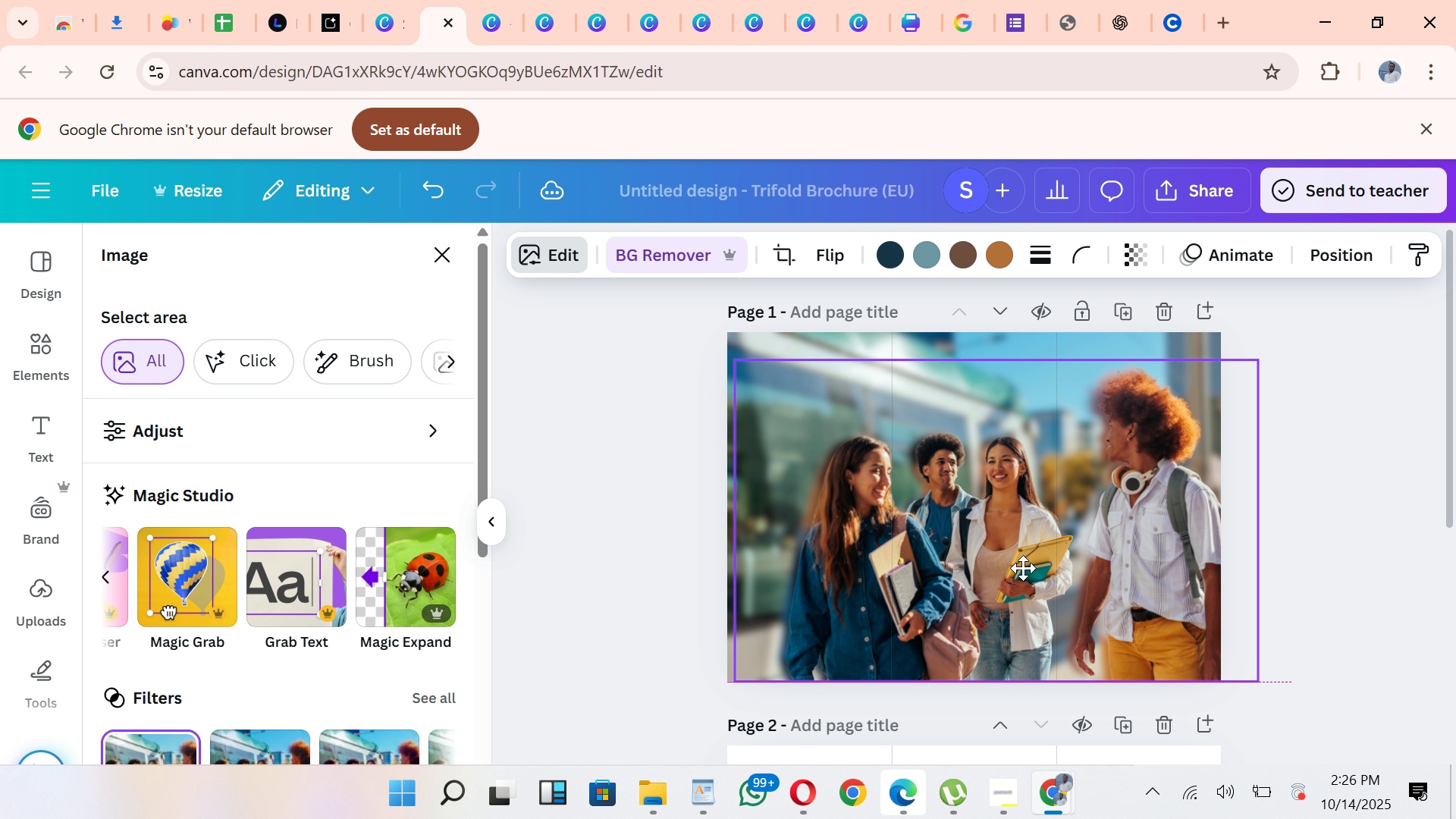 
wait(8.86)
 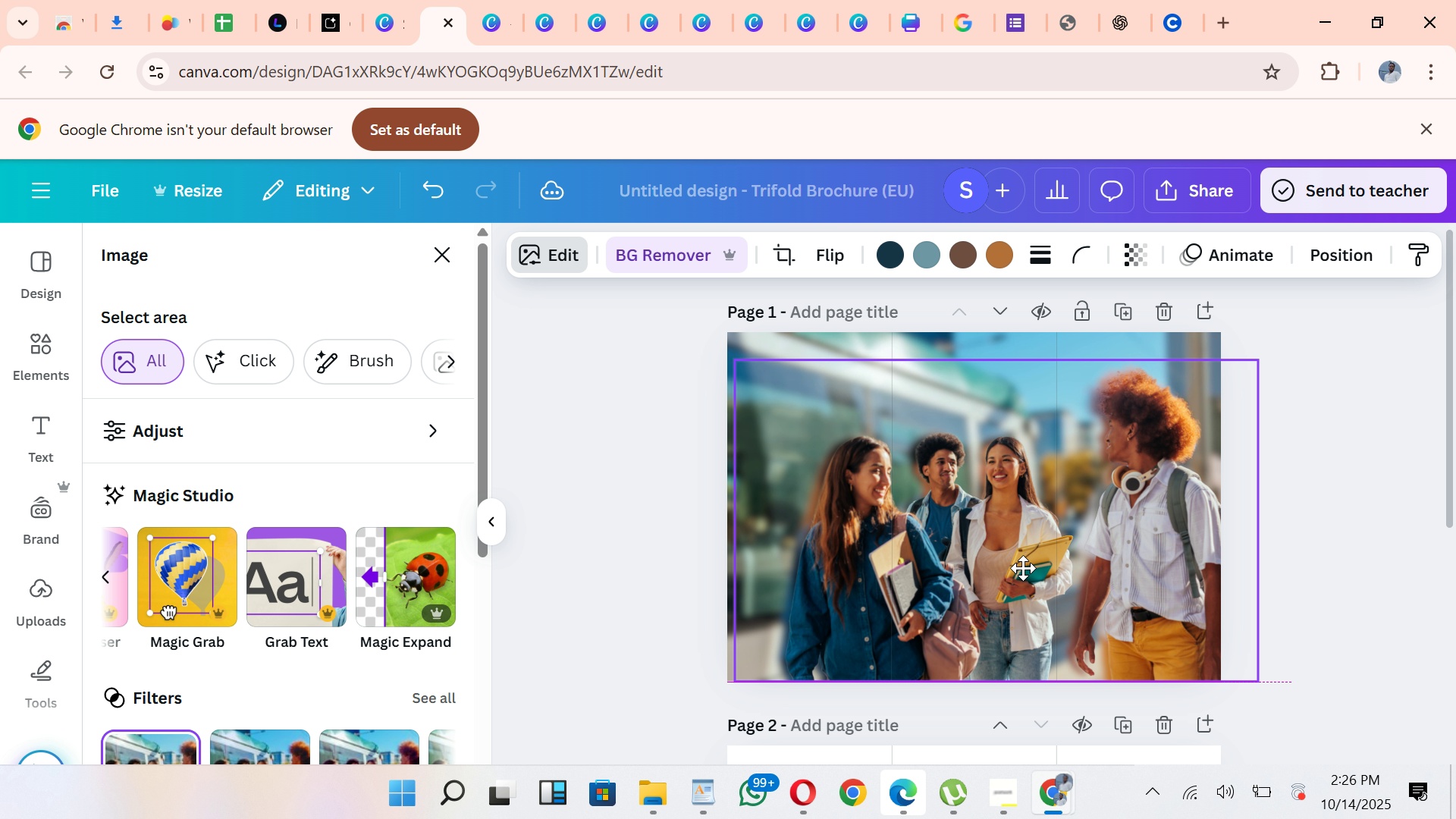 
left_click([1349, 478])
 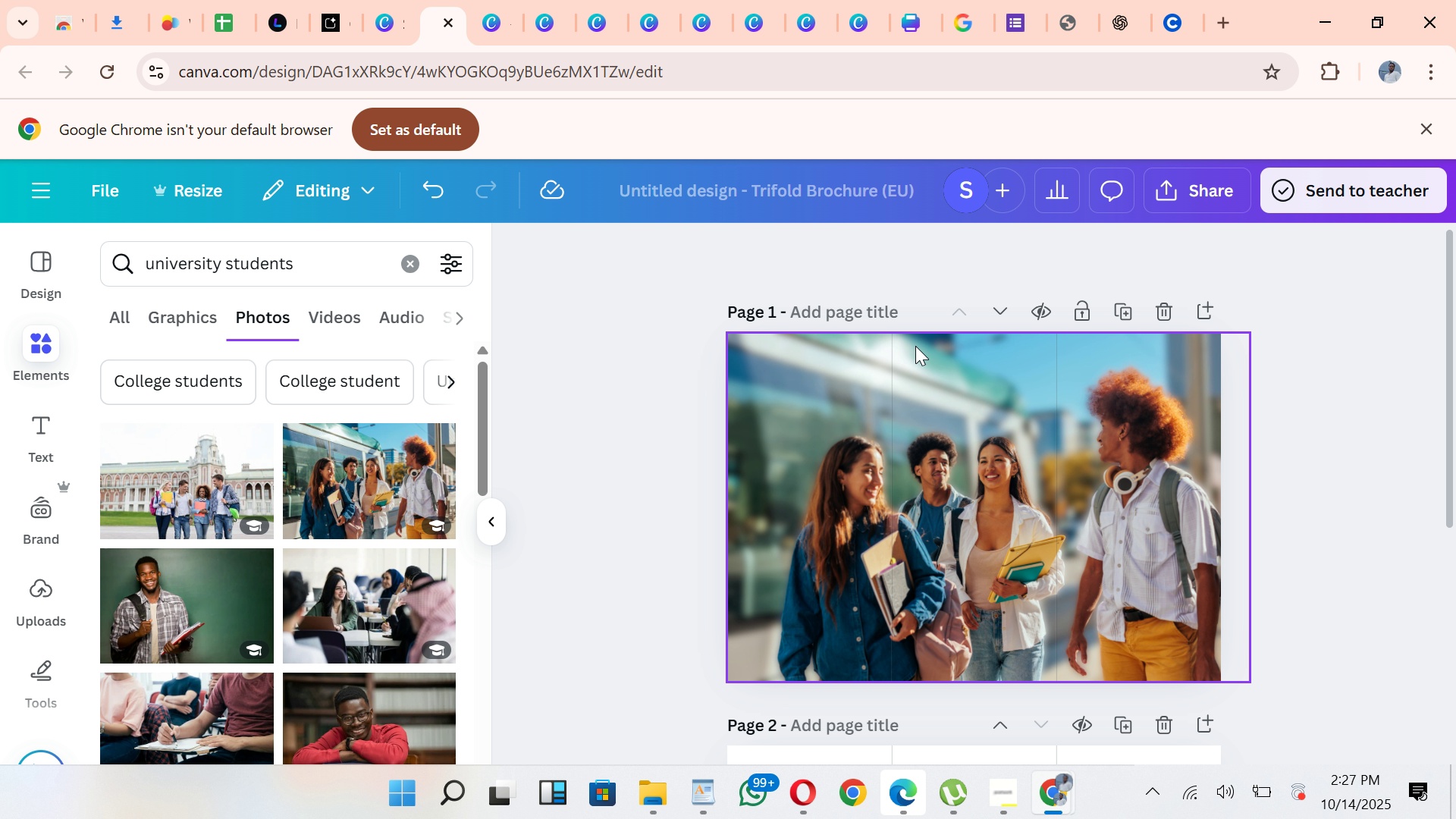 
left_click([916, 347])
 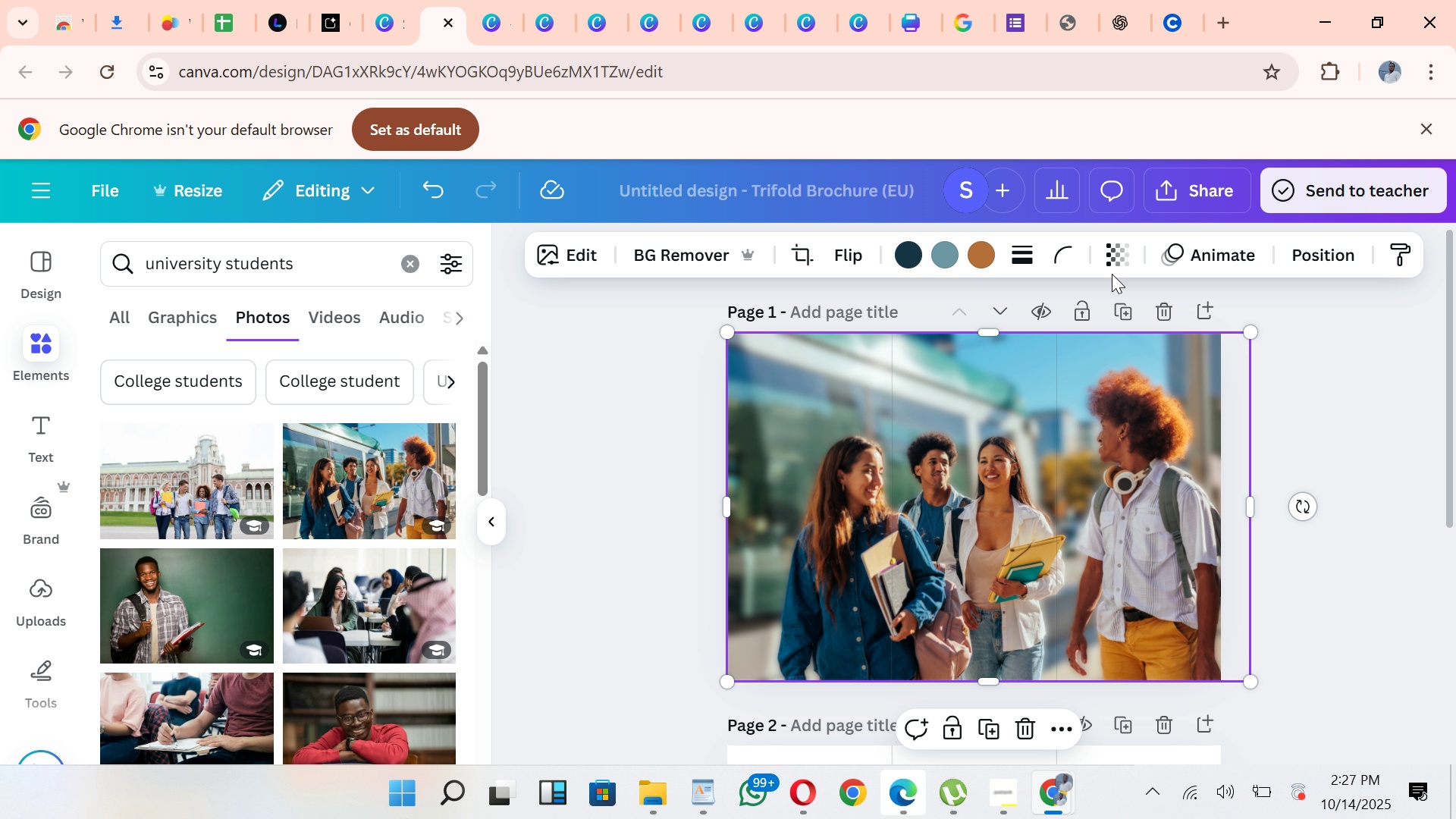 
left_click([1112, 268])
 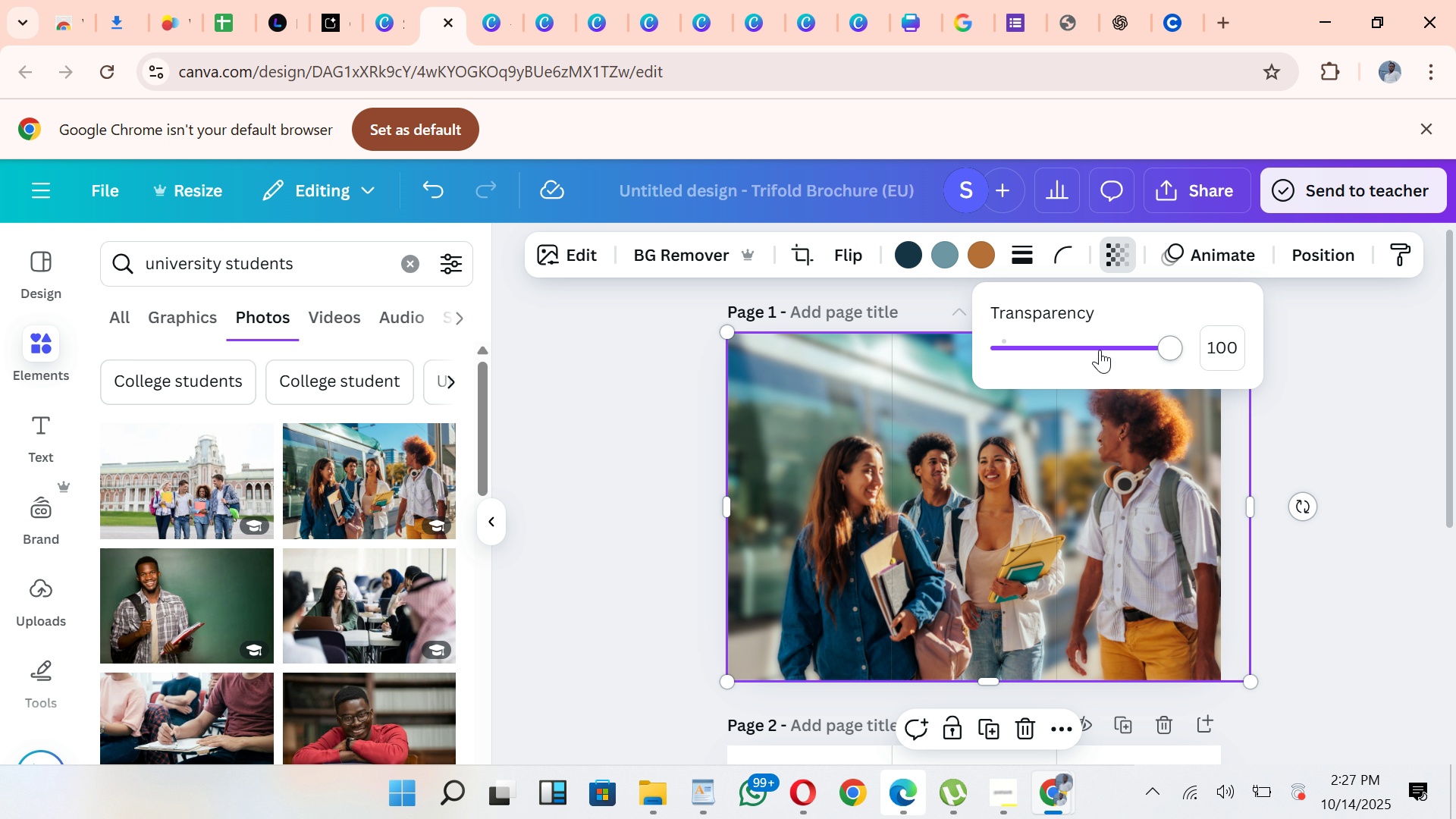 
left_click([1100, 350])
 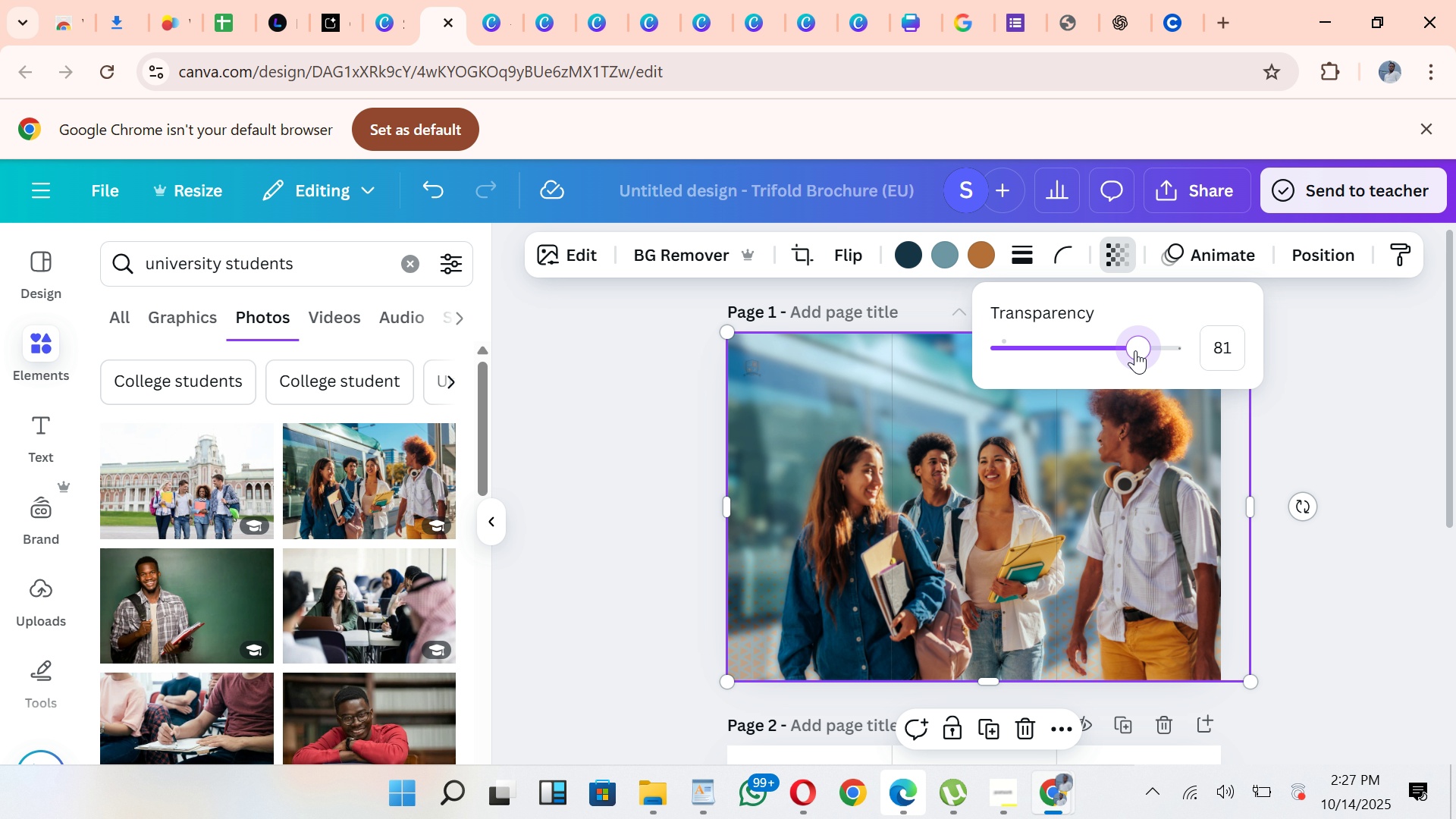 
left_click_drag(start_coordinate=[1134, 352], to_coordinate=[1140, 358])
 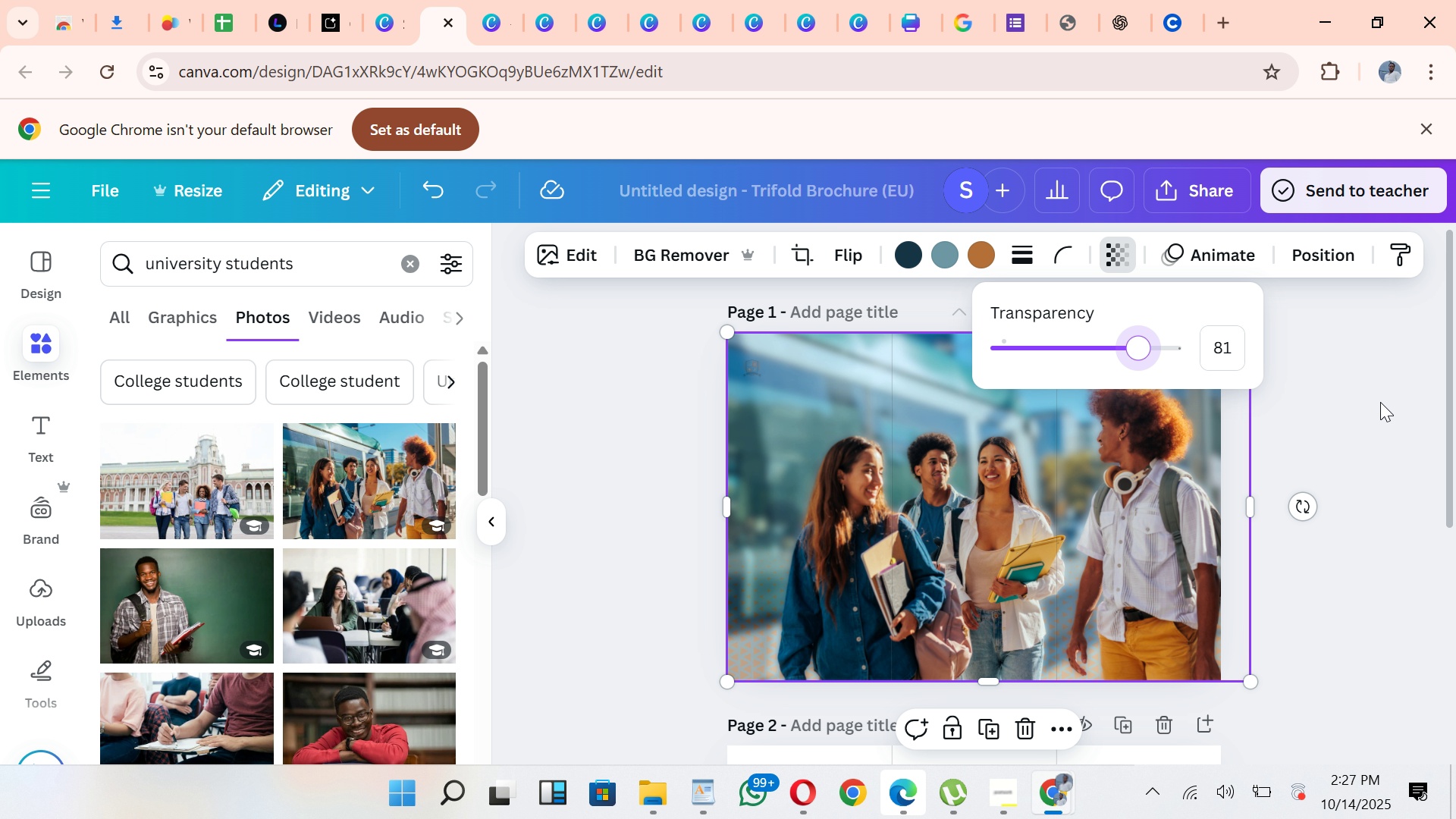 
left_click([1379, 401])
 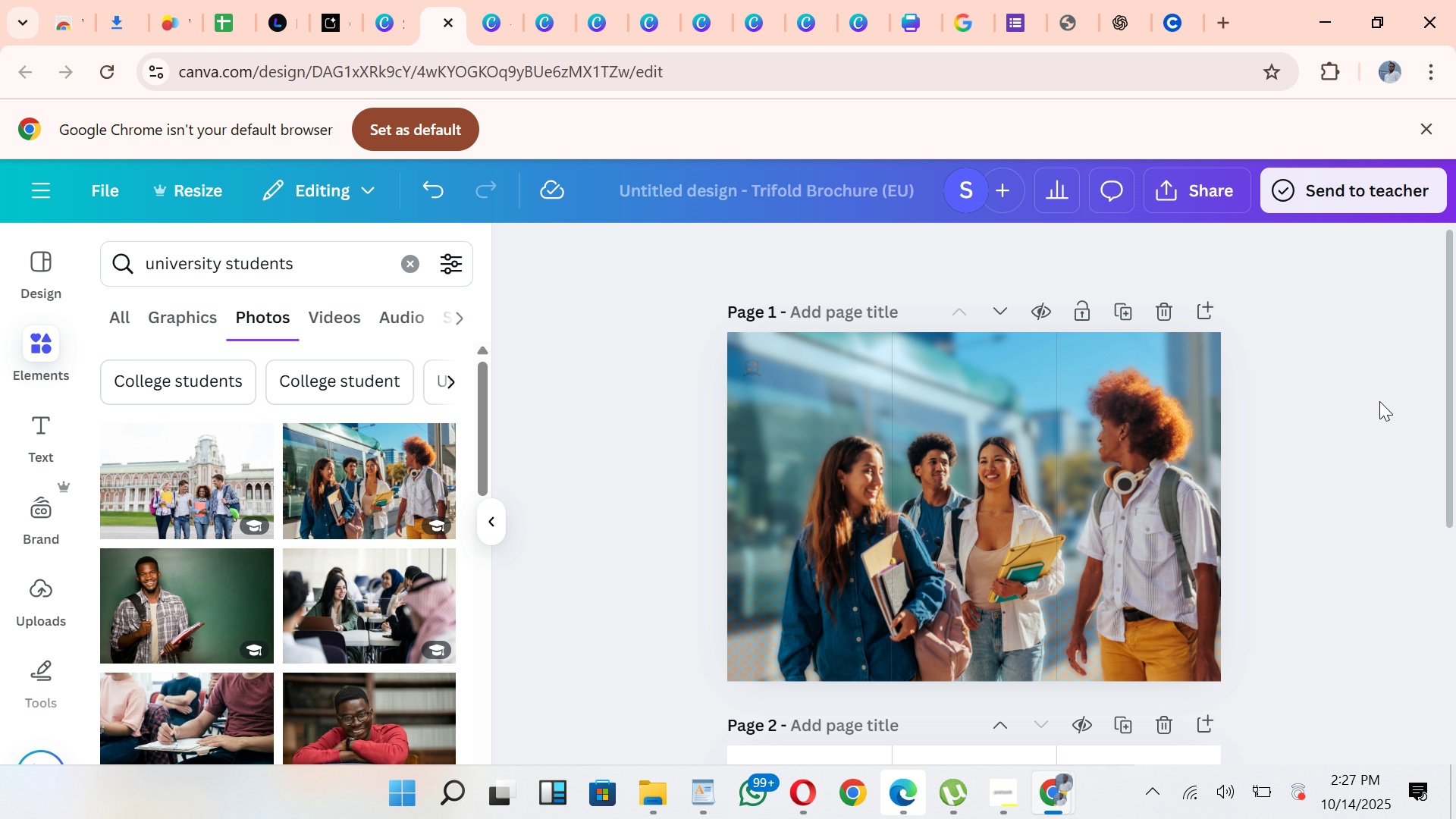 
left_click([1379, 401])
 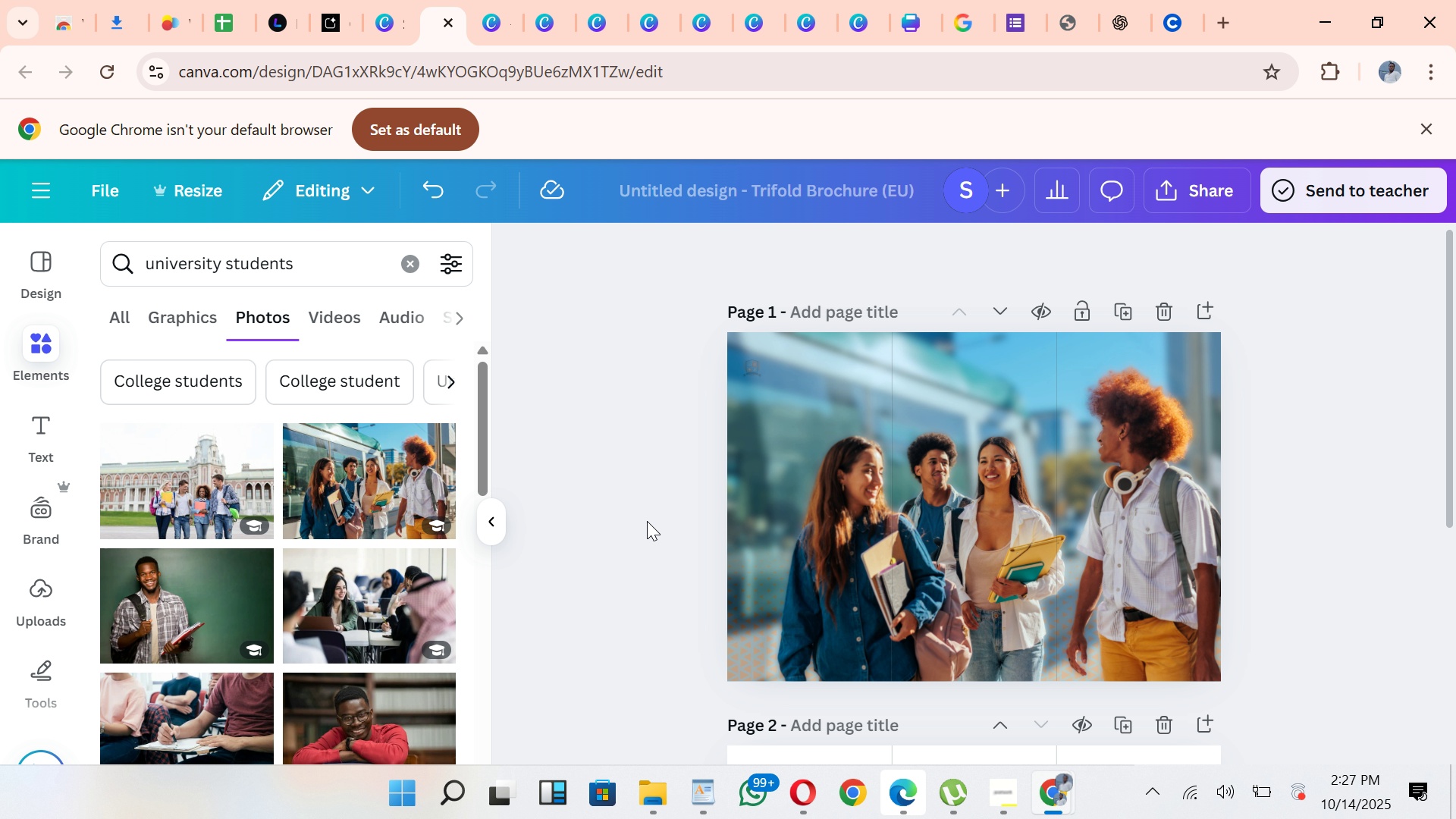 
wait(7.16)
 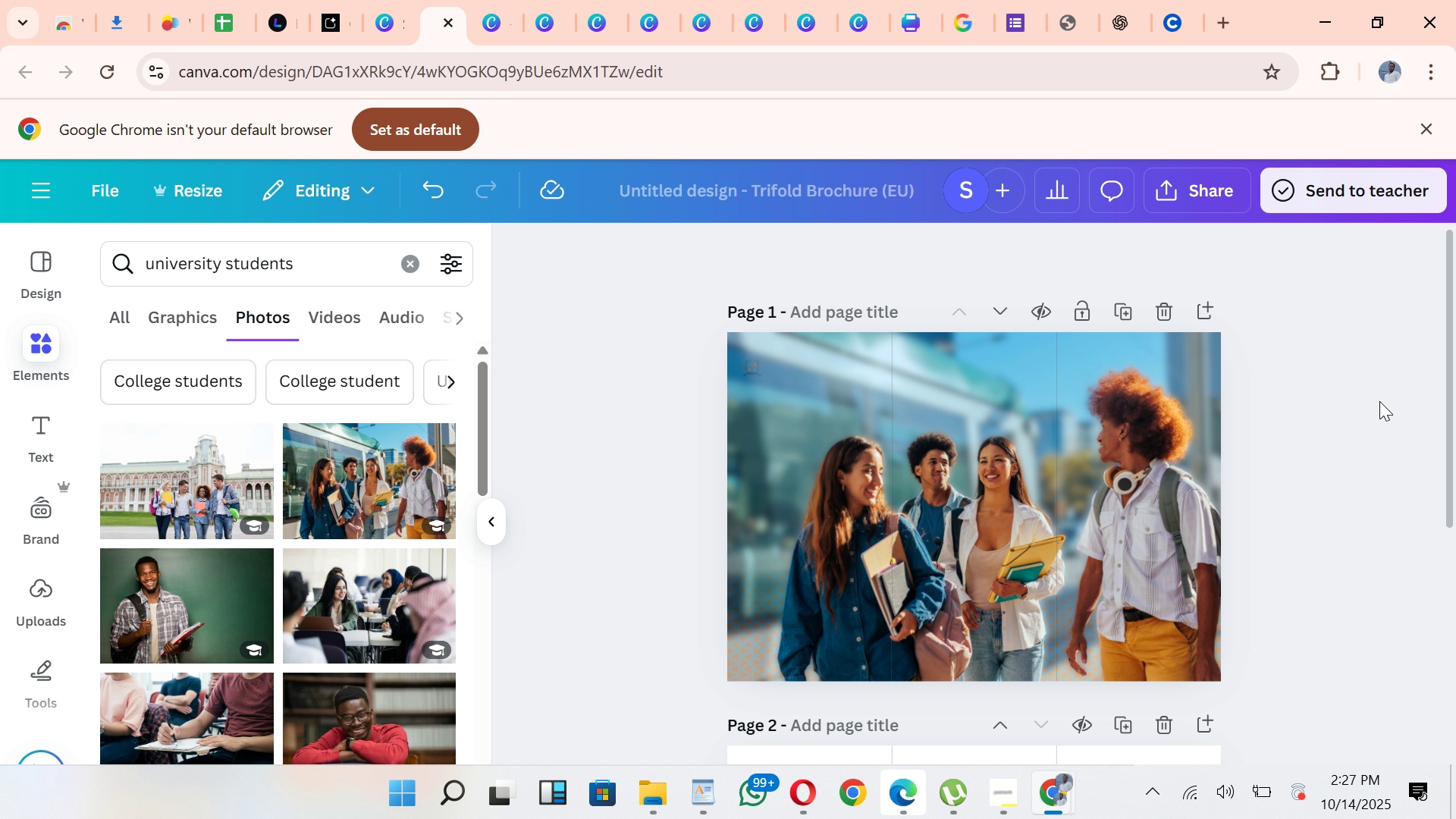 
left_click([882, 343])
 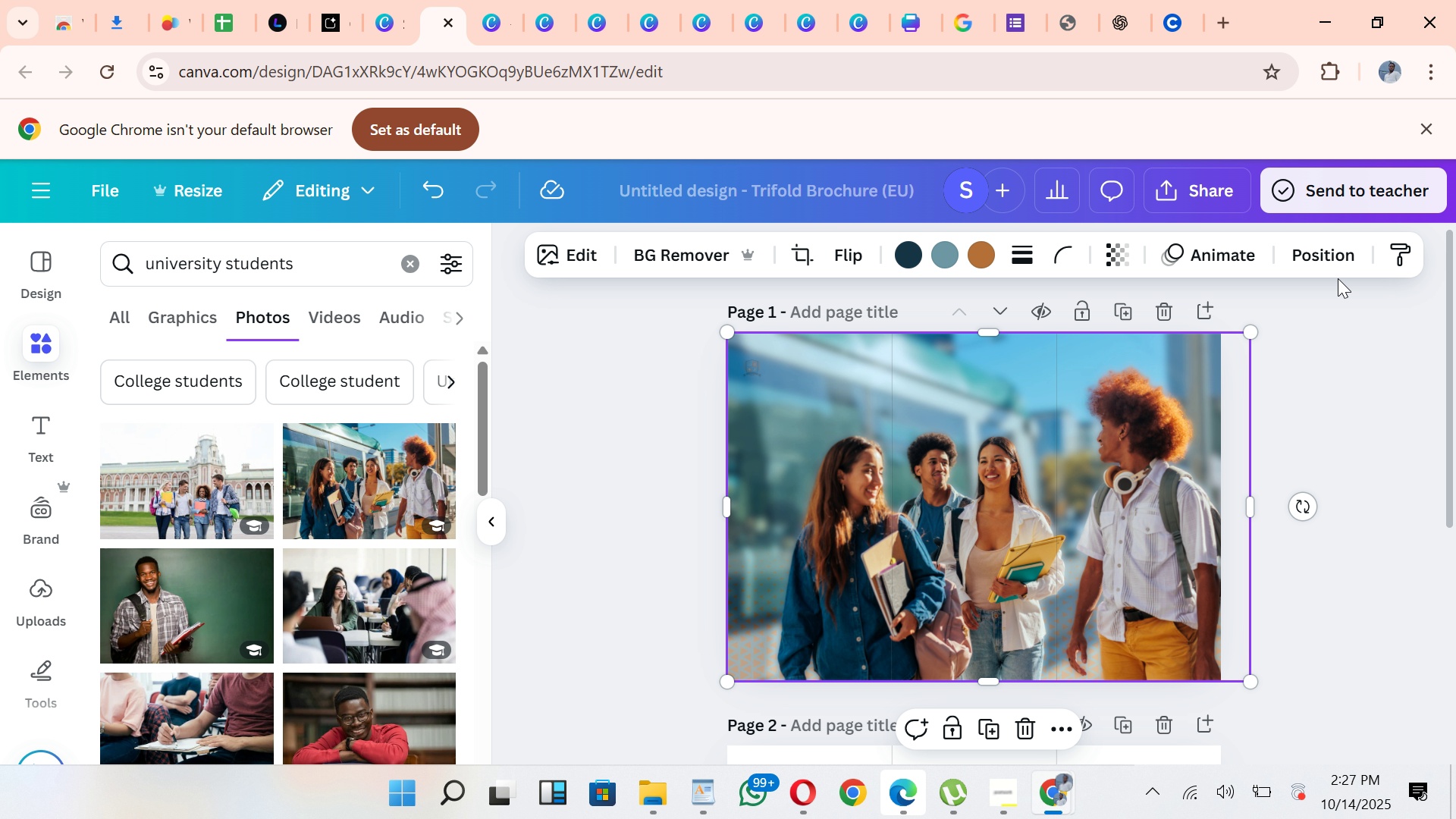 
left_click([1325, 262])
 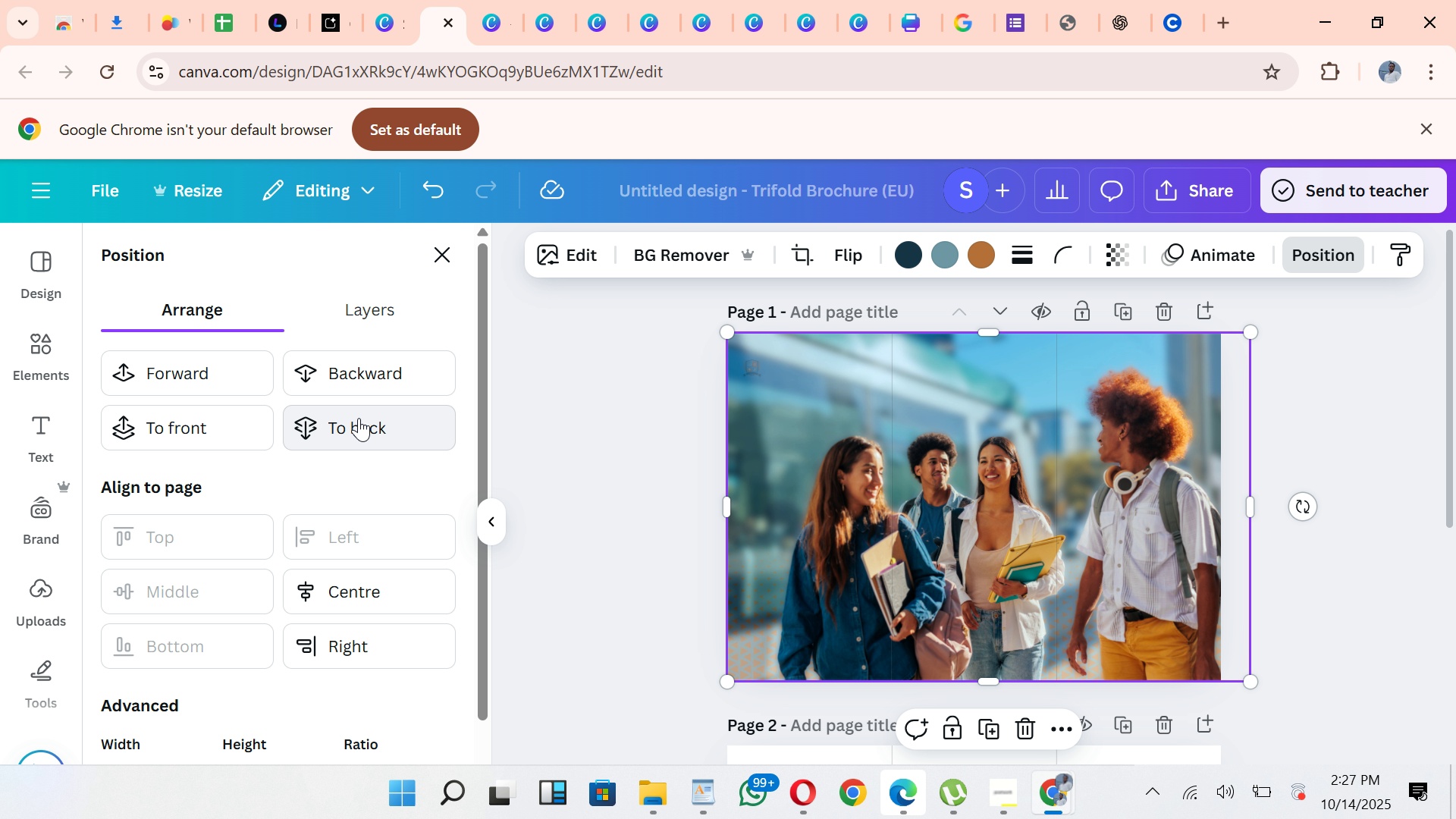 
left_click([359, 426])
 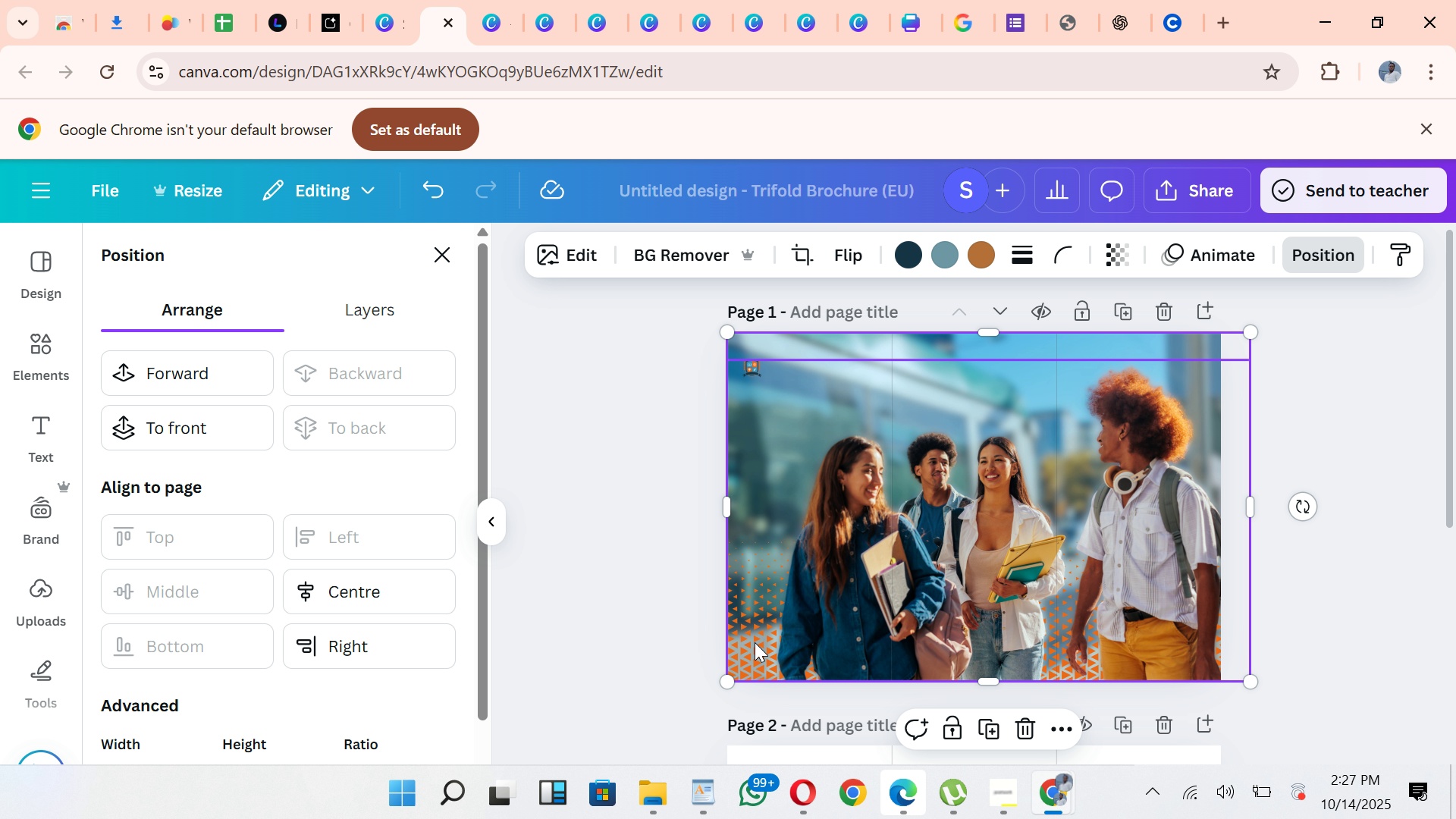 
left_click_drag(start_coordinate=[884, 589], to_coordinate=[990, 527])
 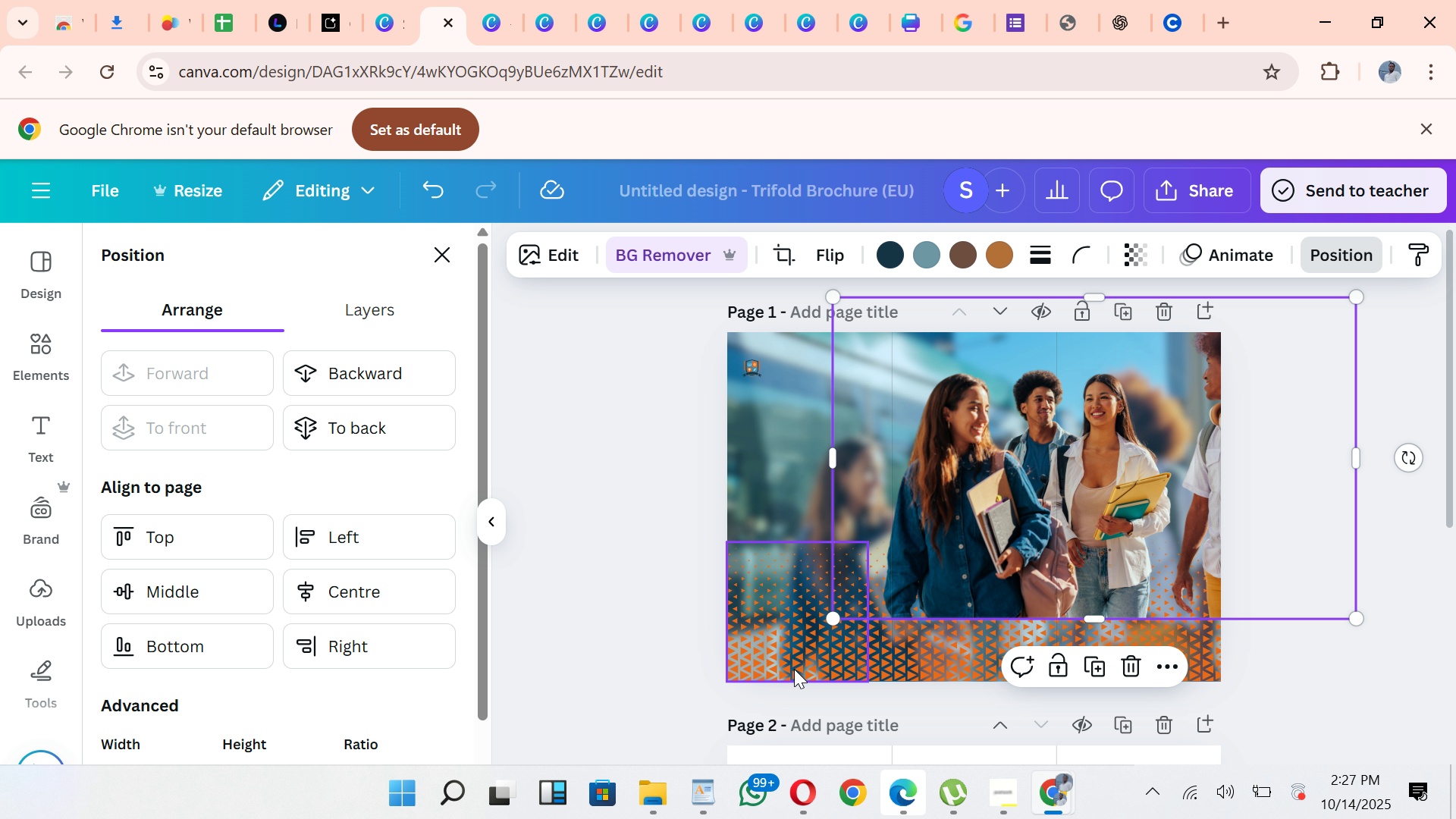 
left_click([794, 669])
 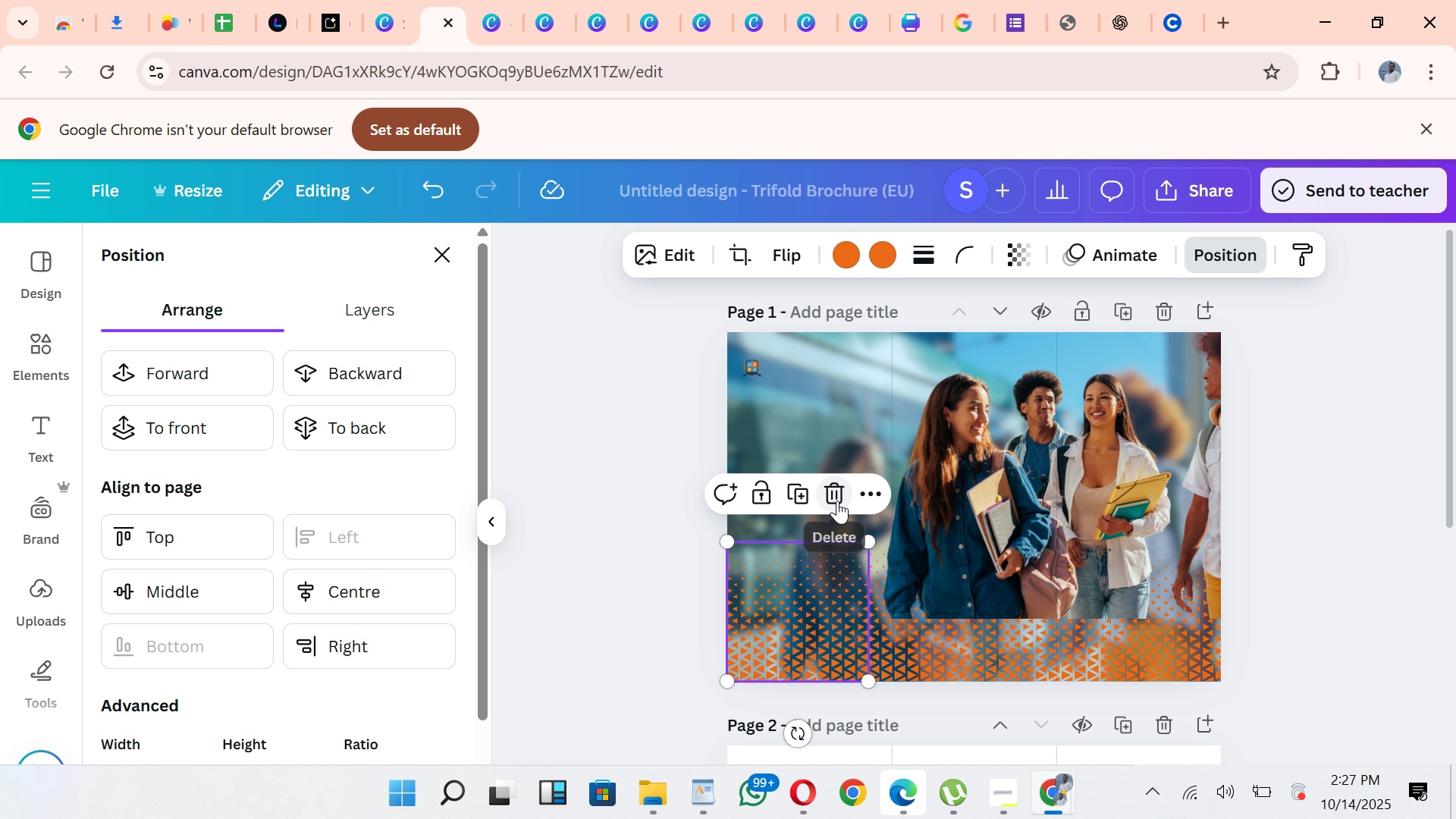 
left_click([837, 500])
 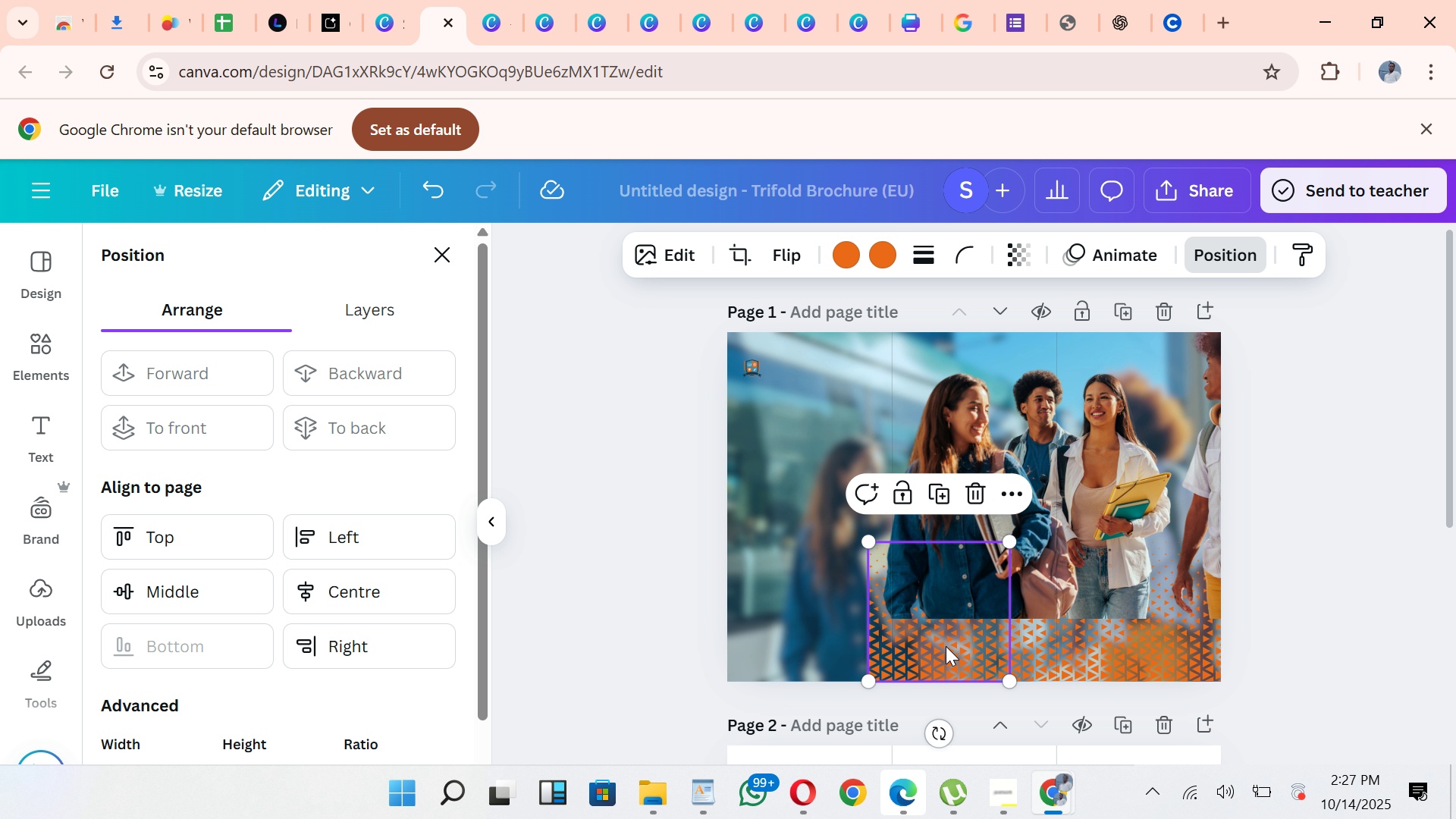 
left_click([946, 646])
 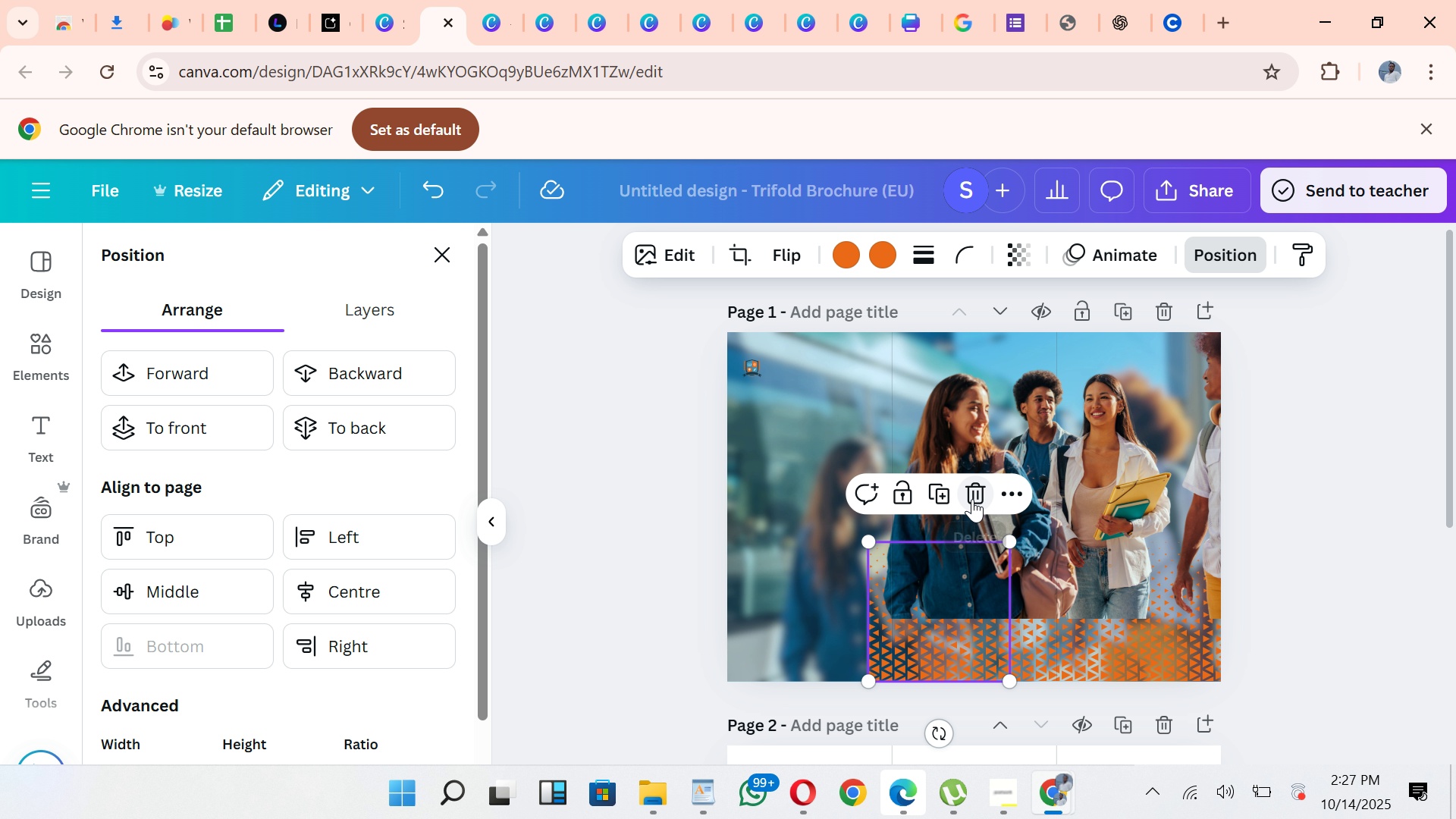 
left_click([972, 499])
 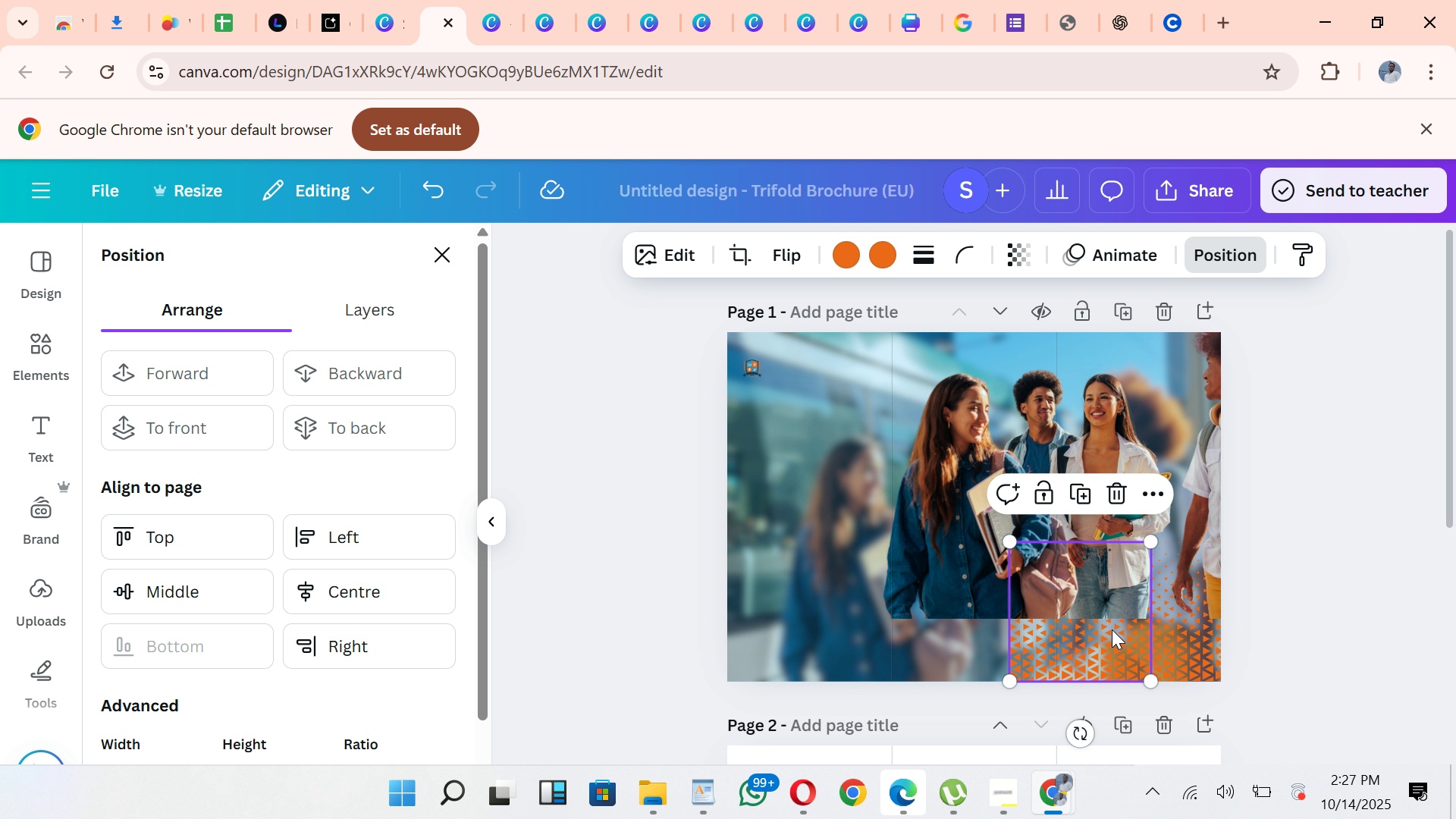 
left_click([1112, 629])
 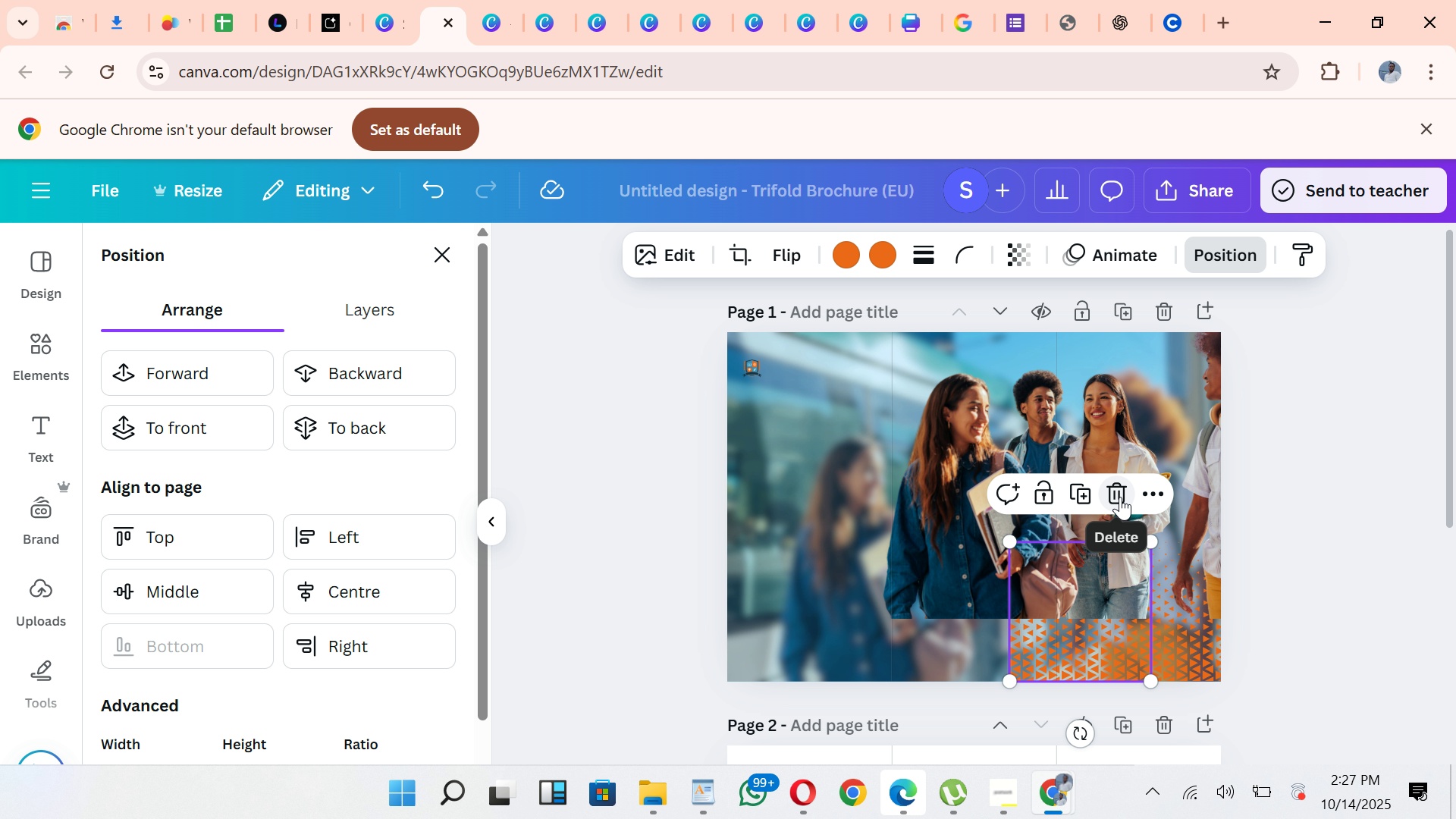 
left_click([1120, 497])
 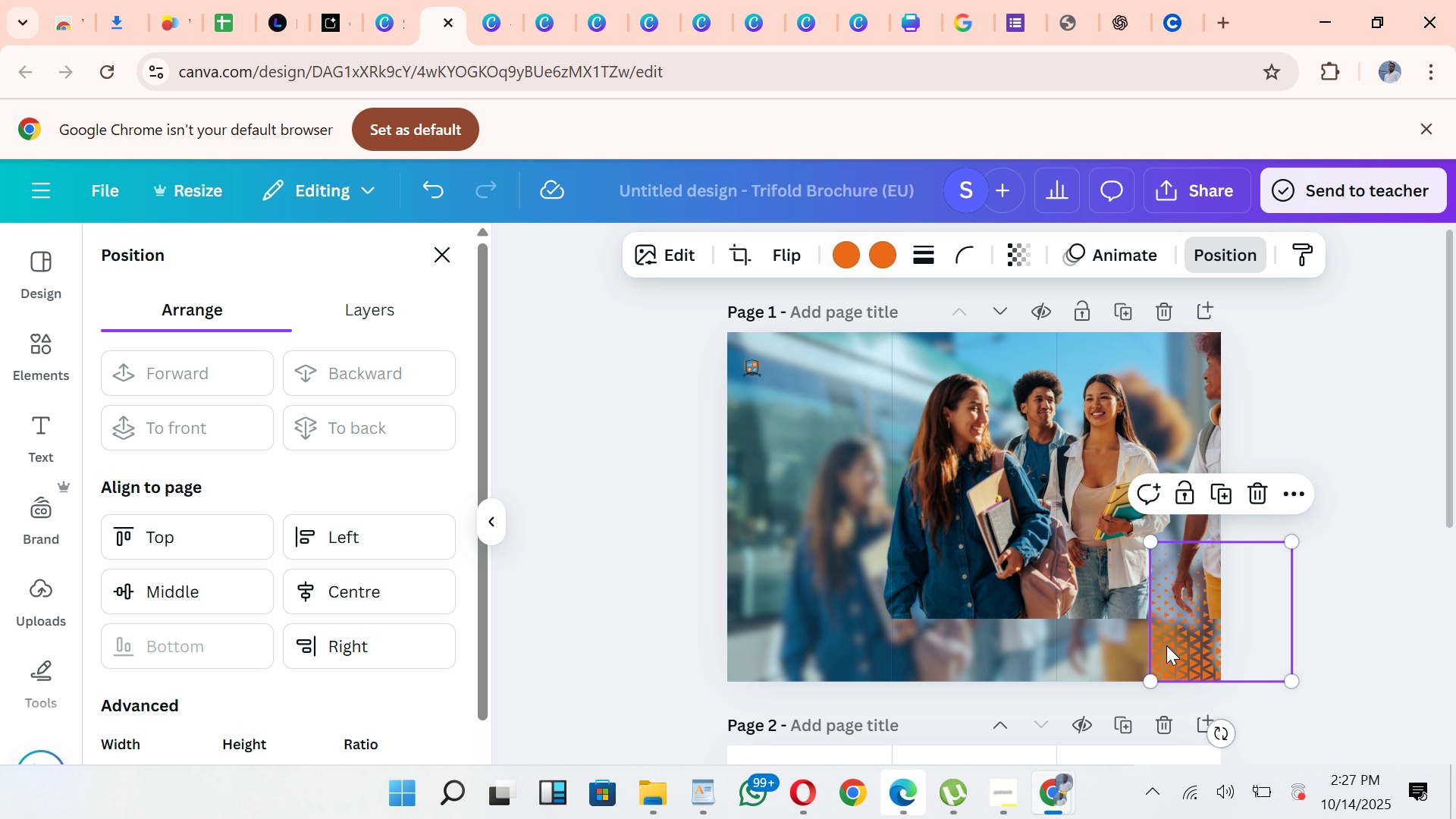 
left_click([1166, 645])
 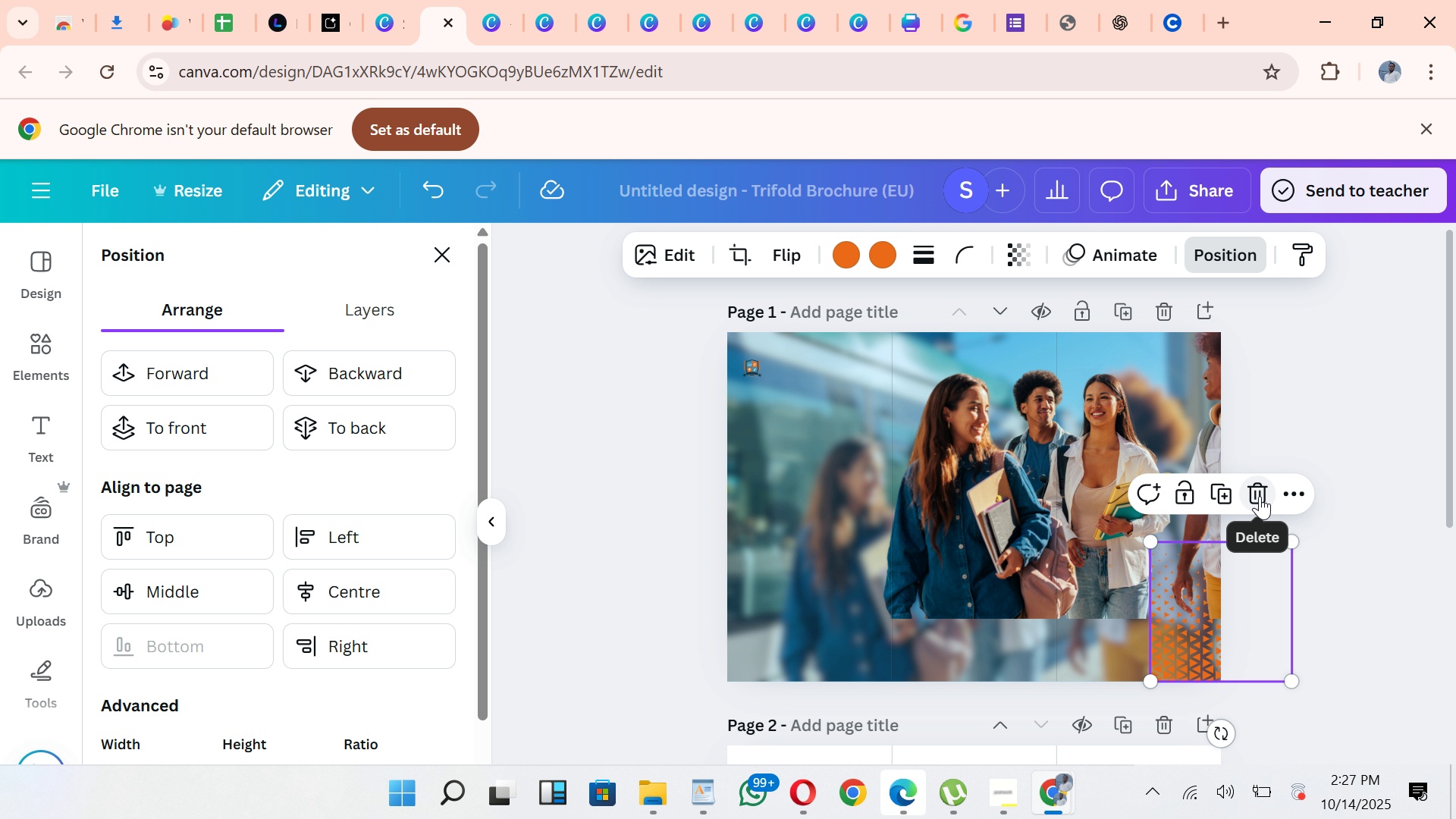 
left_click([1260, 496])
 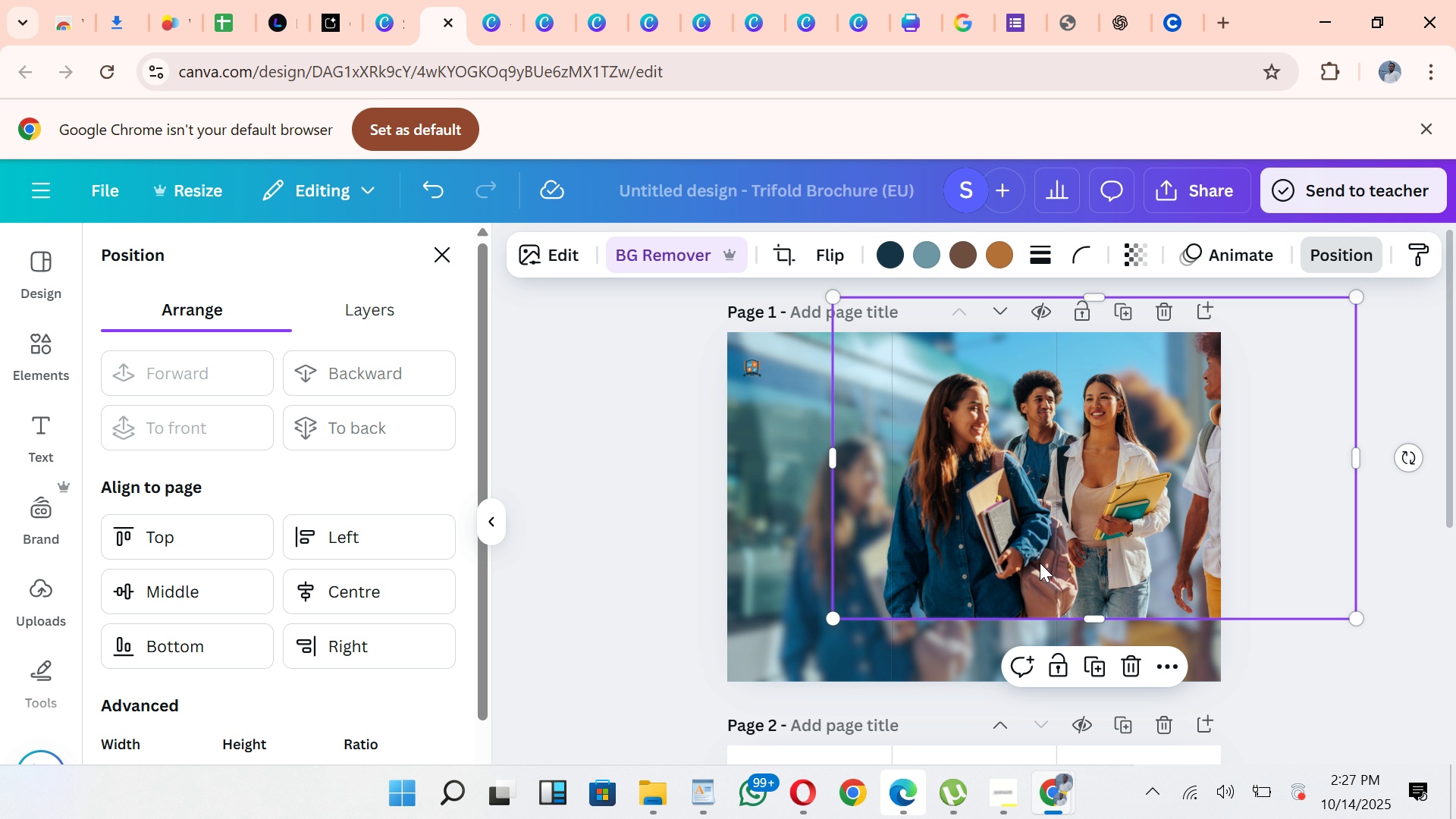 
left_click_drag(start_coordinate=[1040, 563], to_coordinate=[940, 629])
 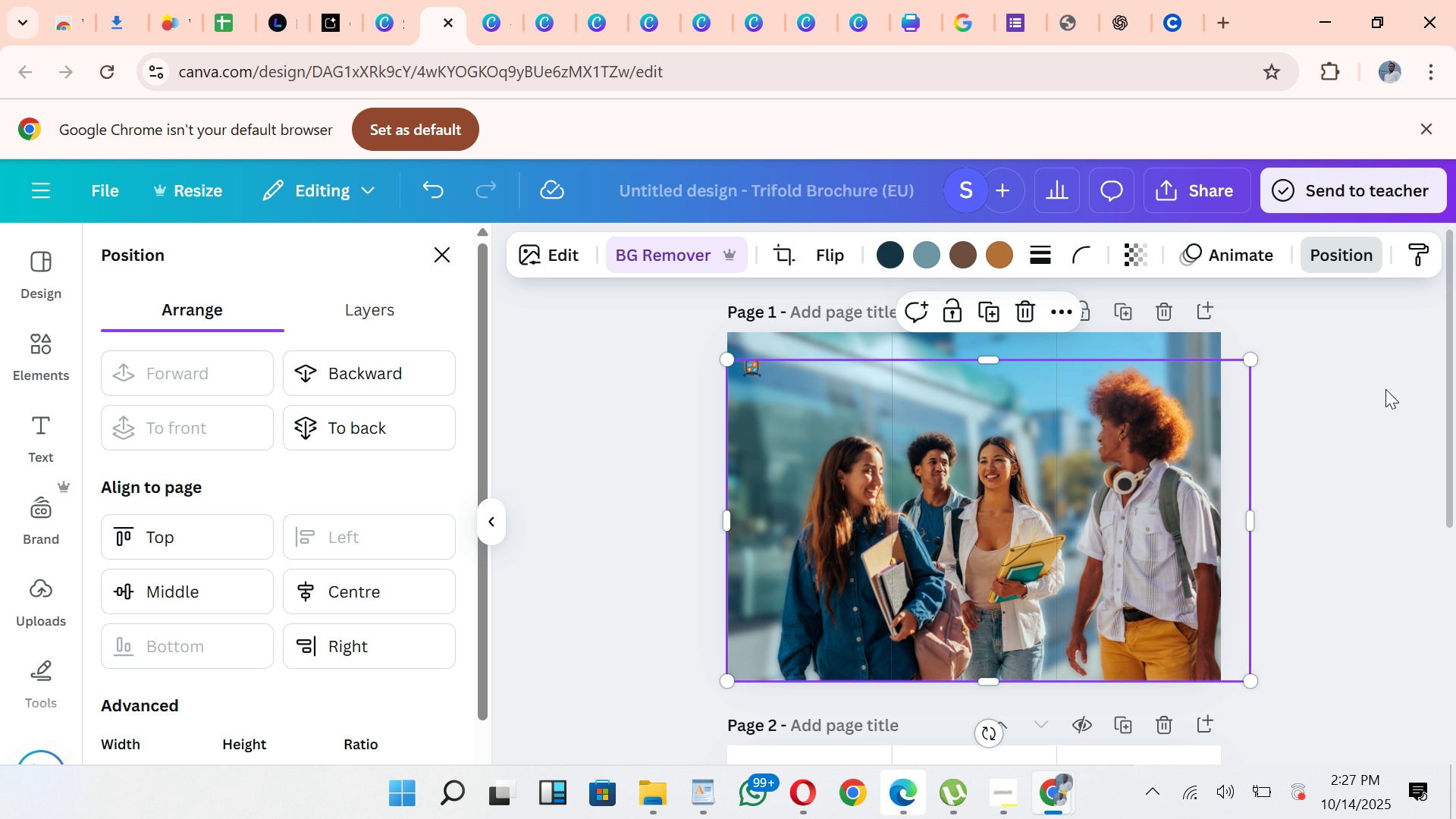 
left_click([1382, 389])
 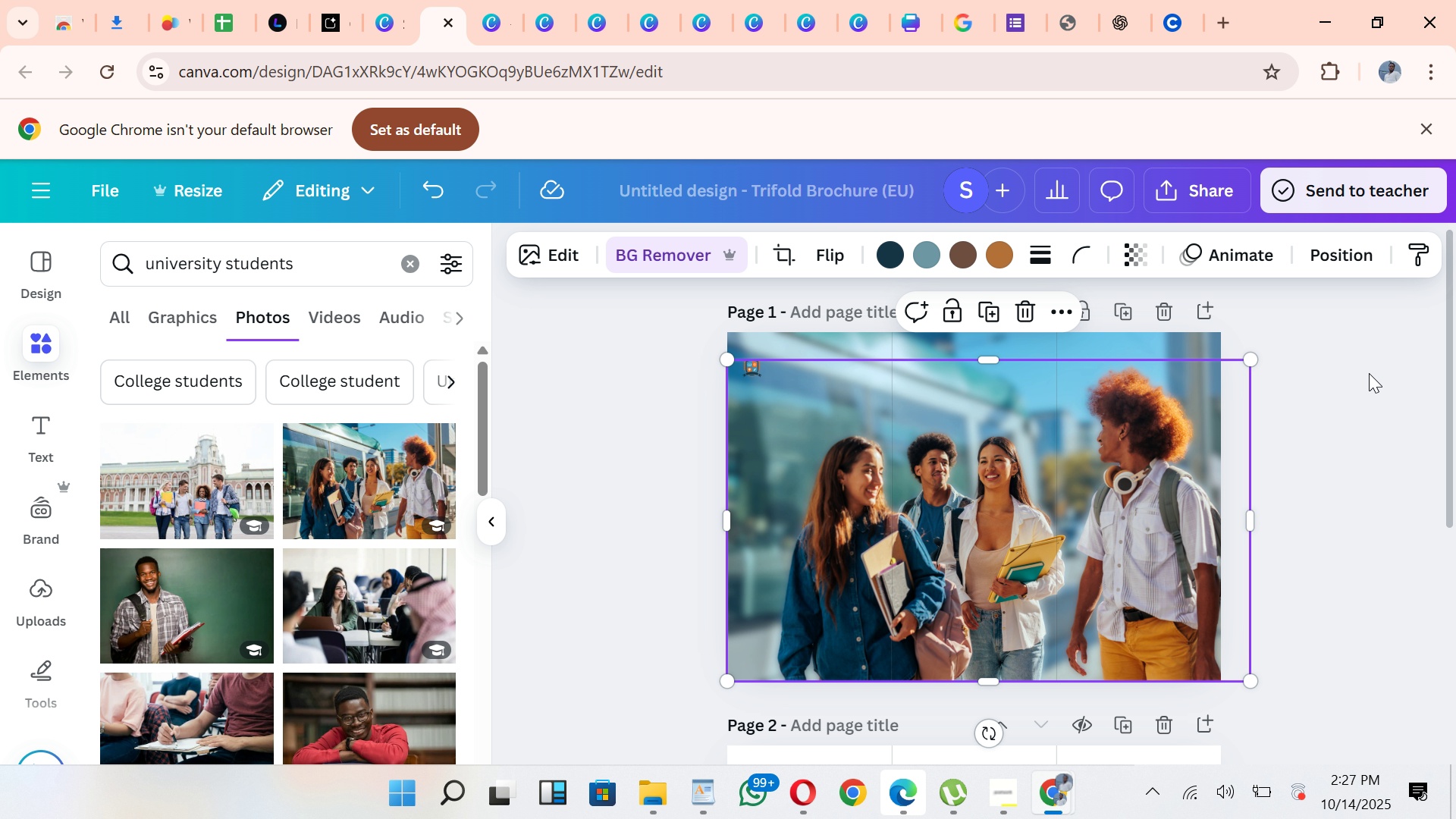 
left_click([1340, 357])
 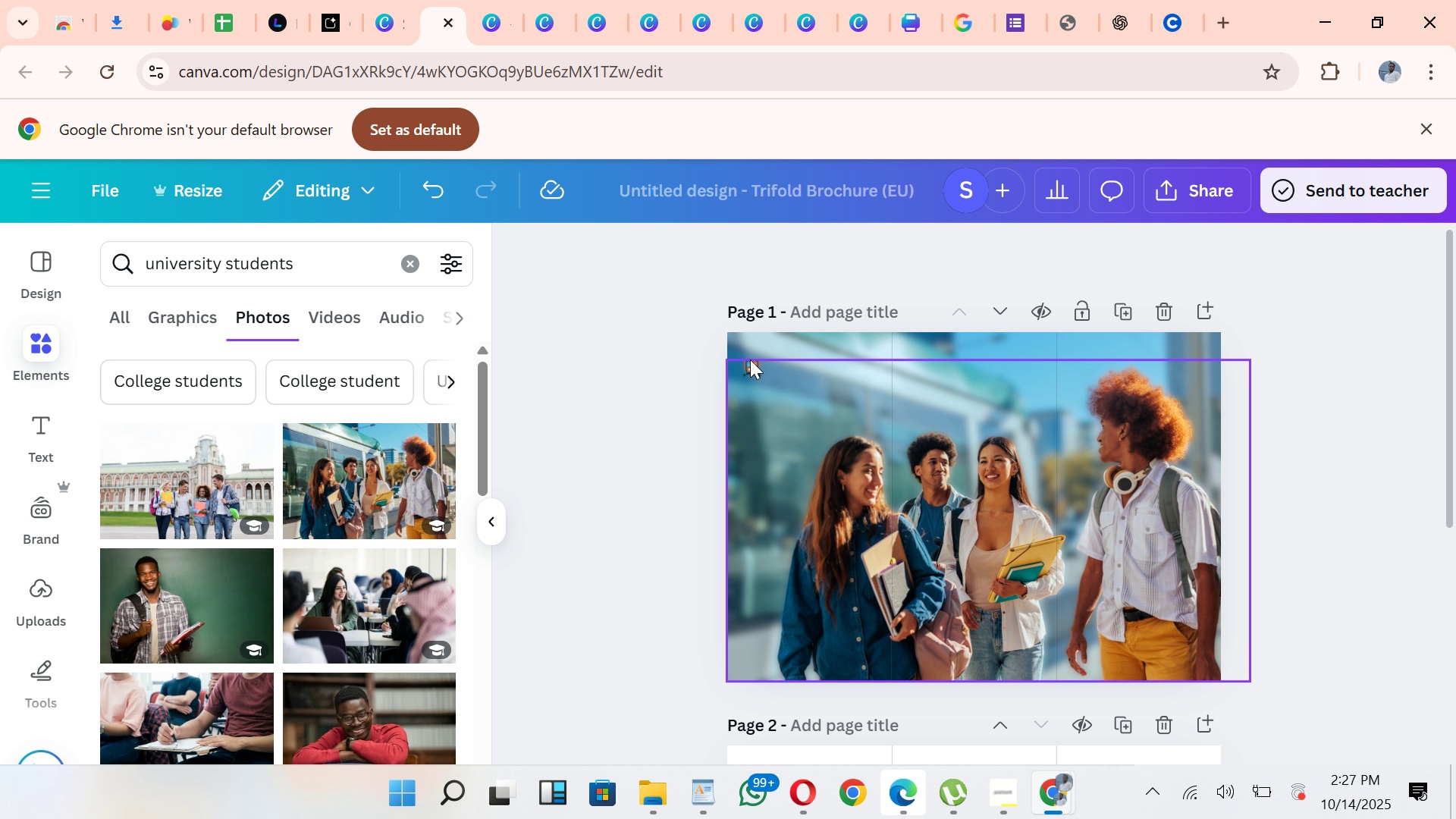 
left_click([755, 363])
 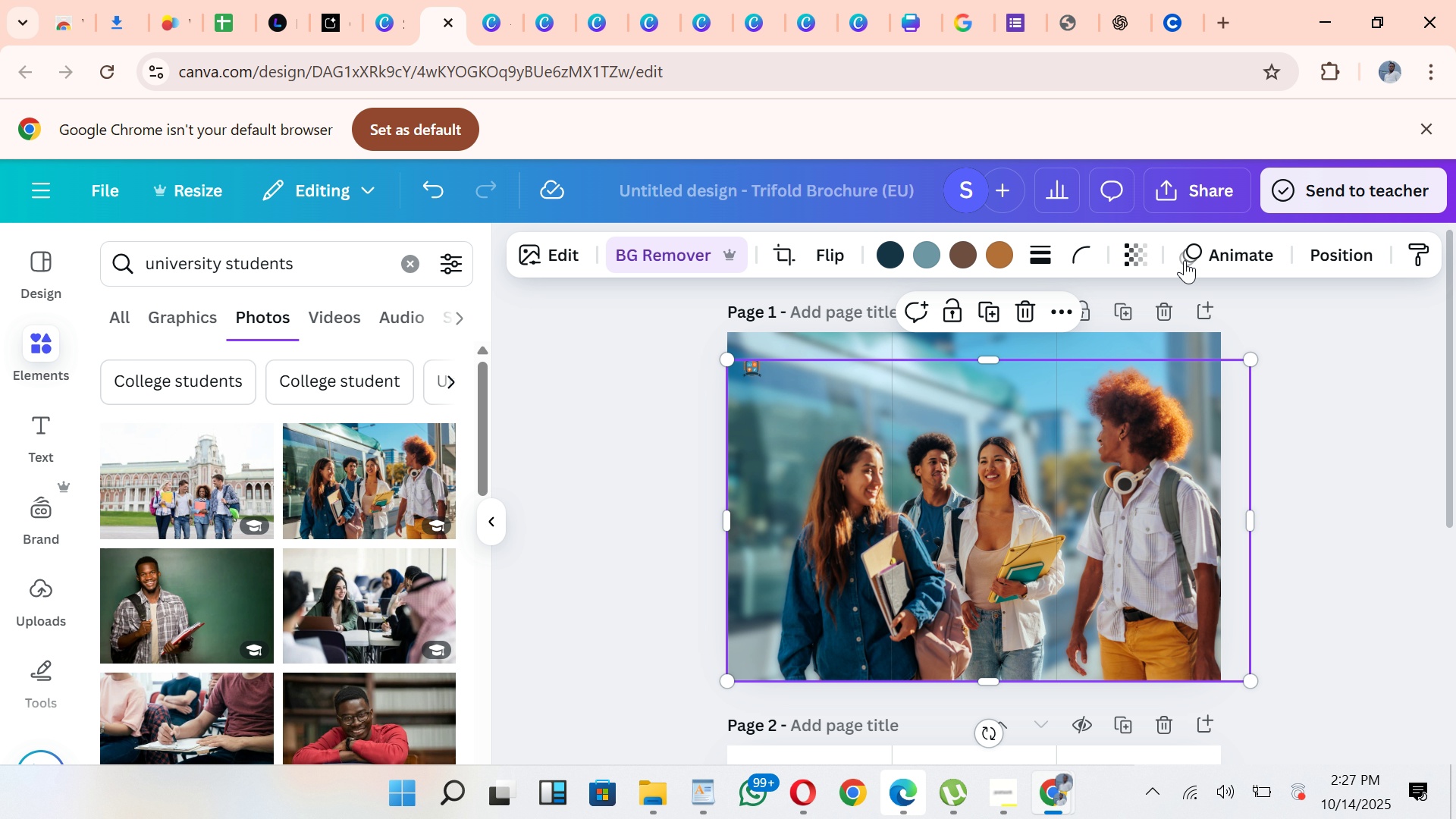 
left_click([1339, 270])
 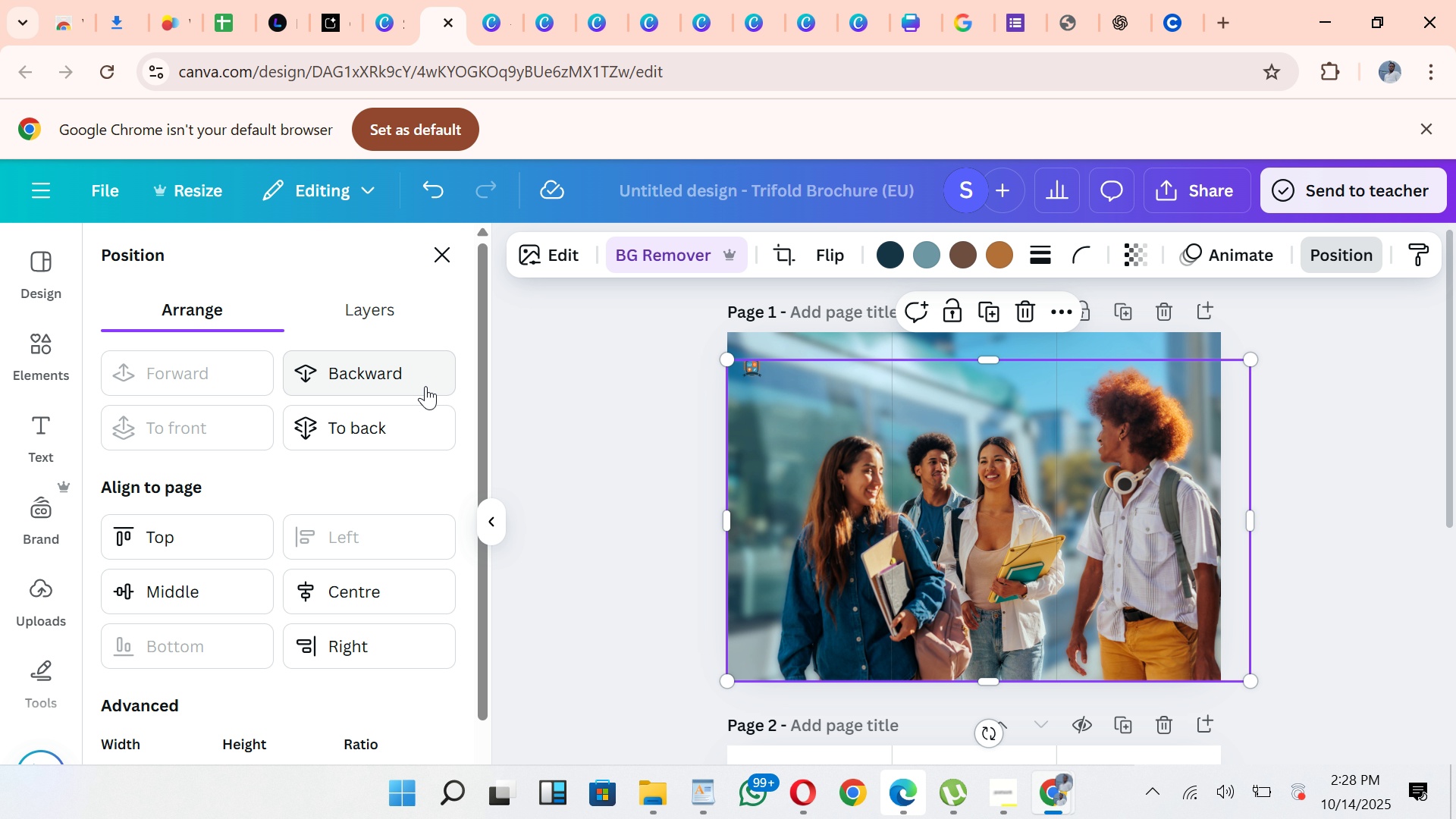 
left_click([416, 372])
 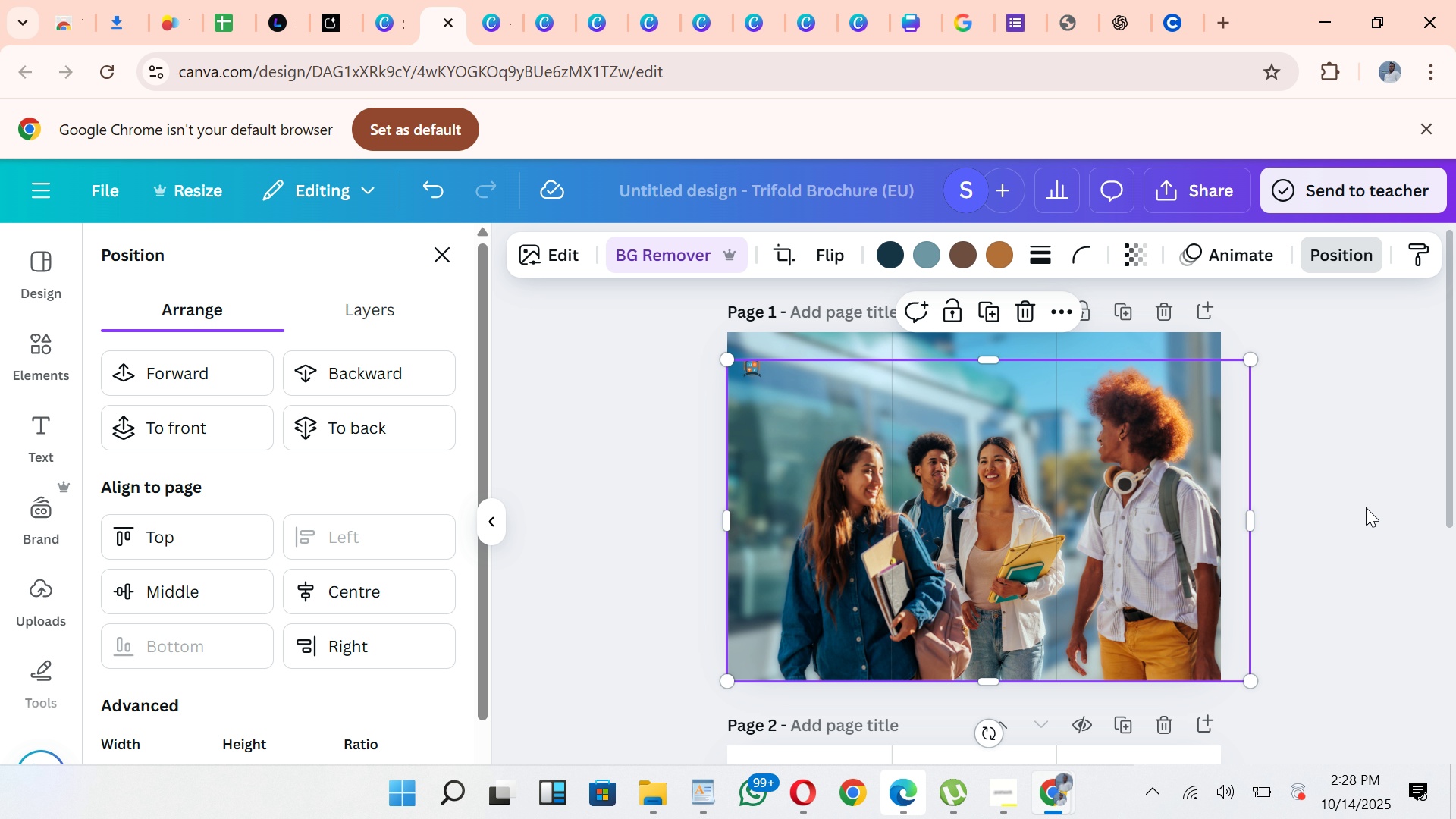 
left_click([1366, 507])
 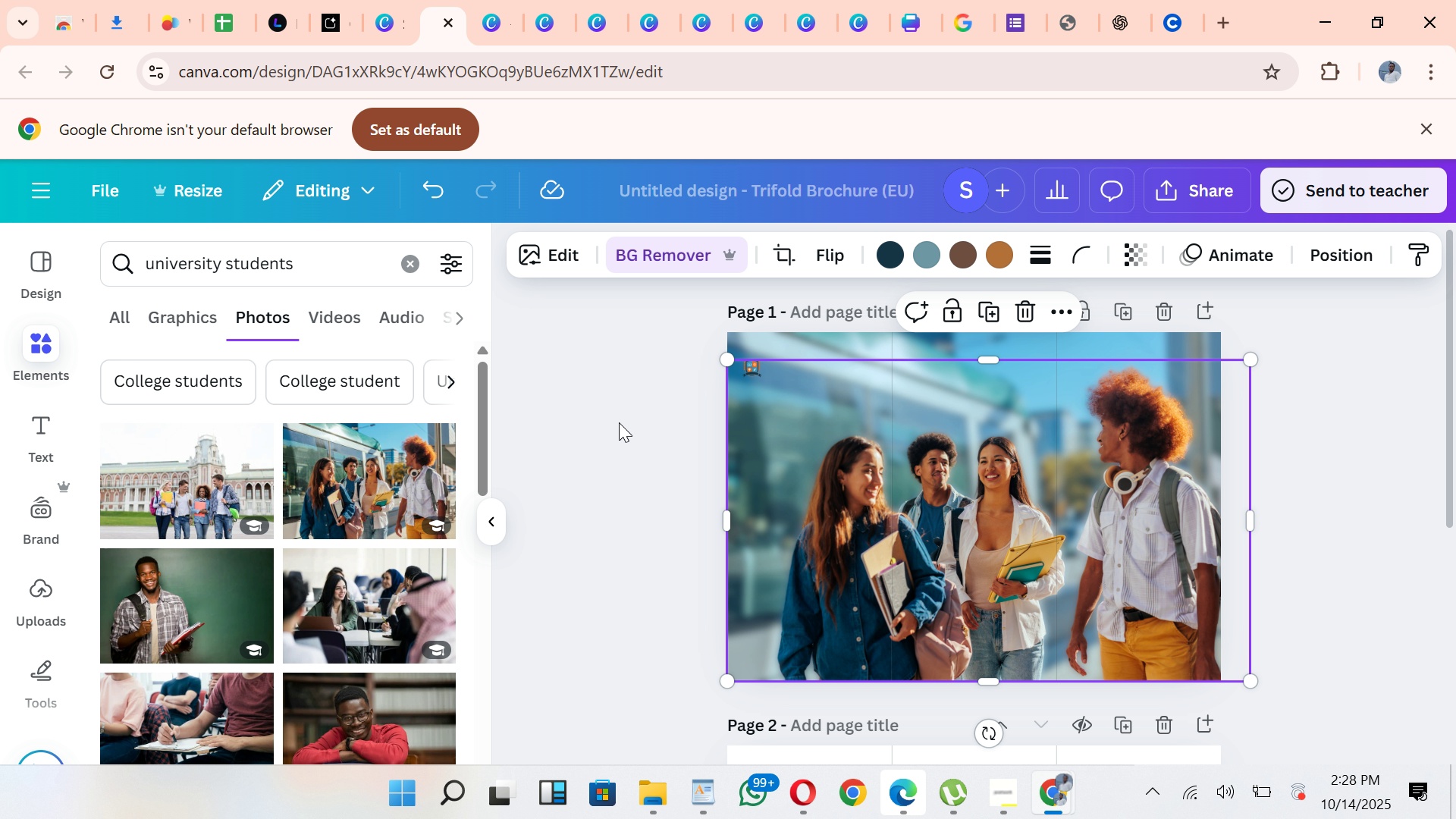 
left_click([619, 422])
 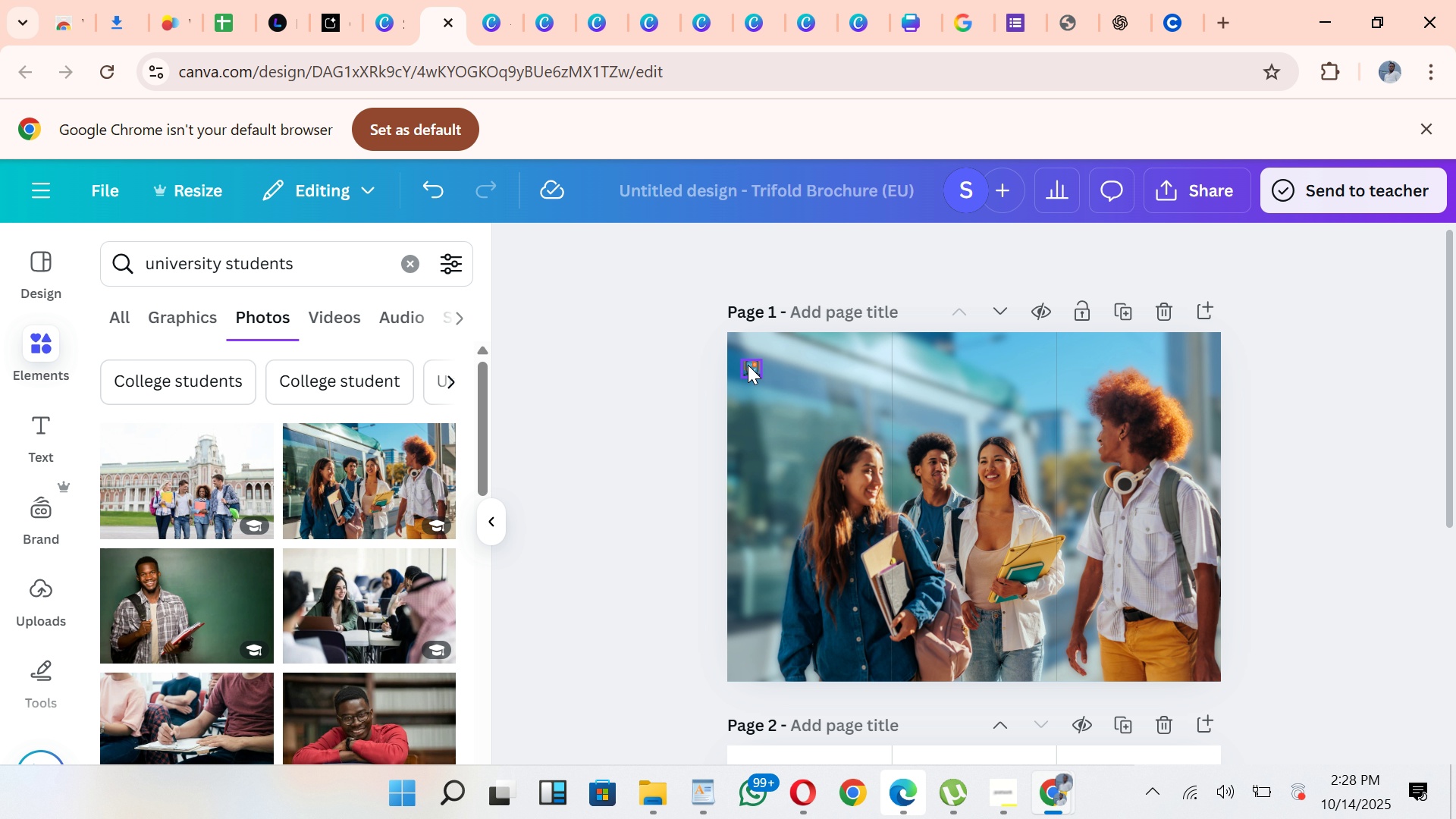 
left_click([748, 365])
 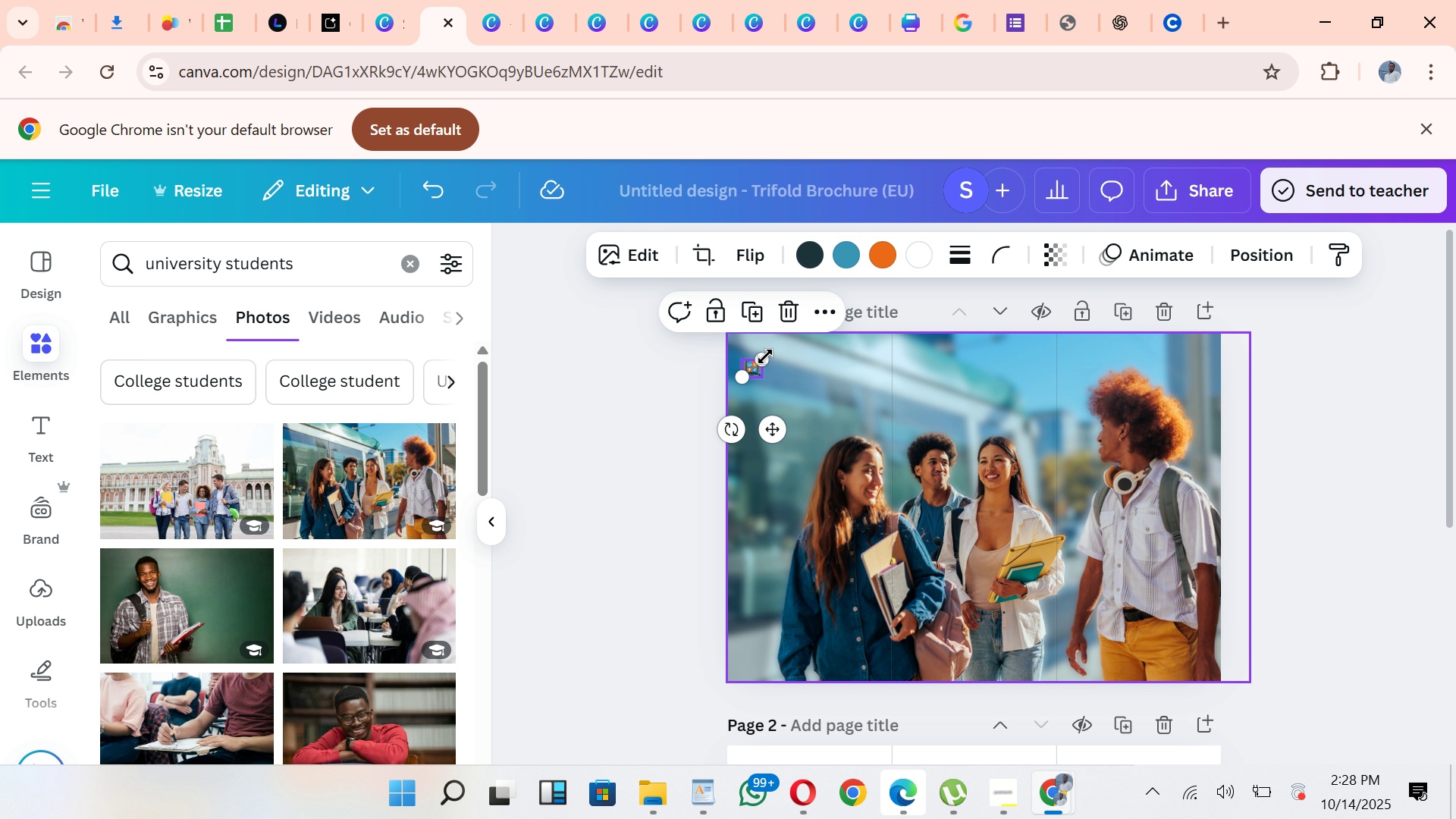 
left_click_drag(start_coordinate=[759, 355], to_coordinate=[815, 364])
 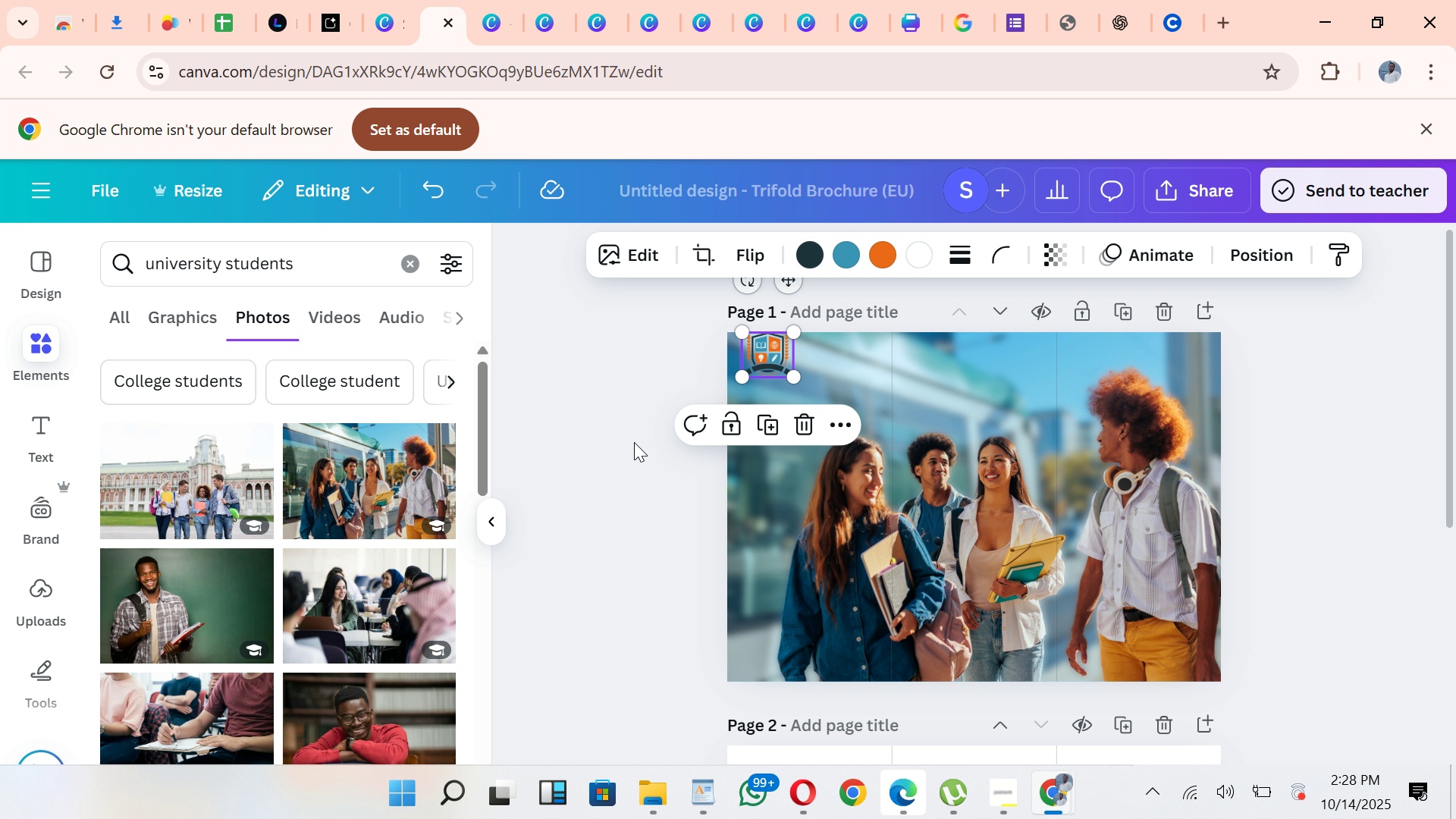 
left_click([632, 441])
 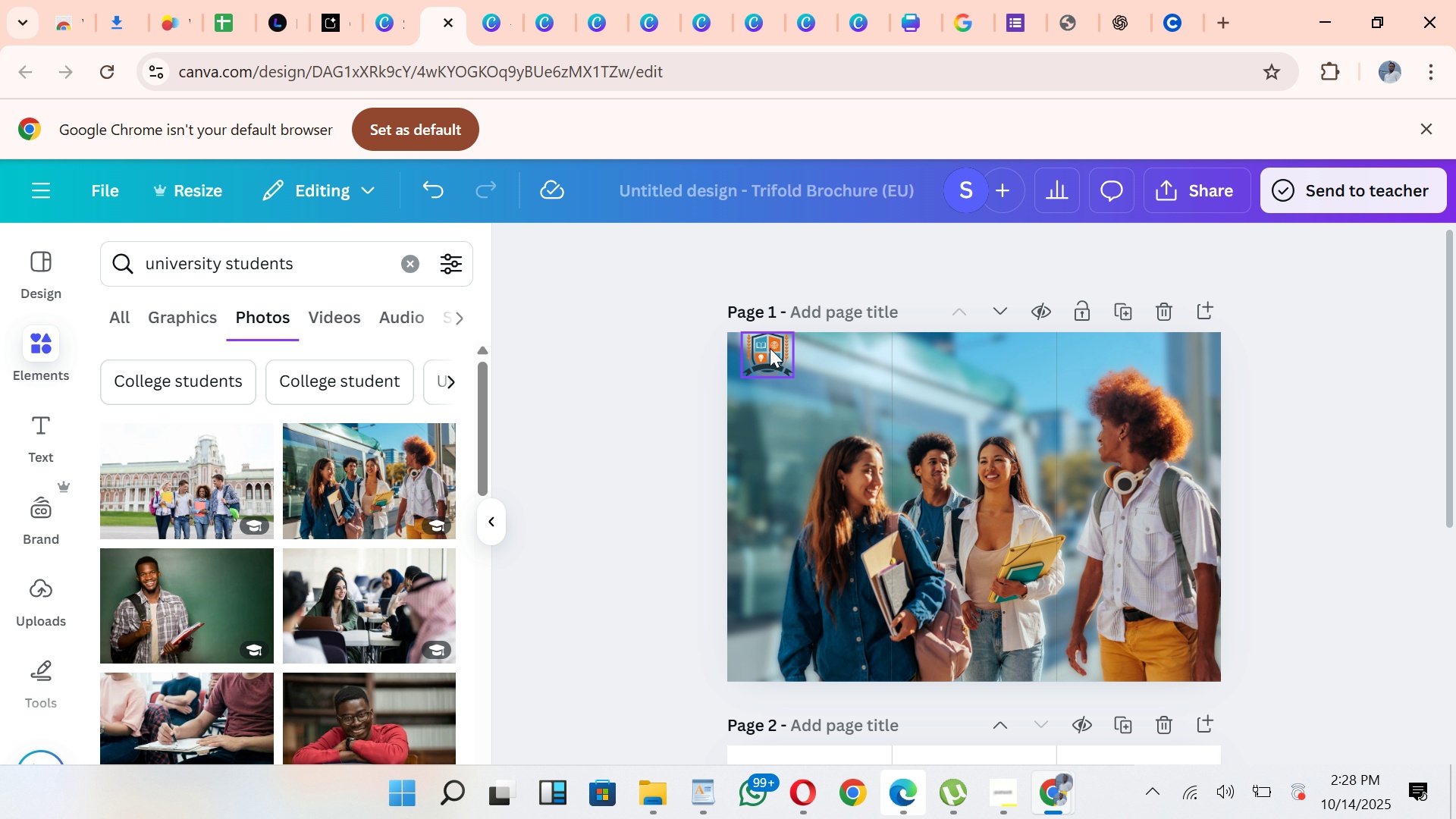 
left_click_drag(start_coordinate=[770, 348], to_coordinate=[974, 366])
 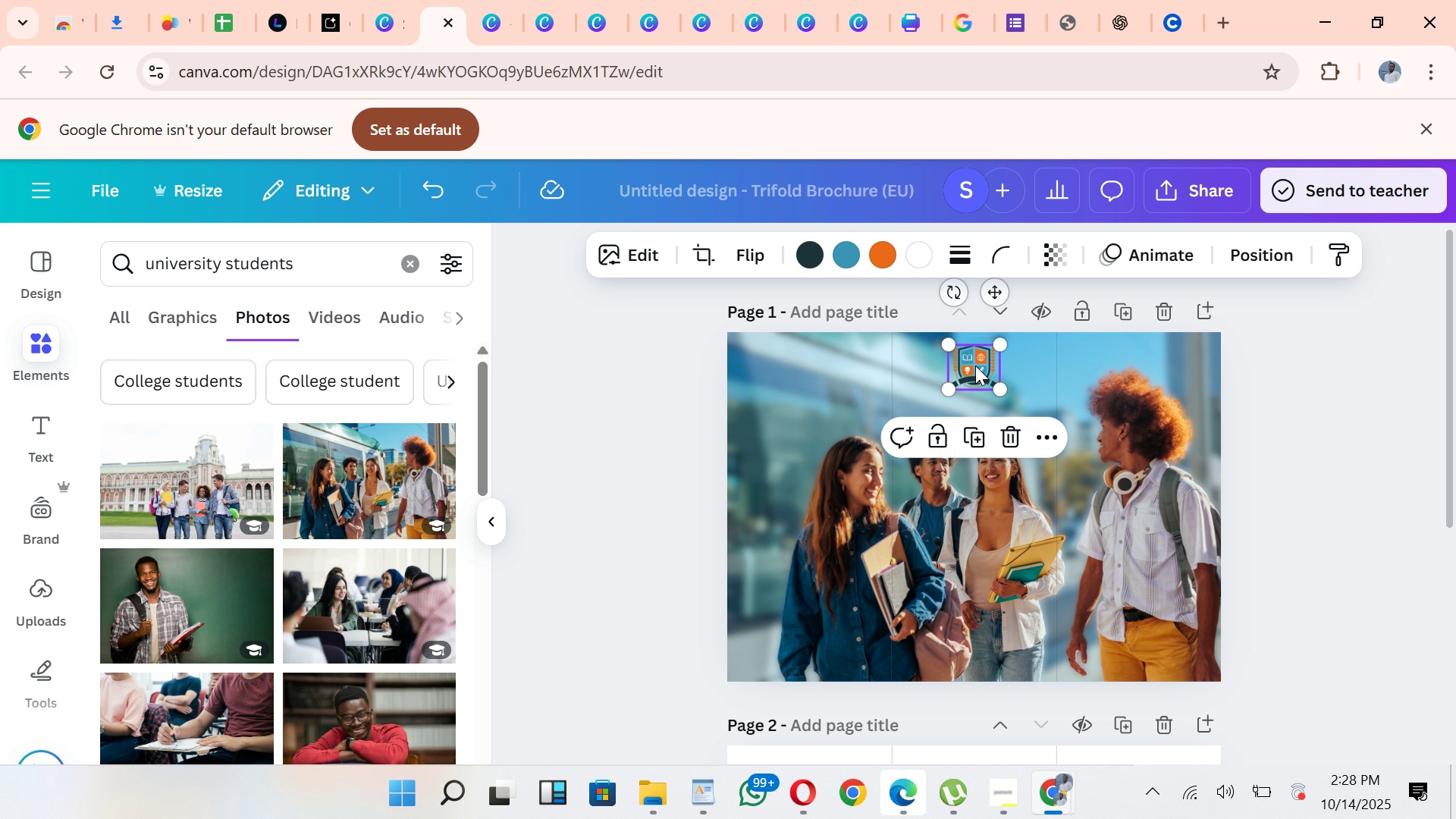 
wait(36.59)
 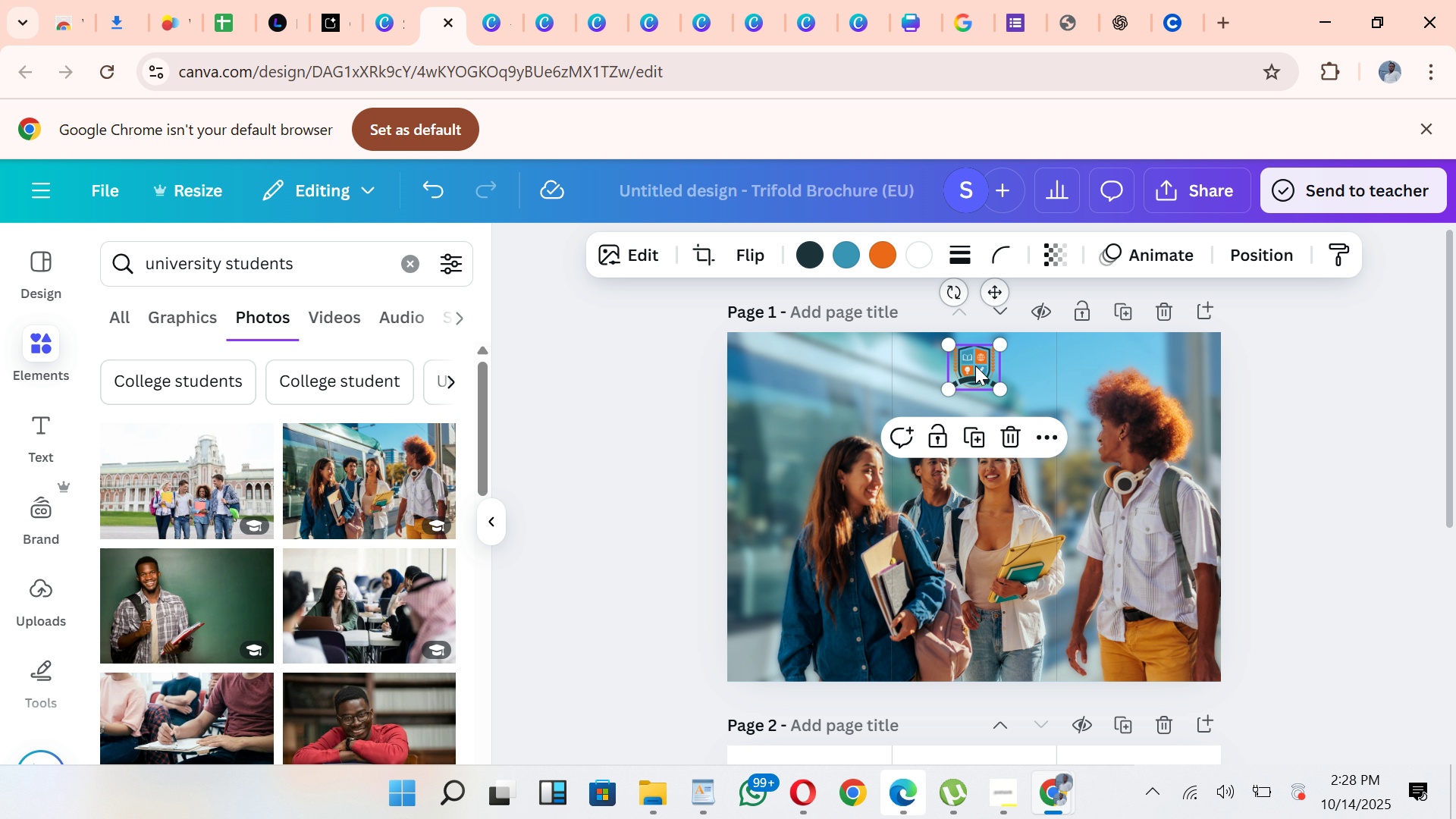 
left_click([1315, 510])
 